 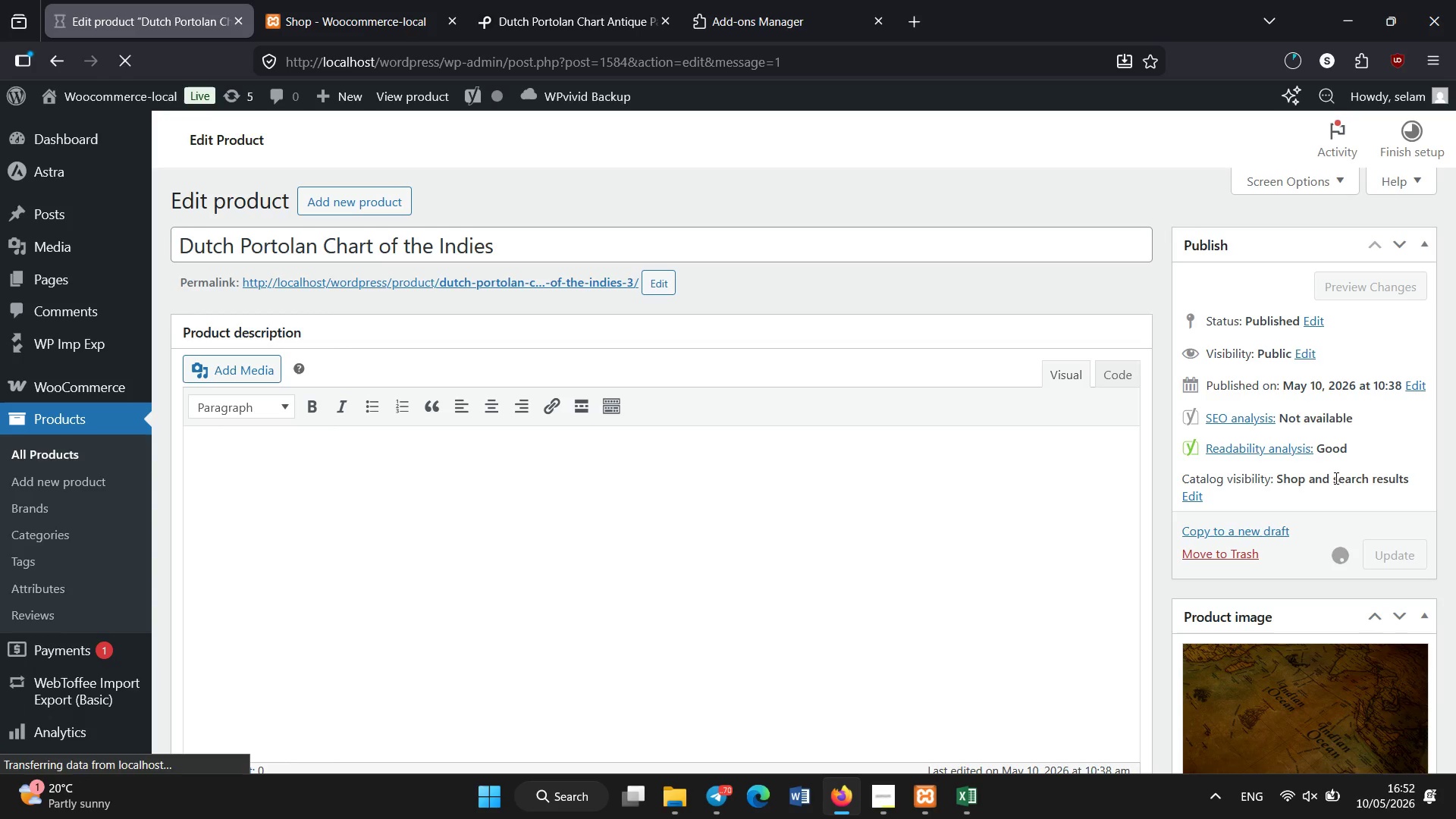 
left_click([69, 460])
 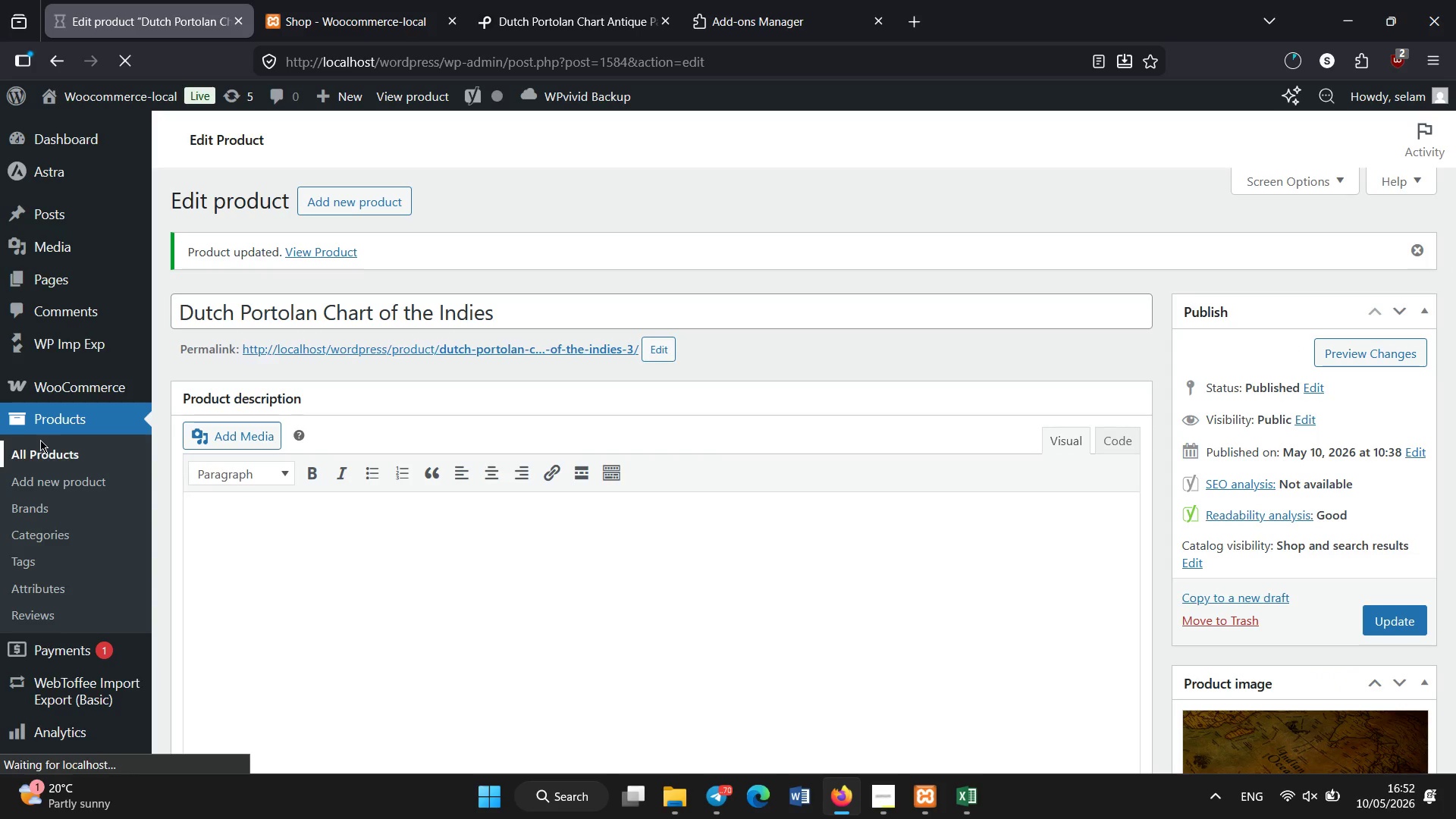 
wait(15.52)
 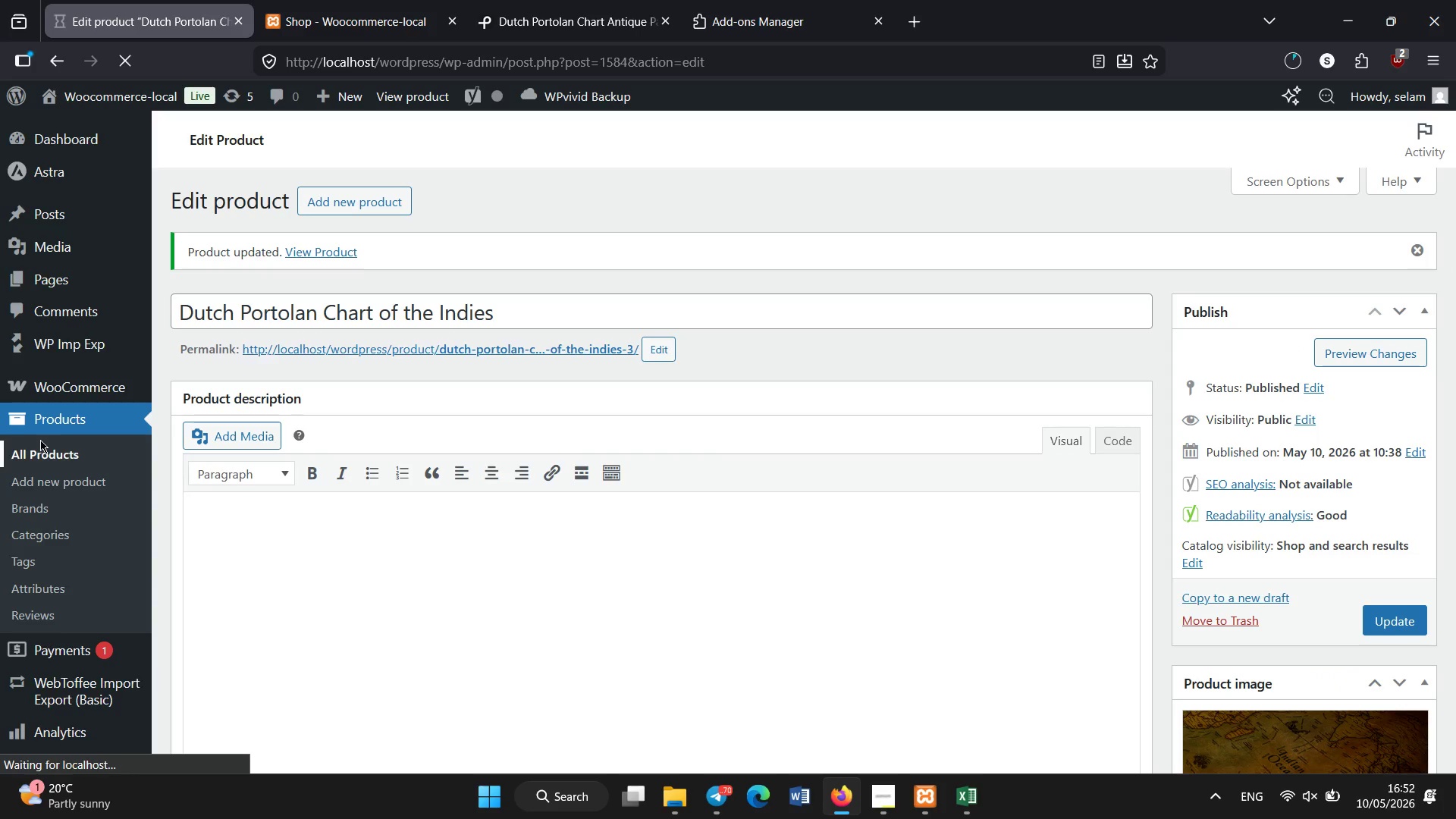 
scroll: coordinate [400, 550], scroll_direction: down, amount: 46.0
 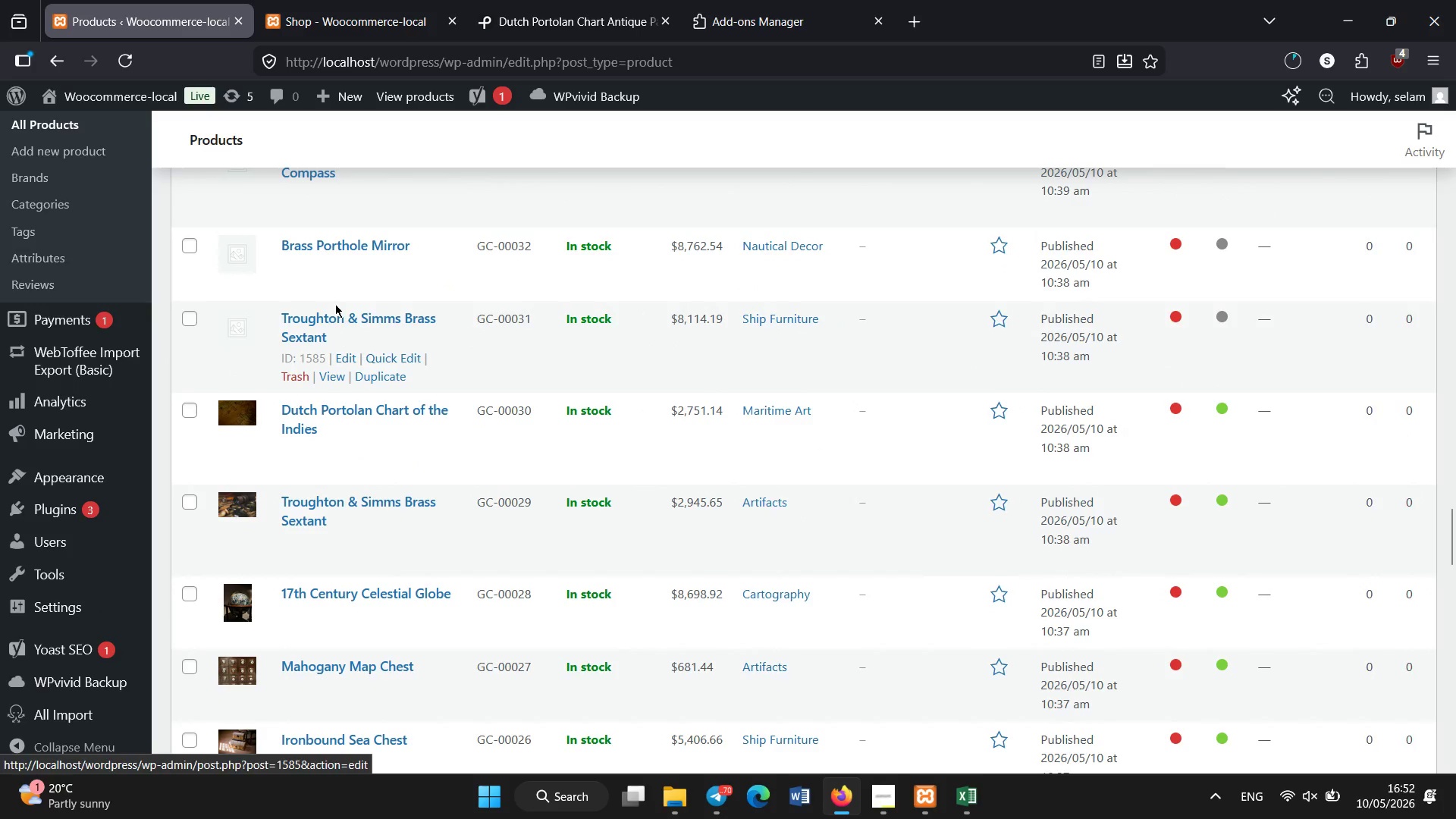 
left_click([332, 318])
 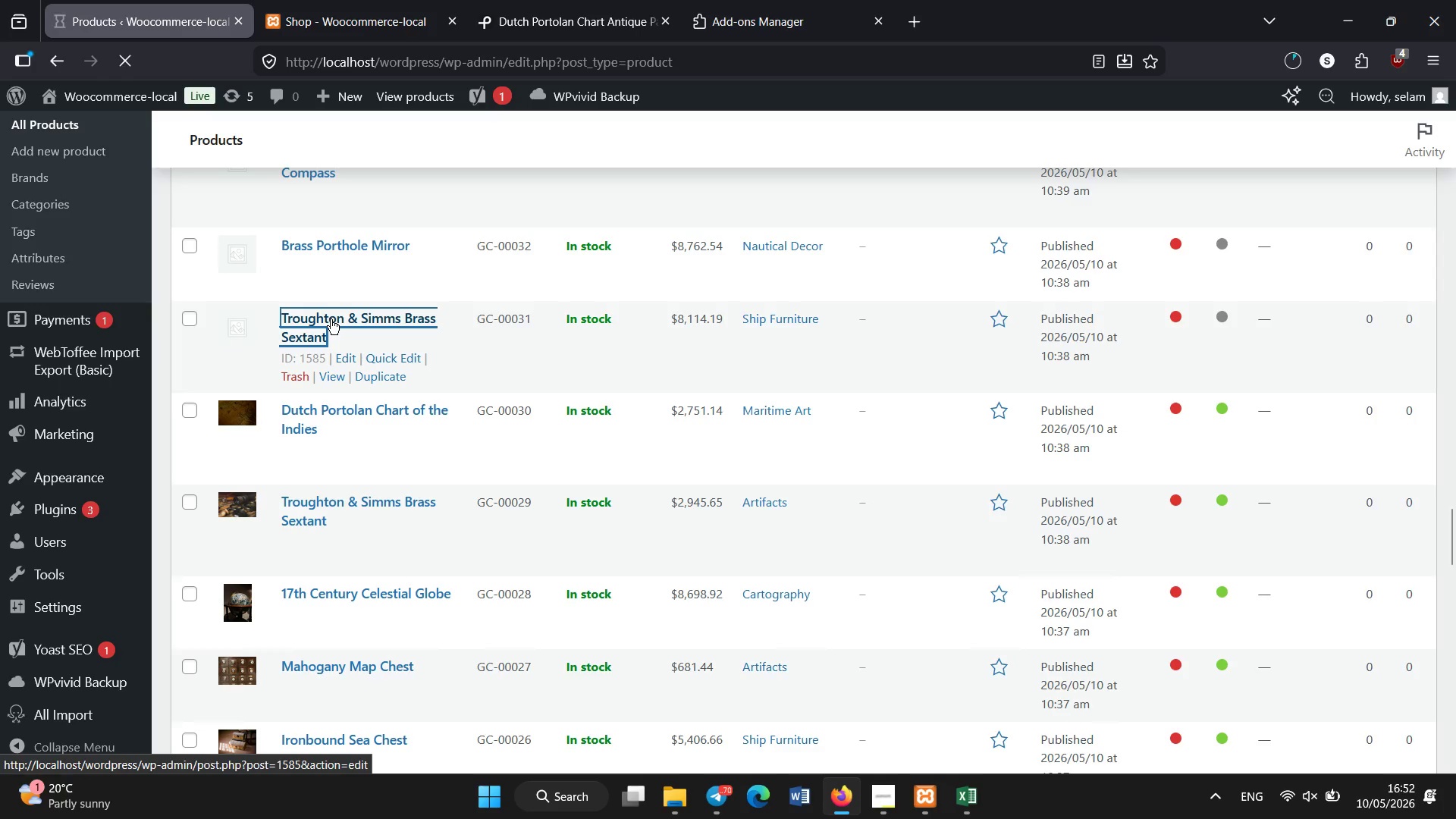 
wait(11.95)
 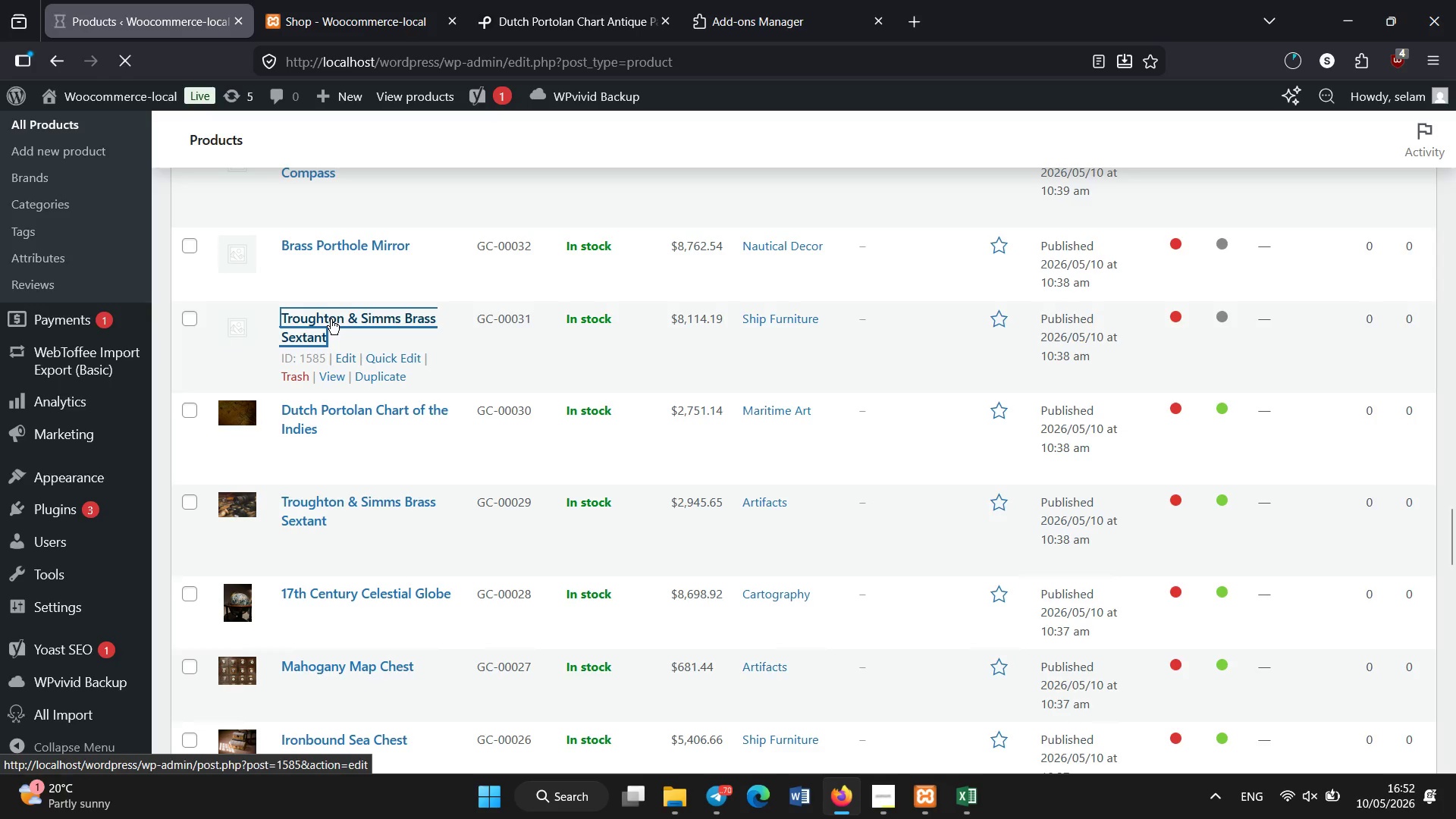 
left_click_drag(start_coordinate=[1455, 203], to_coordinate=[1455, 344])
 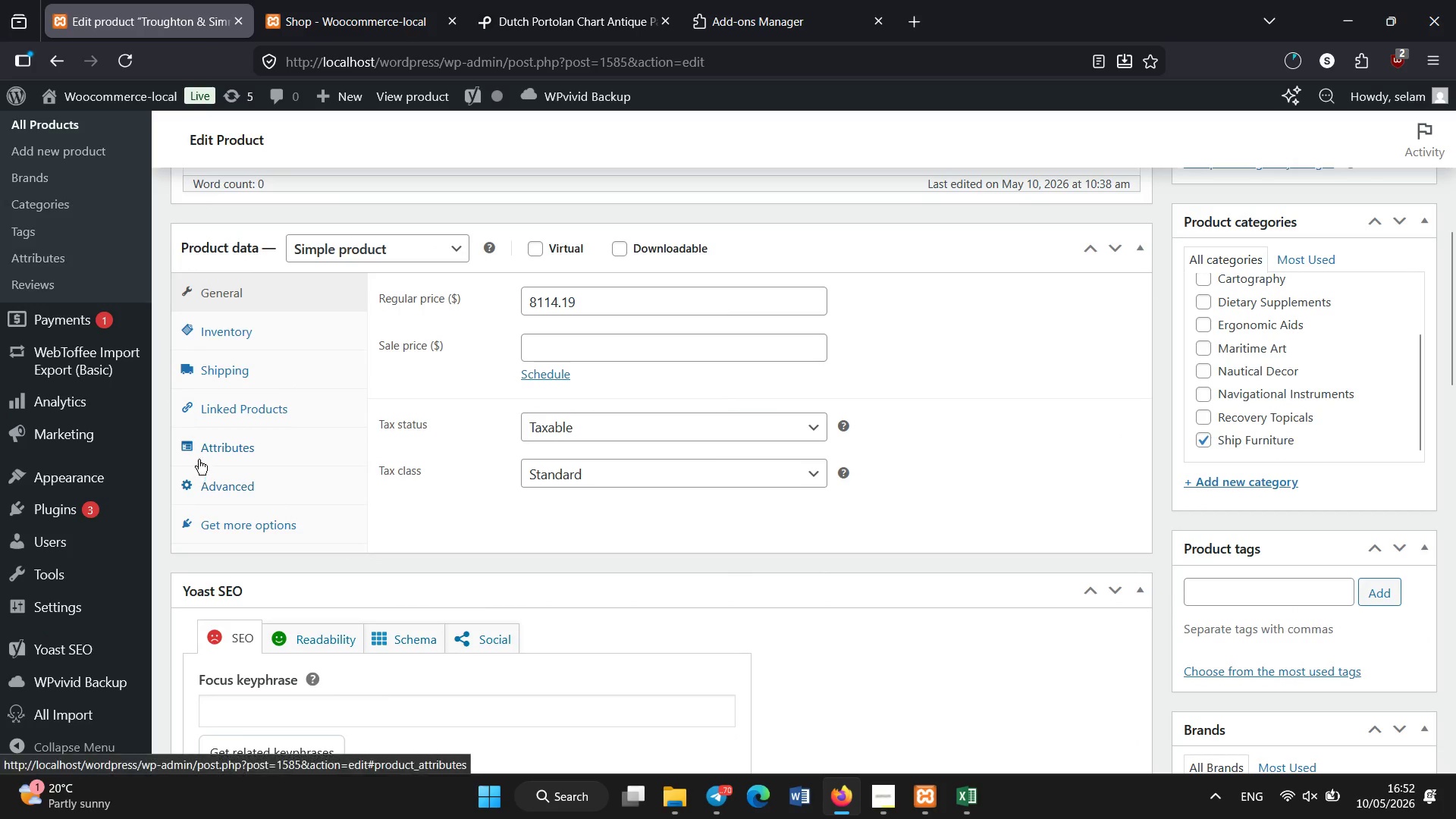 
left_click([199, 460])
 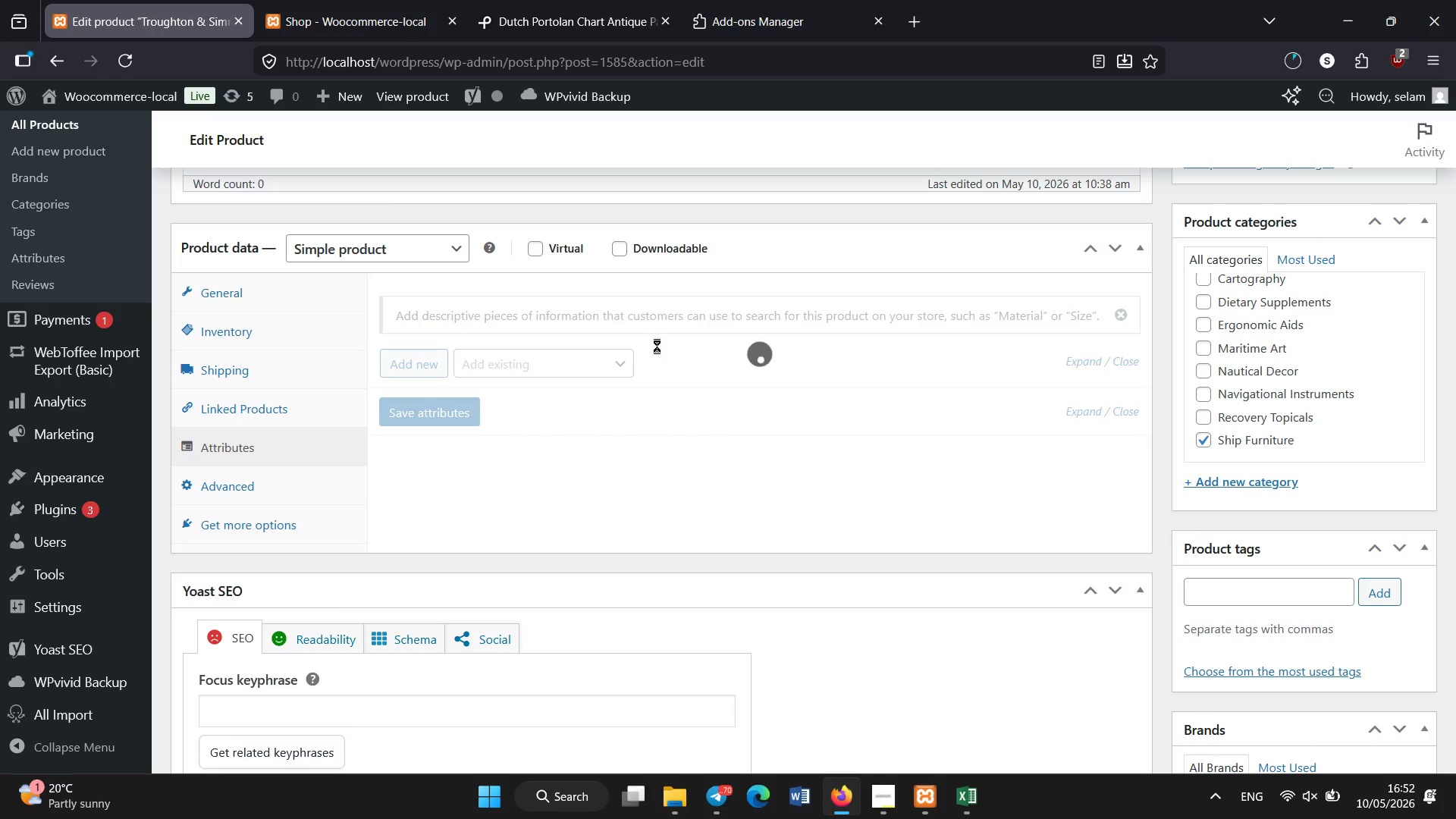 
wait(9.62)
 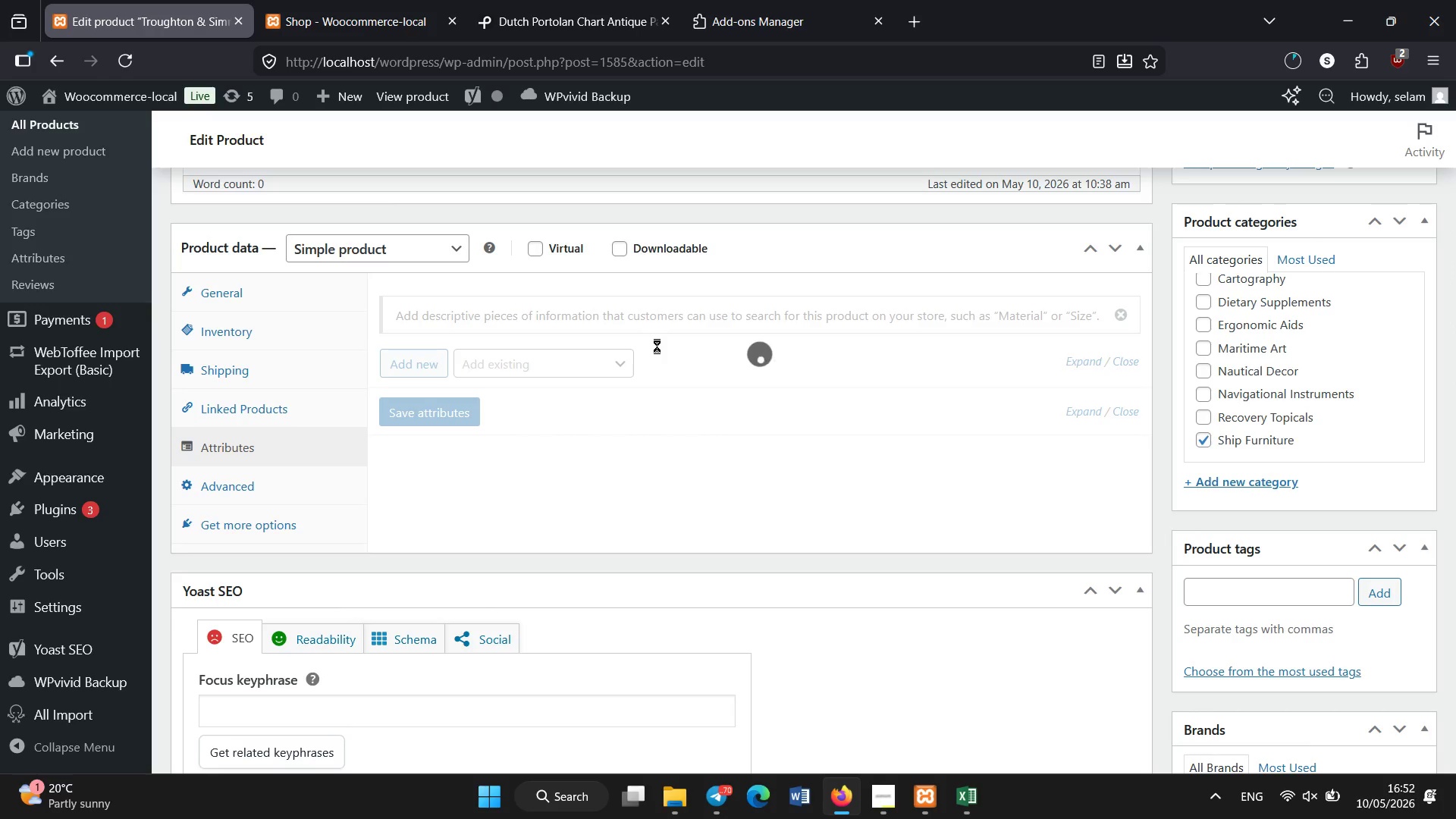 
left_click([567, 375])
 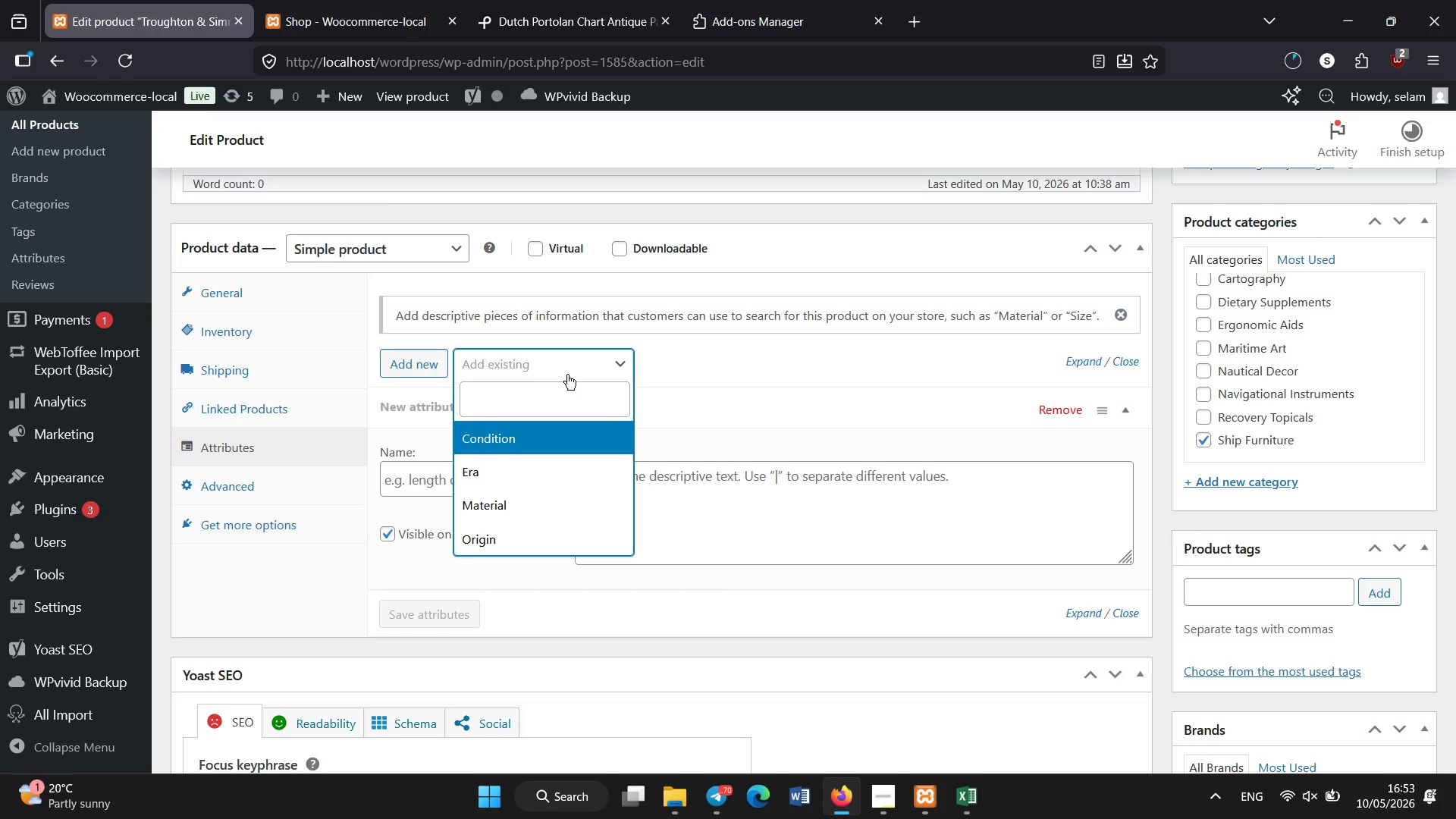 
left_click([552, 480])
 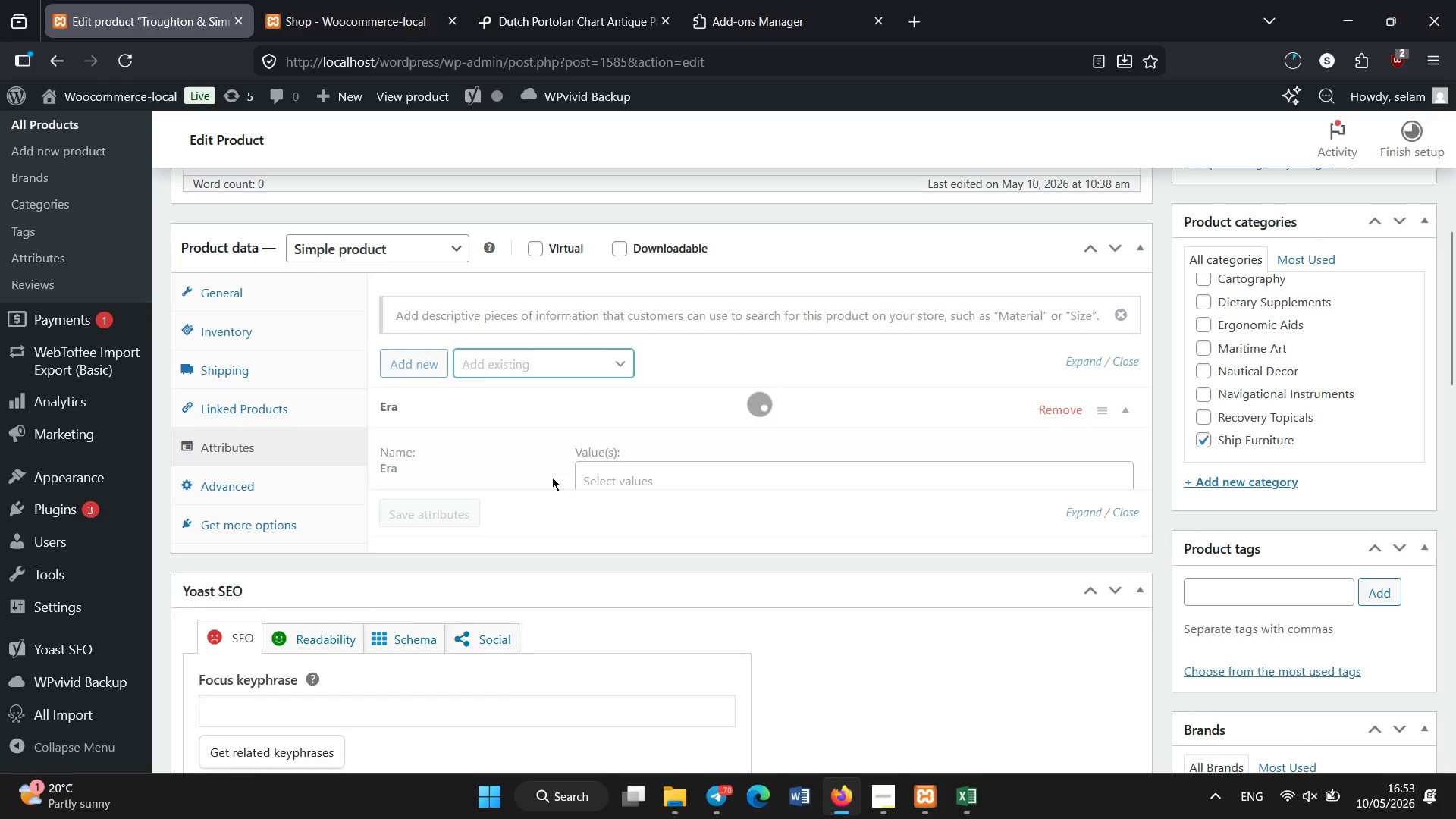 
wait(6.11)
 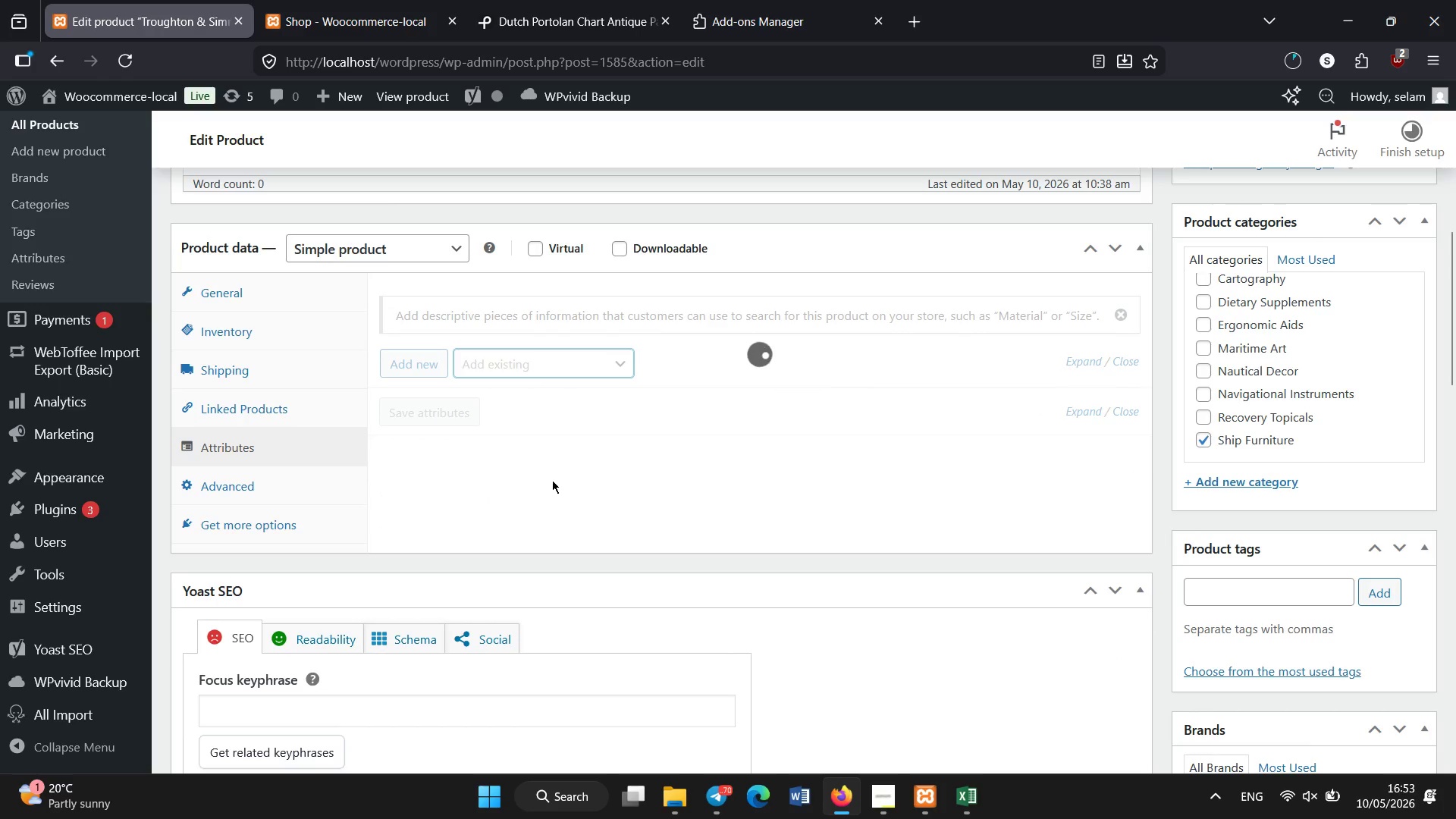 
double_click([528, 378])
 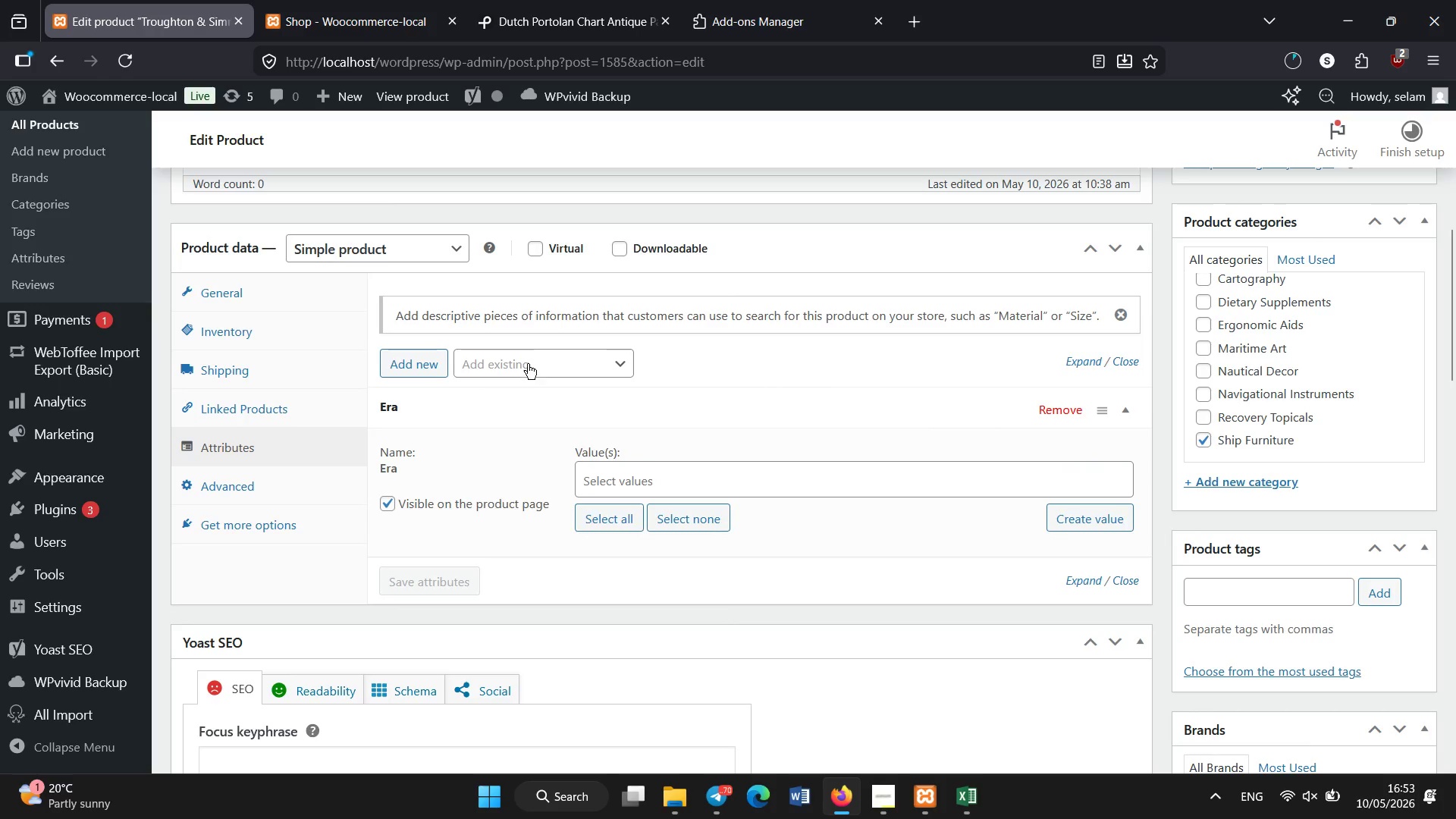 
triple_click([528, 364])
 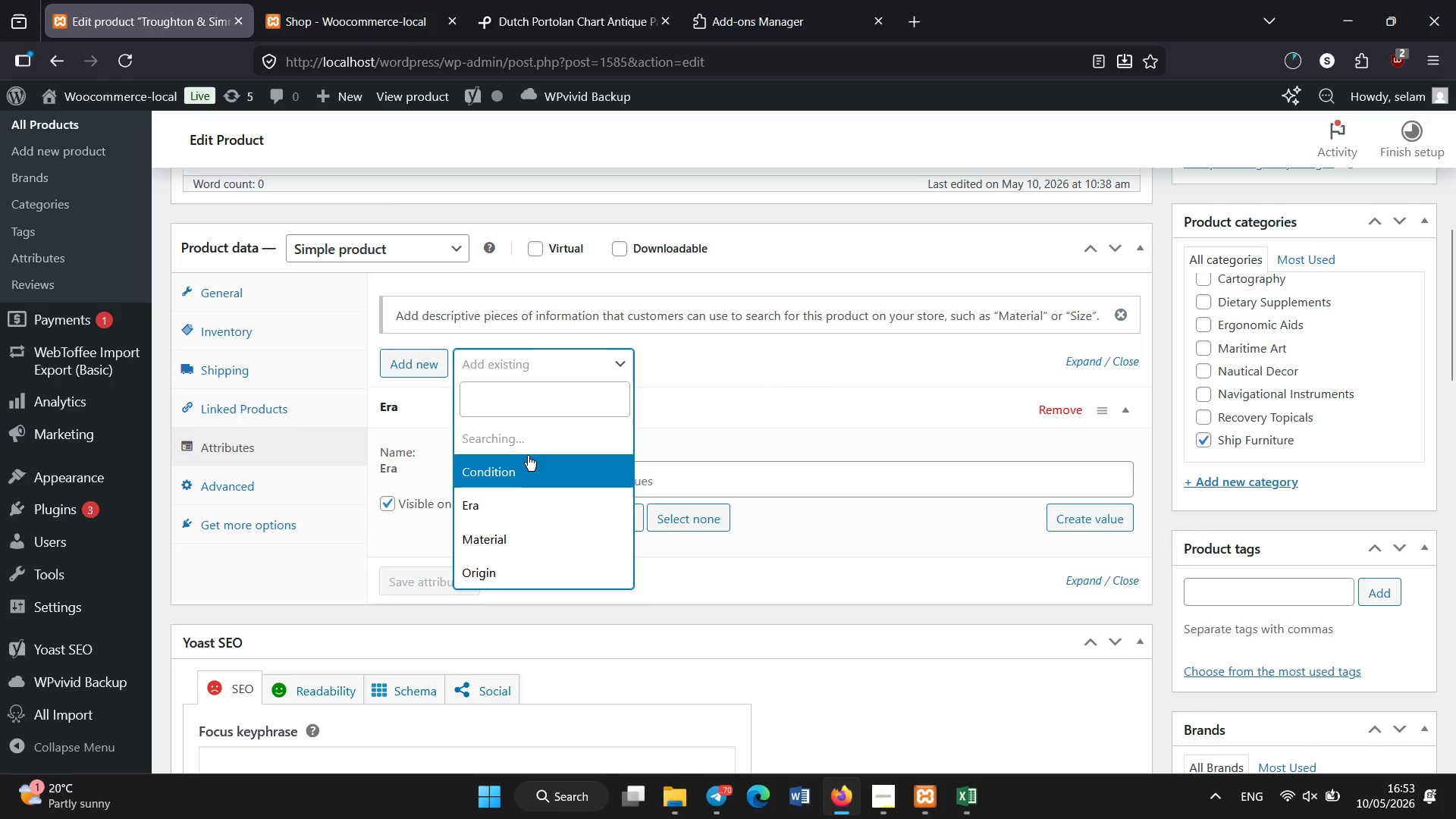 
left_click([528, 461])
 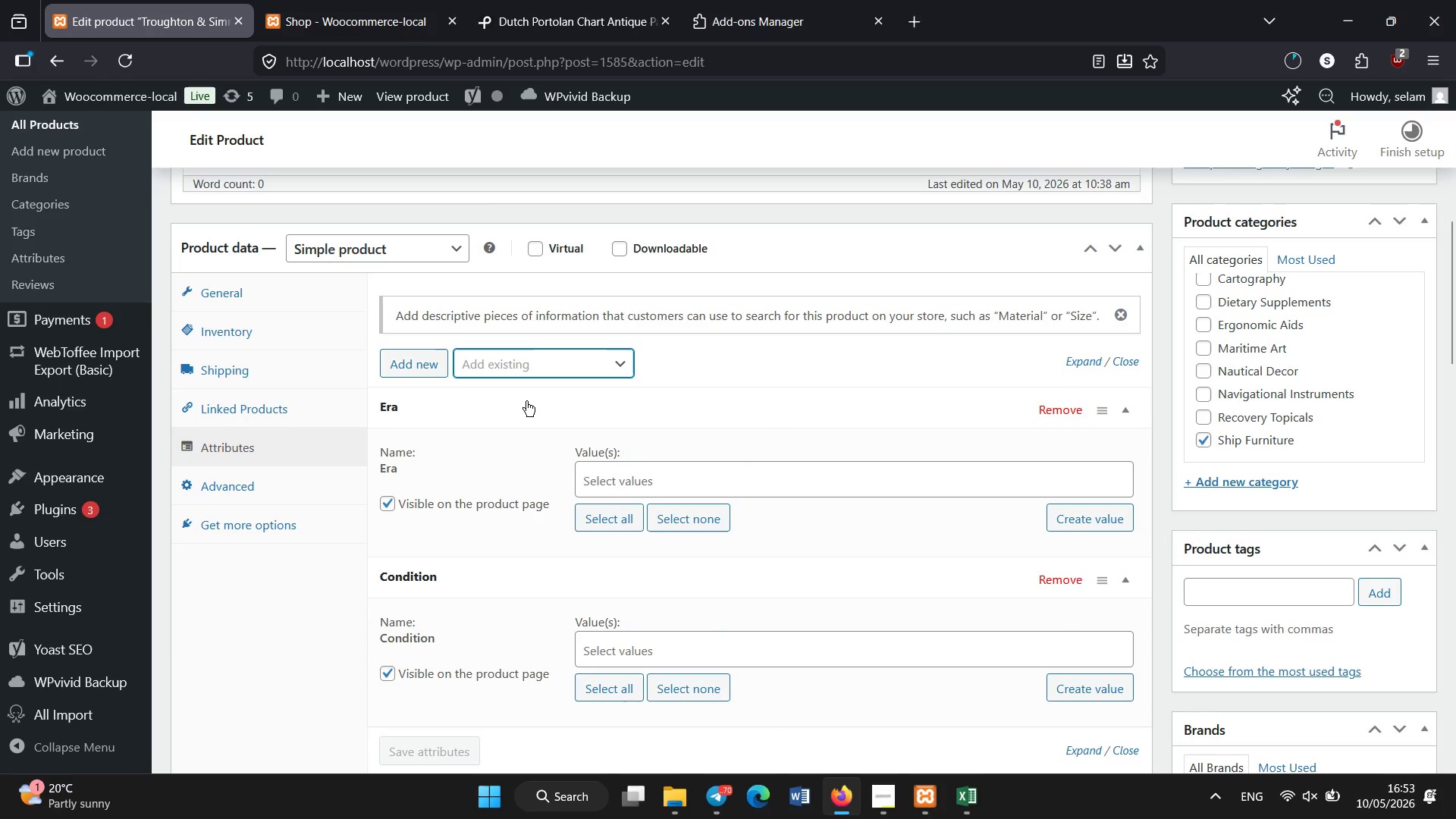 
wait(8.0)
 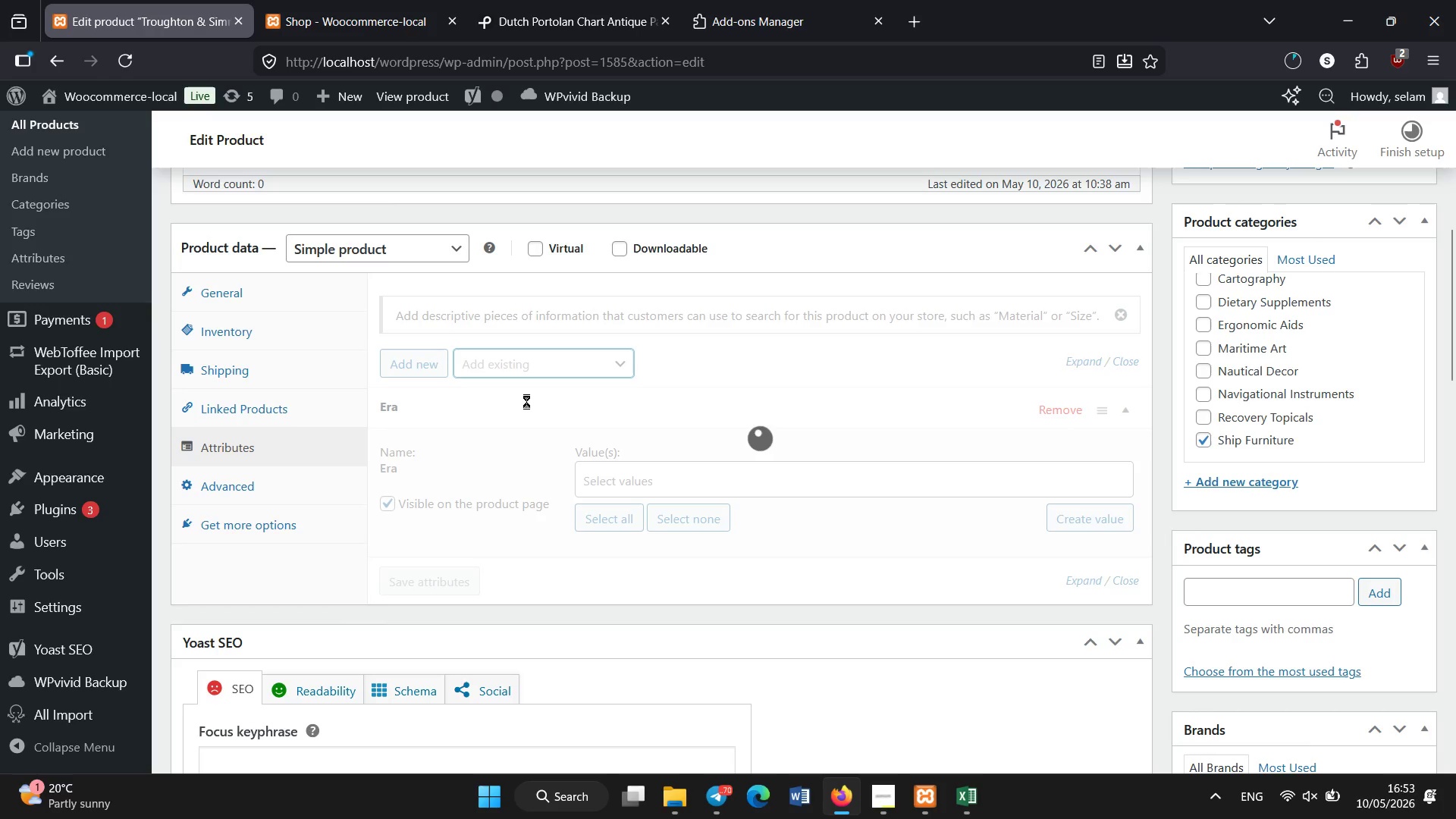 
left_click([535, 377])
 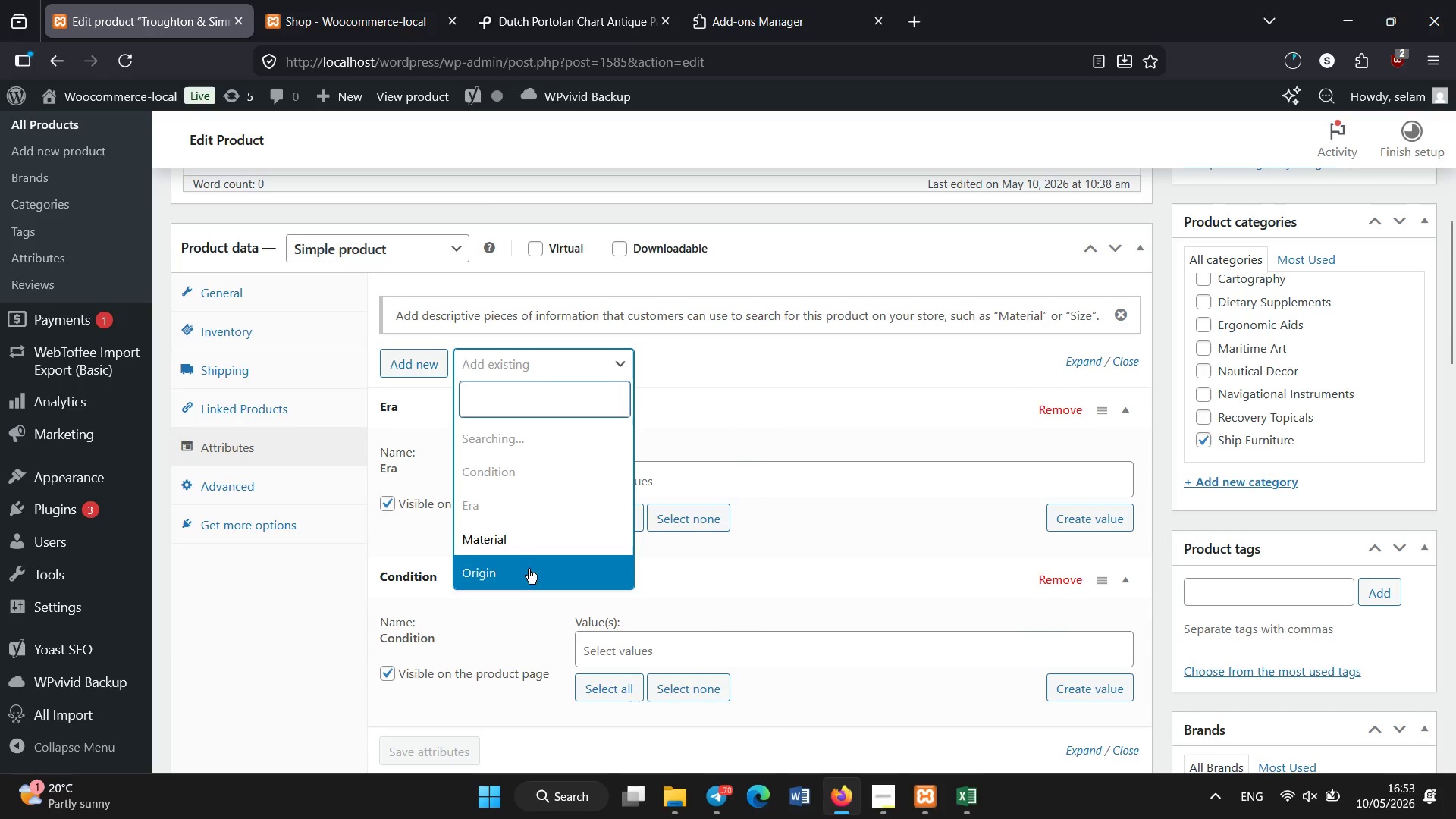 
left_click([526, 548])
 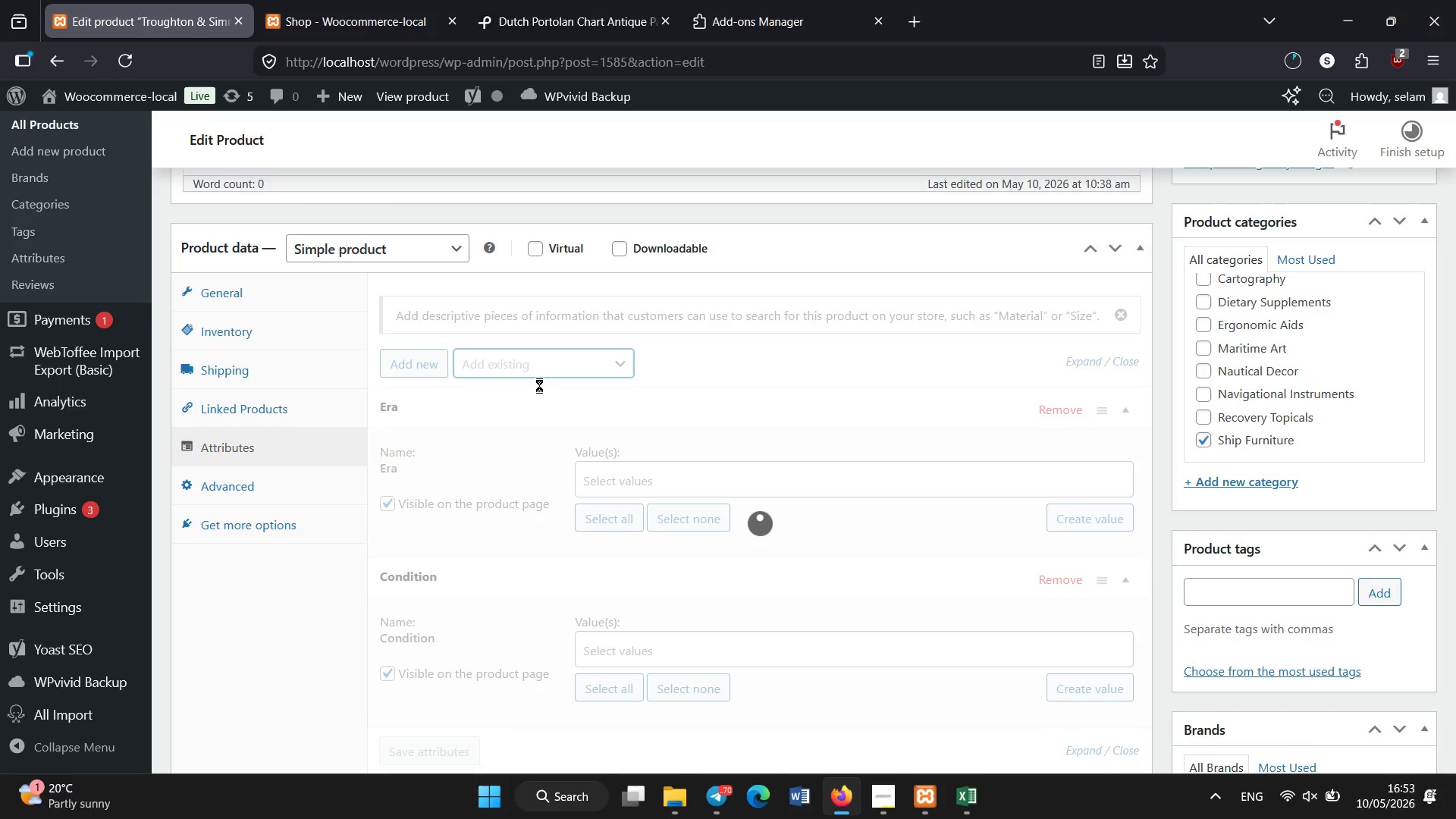 
wait(5.48)
 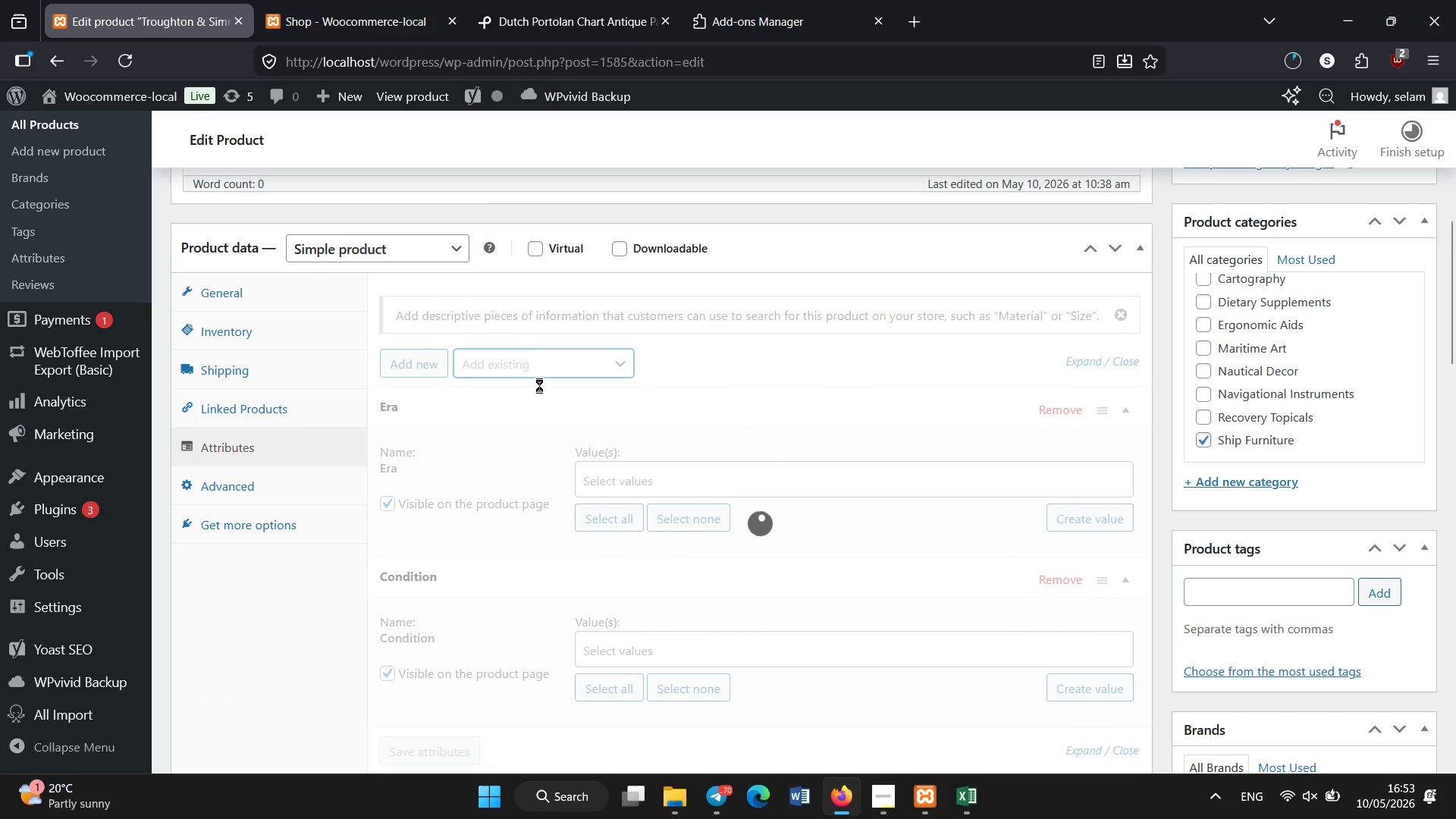 
left_click([544, 360])
 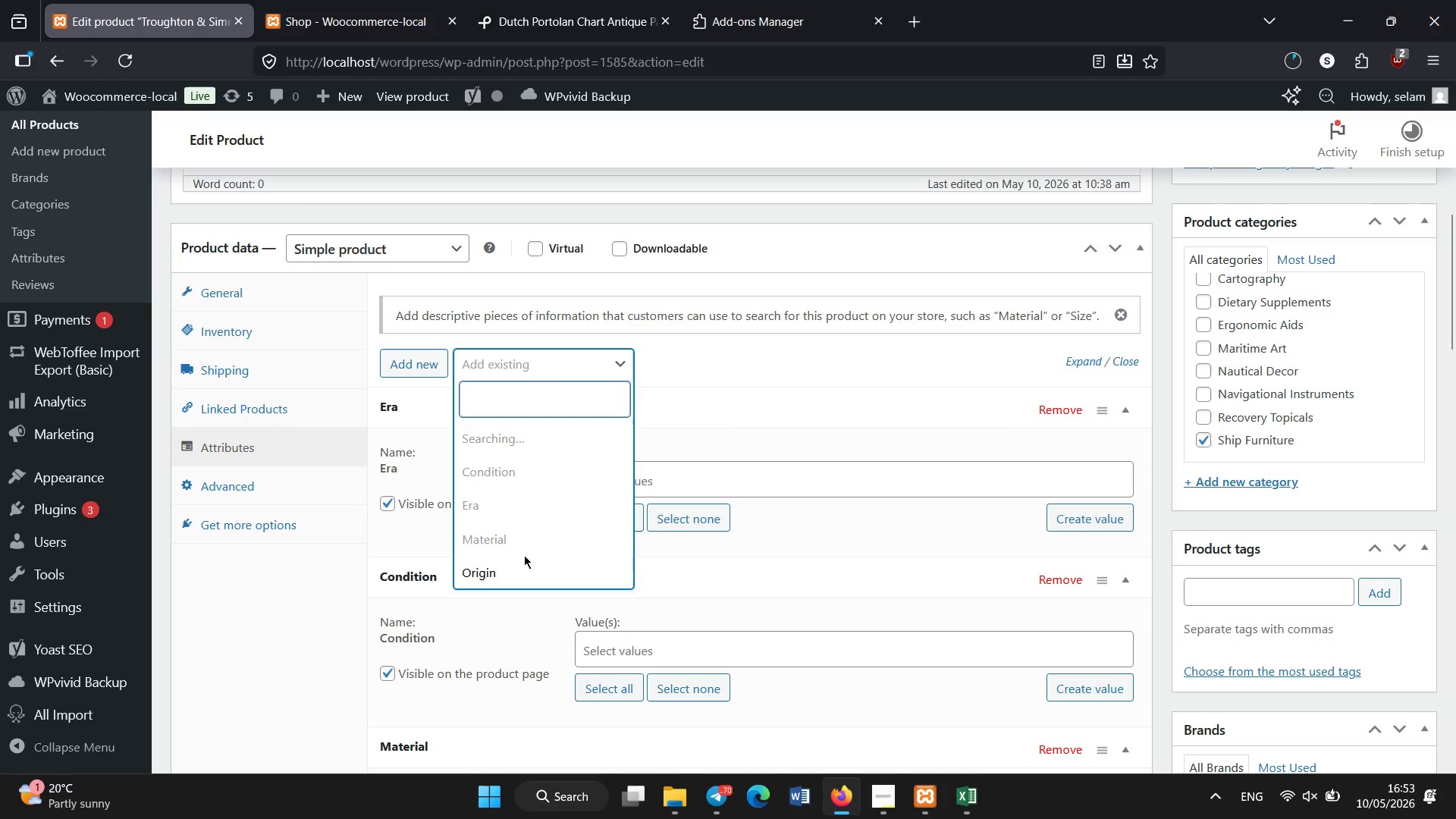 
left_click([519, 563])
 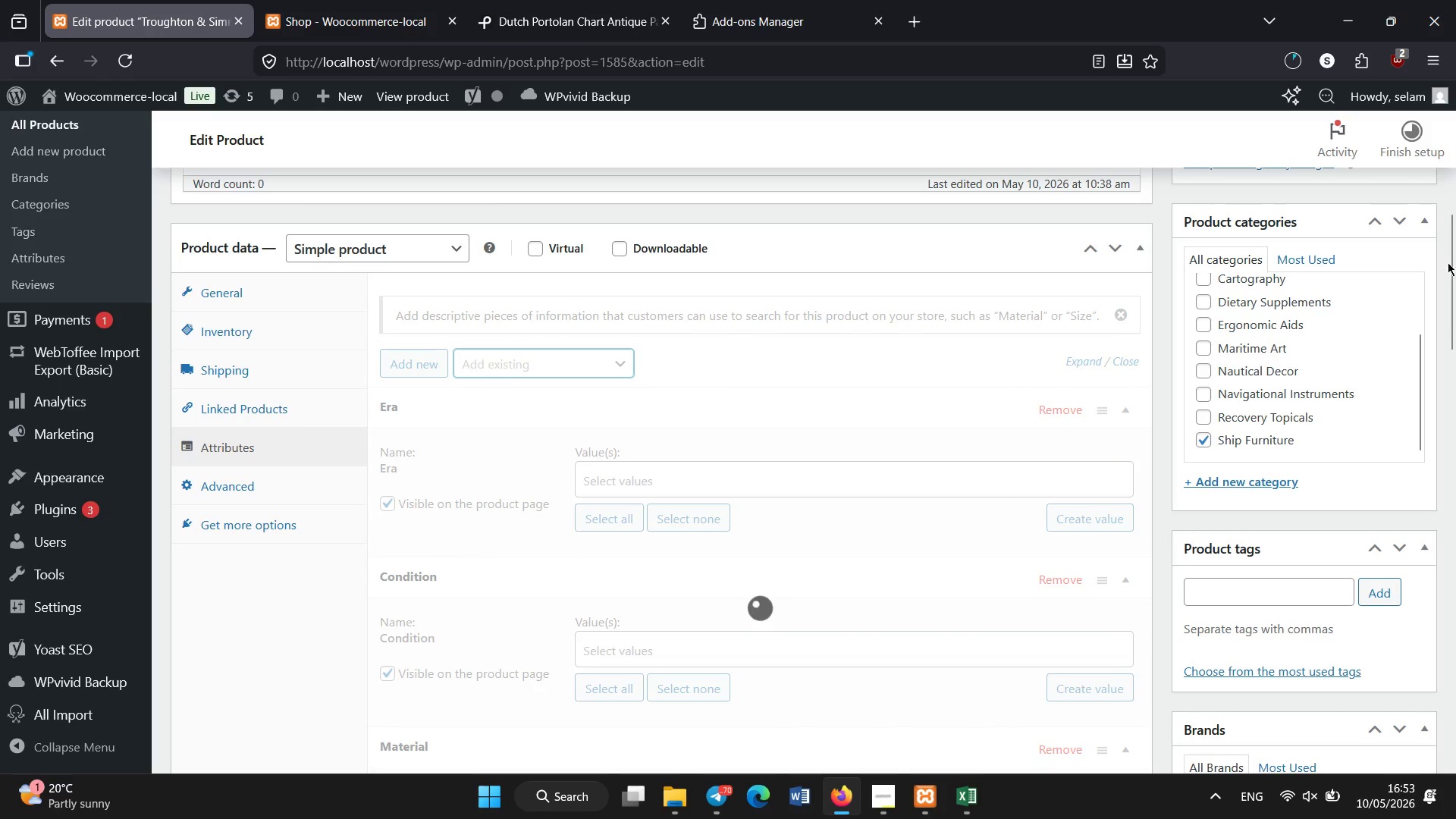 
left_click_drag(start_coordinate=[1455, 262], to_coordinate=[1455, 301])
 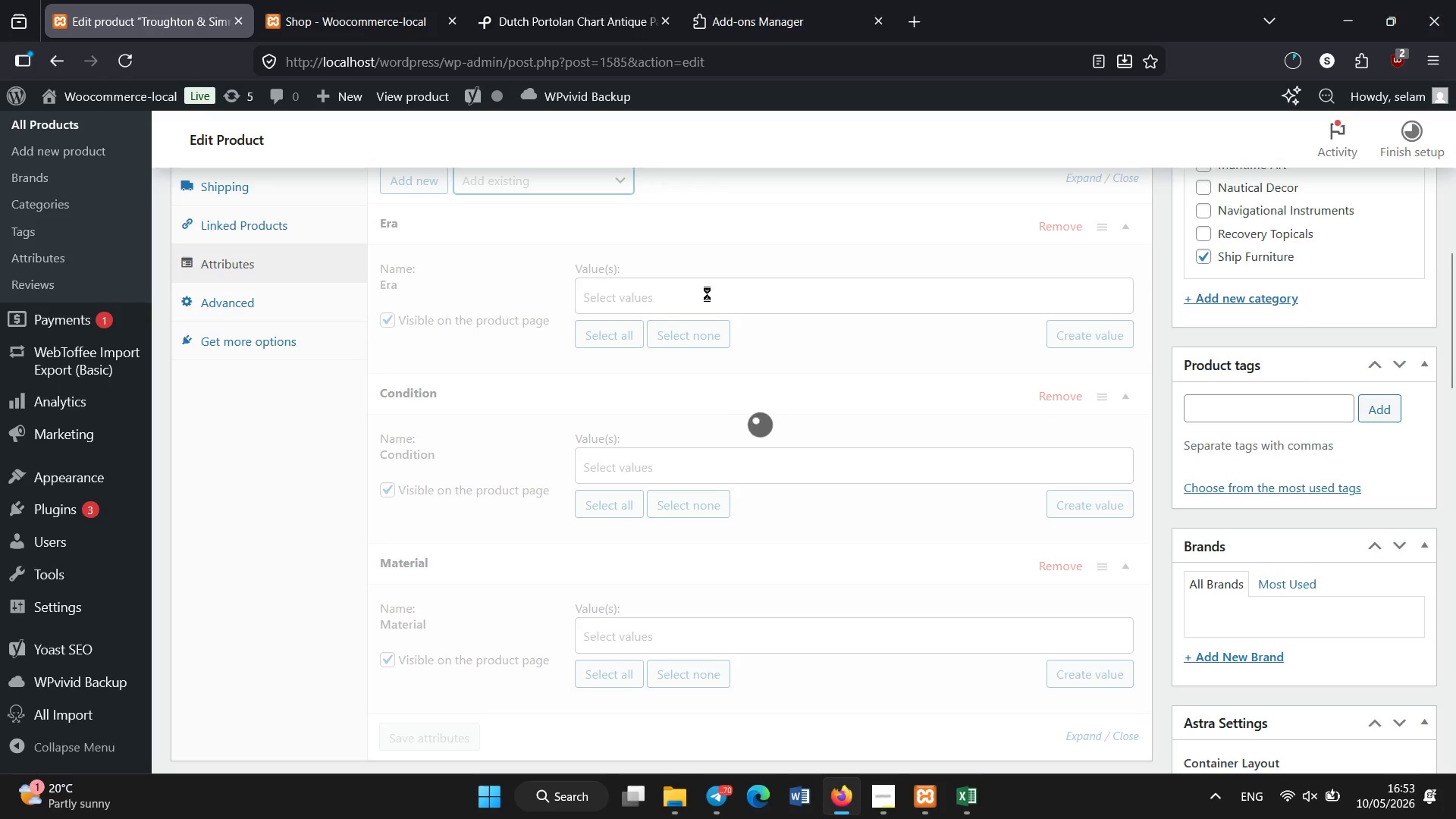 
wait(5.38)
 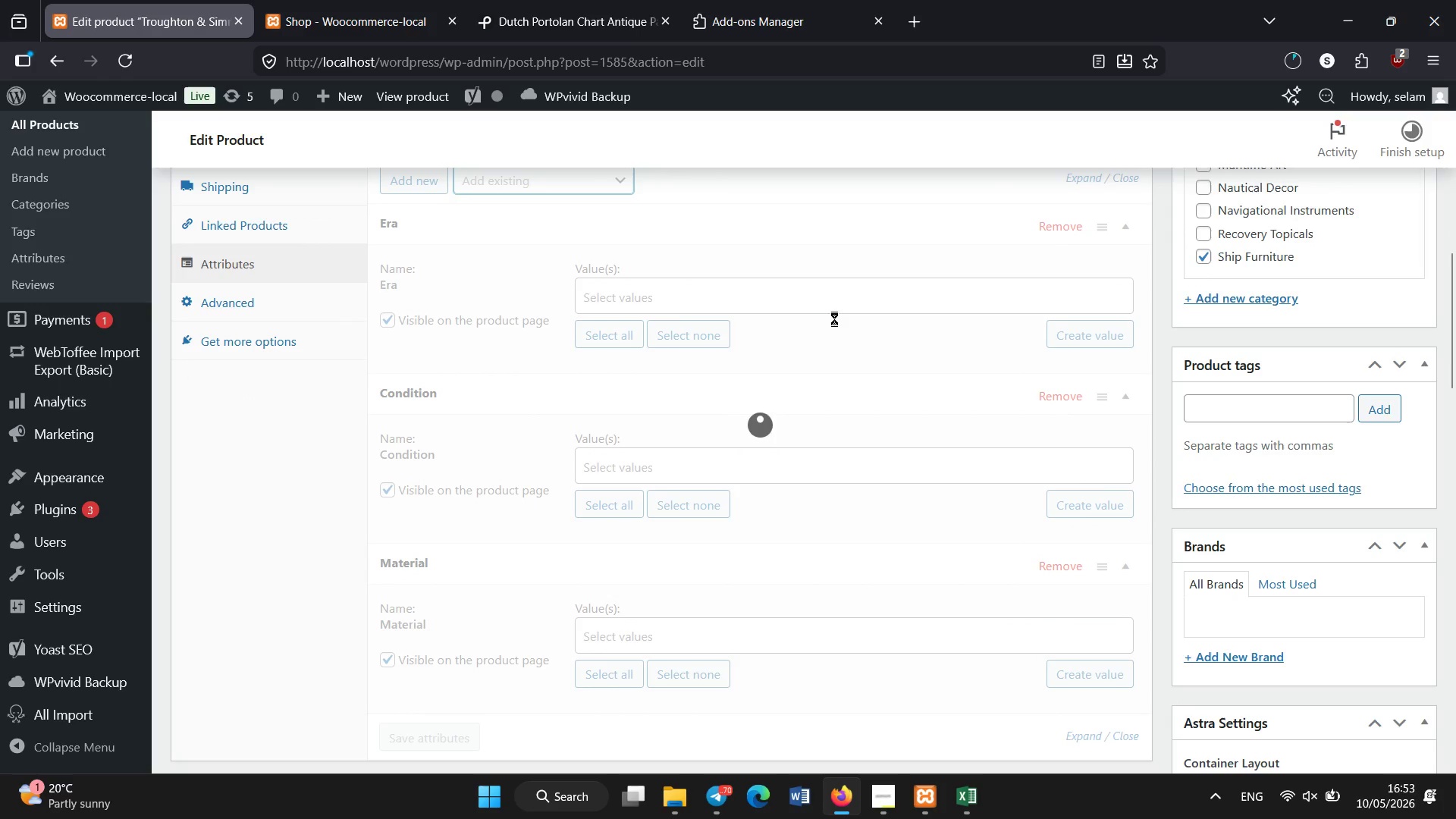 
left_click([700, 287])
 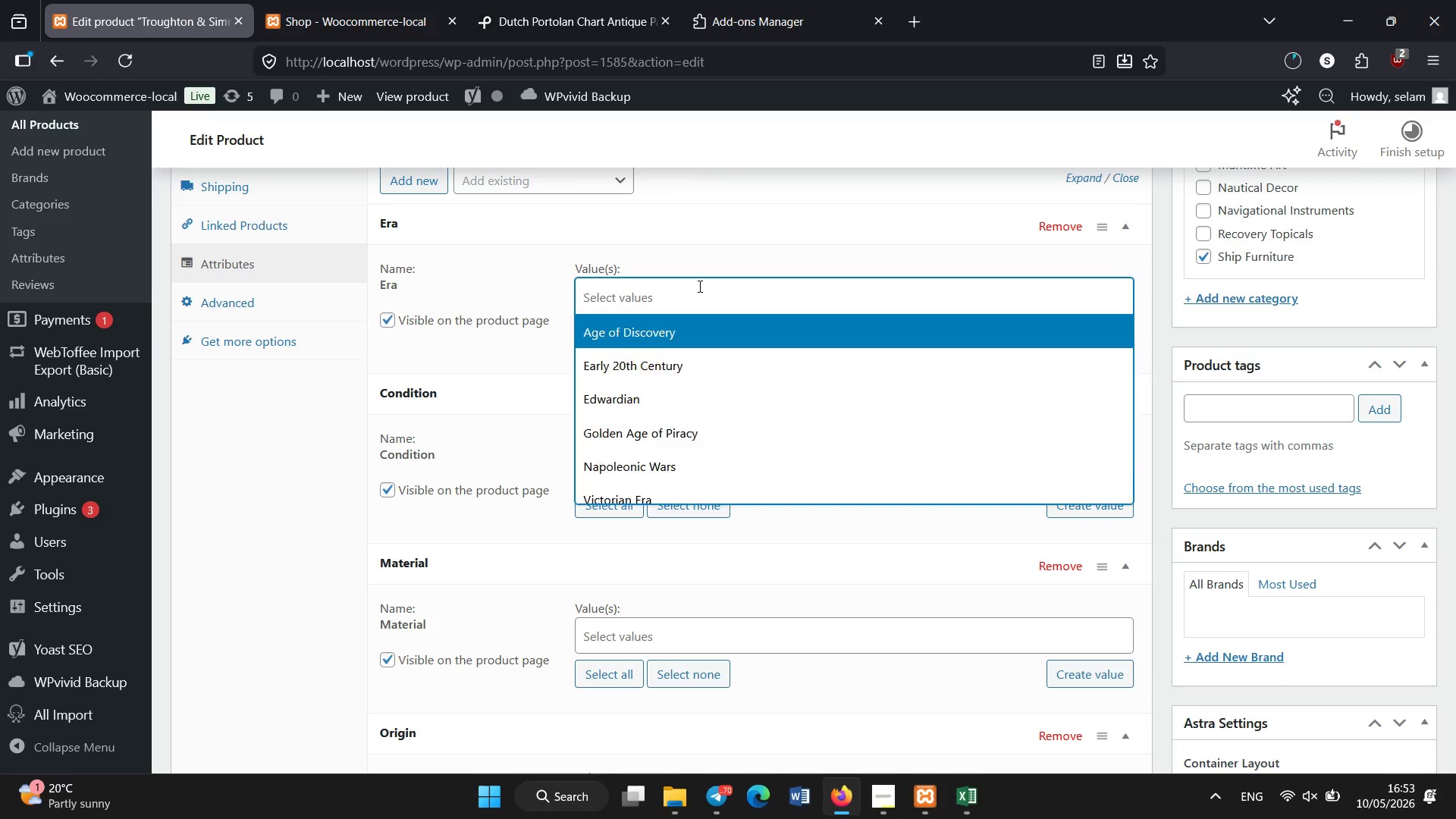 
wait(6.16)
 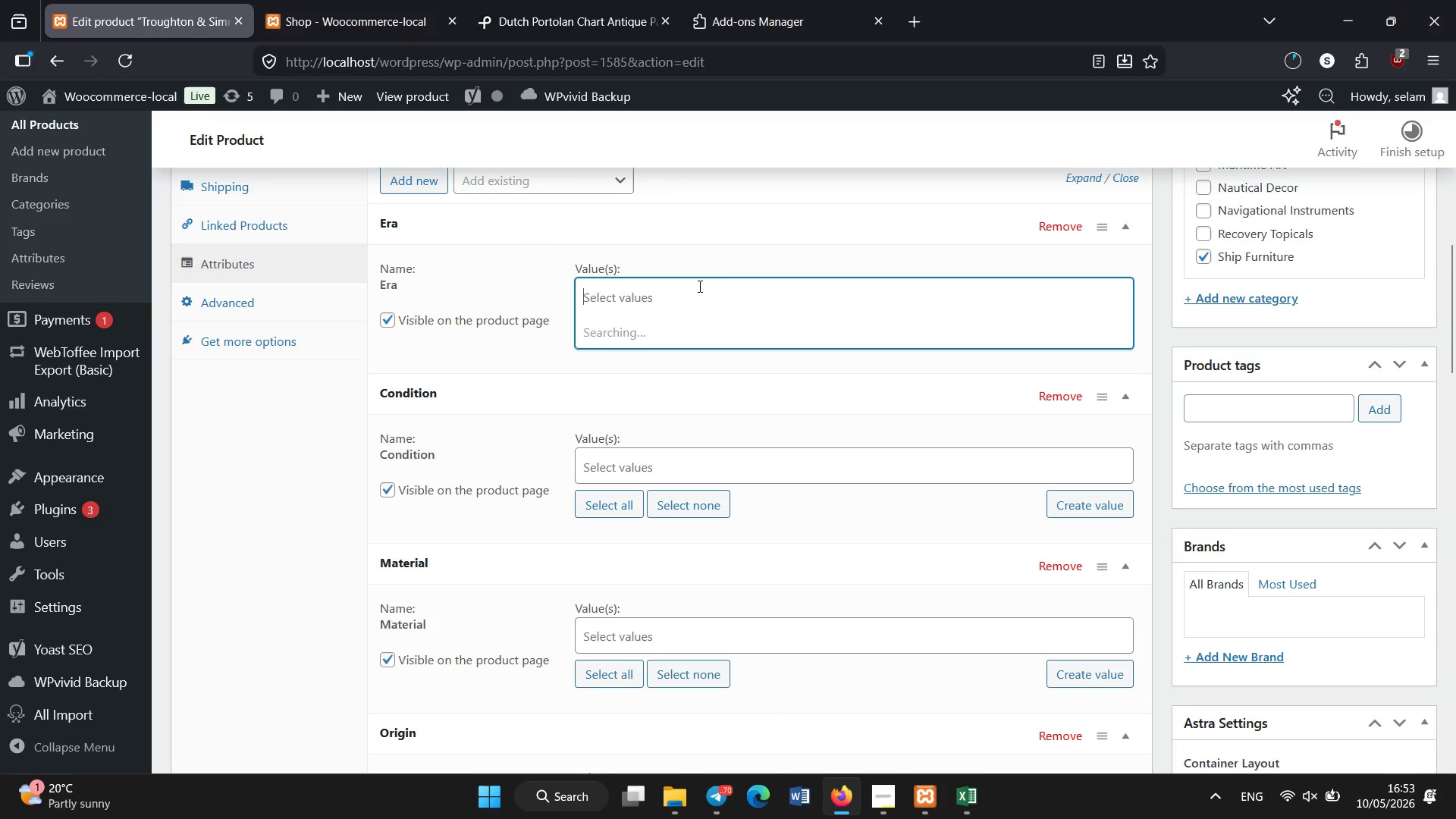 
left_click([657, 327])
 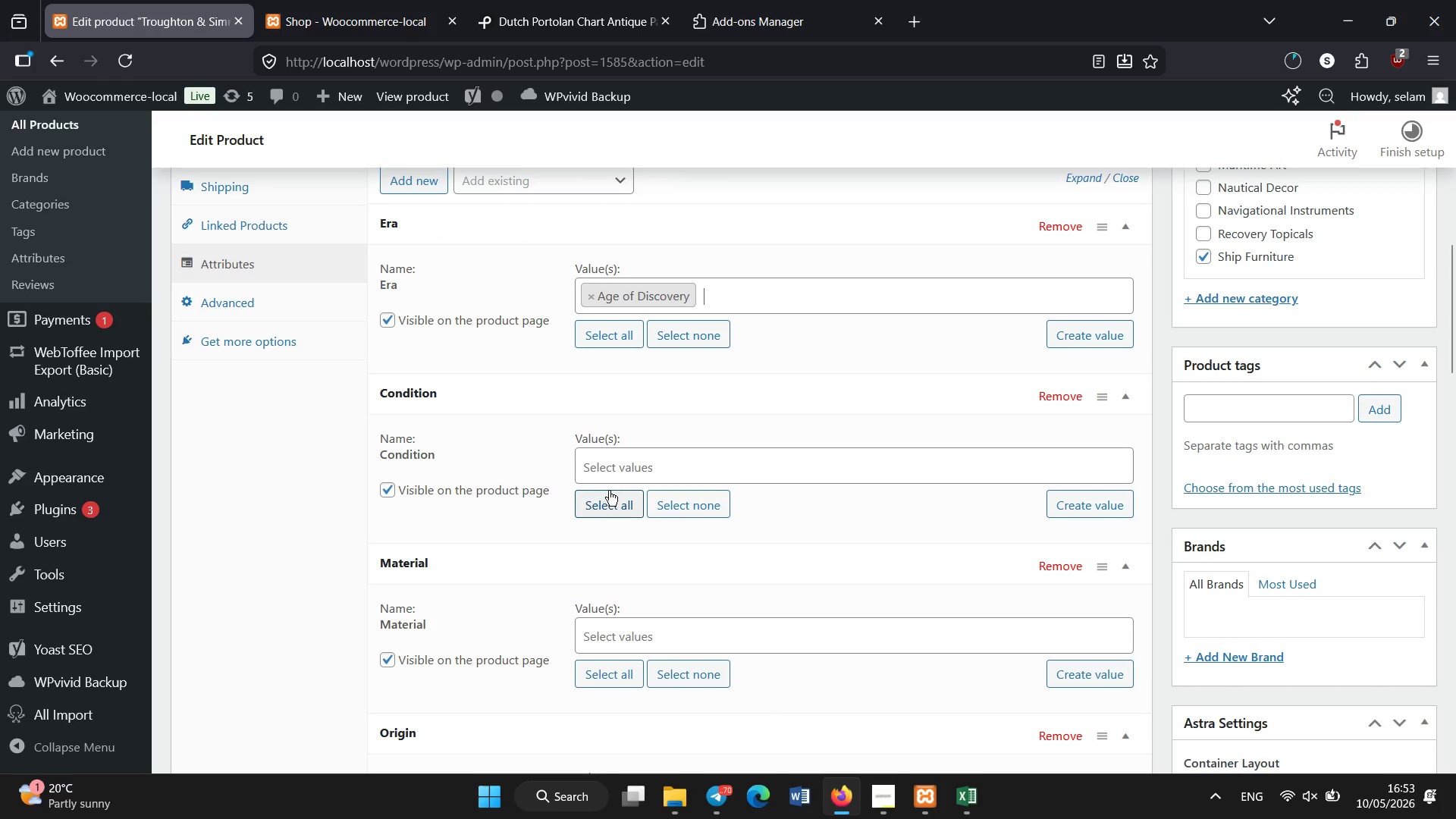 
left_click([609, 472])
 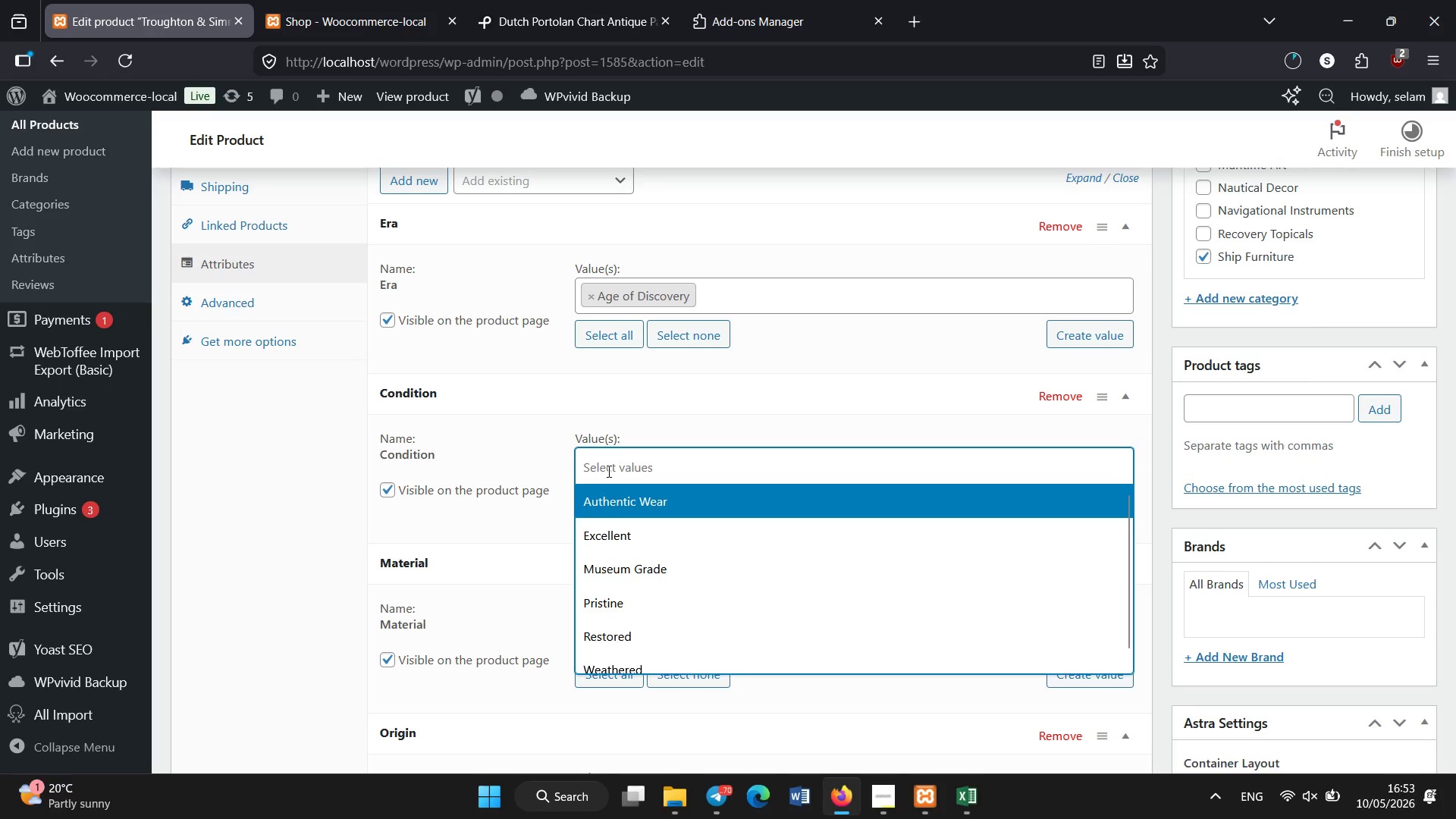 
left_click([618, 599])
 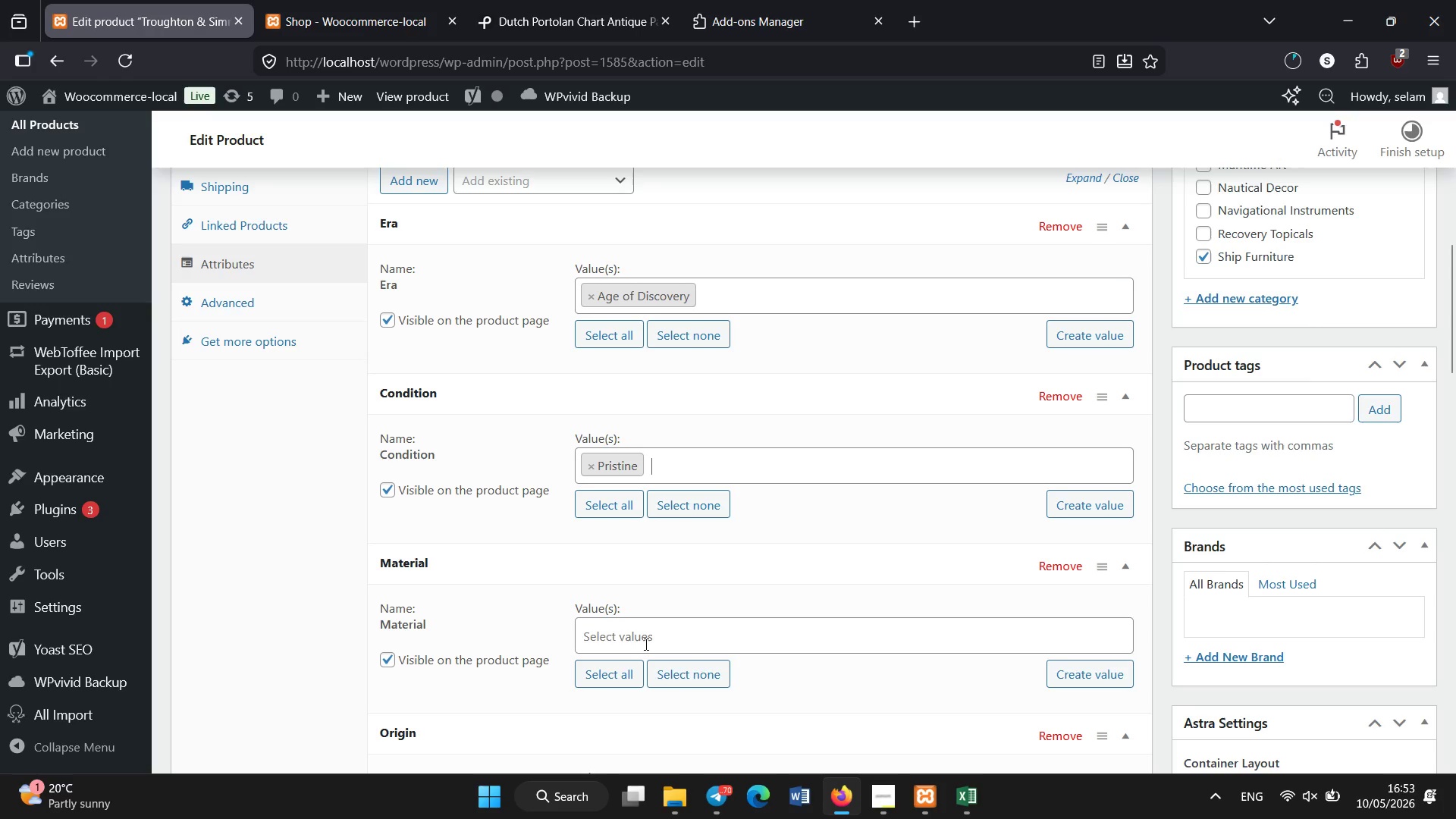 
left_click([646, 645])
 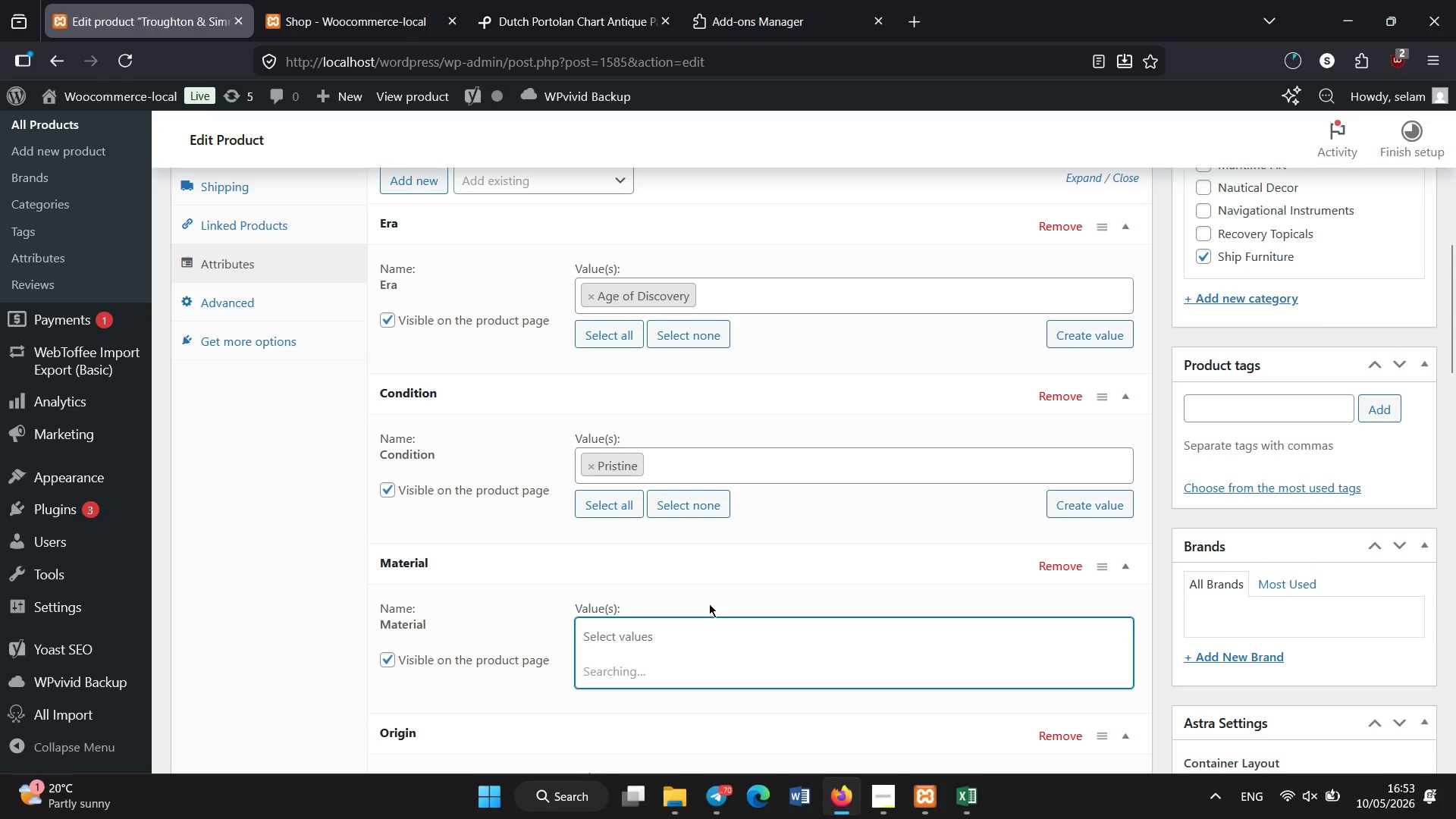 
wait(5.08)
 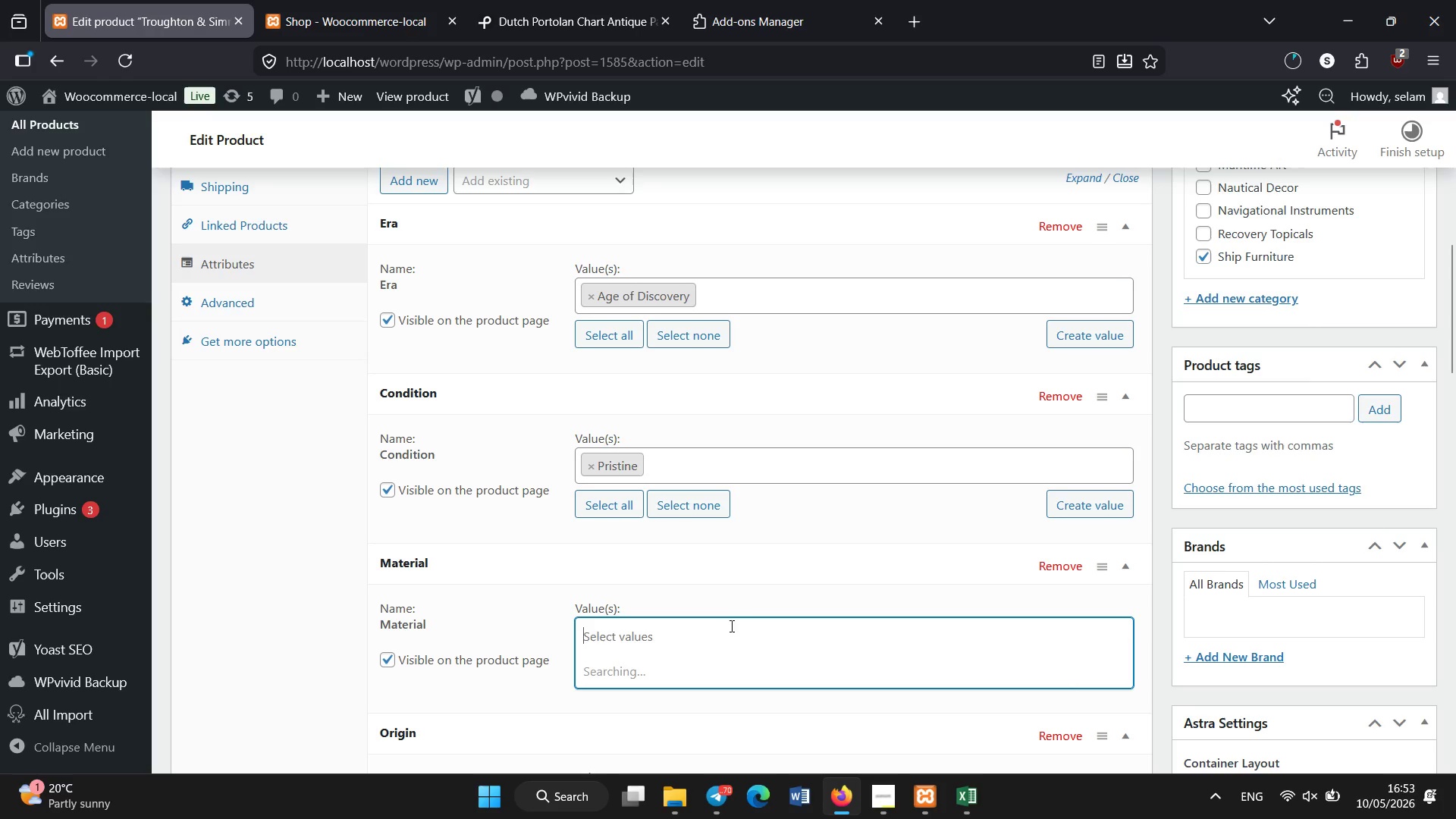 
left_click_drag(start_coordinate=[1455, 275], to_coordinate=[1455, 316])
 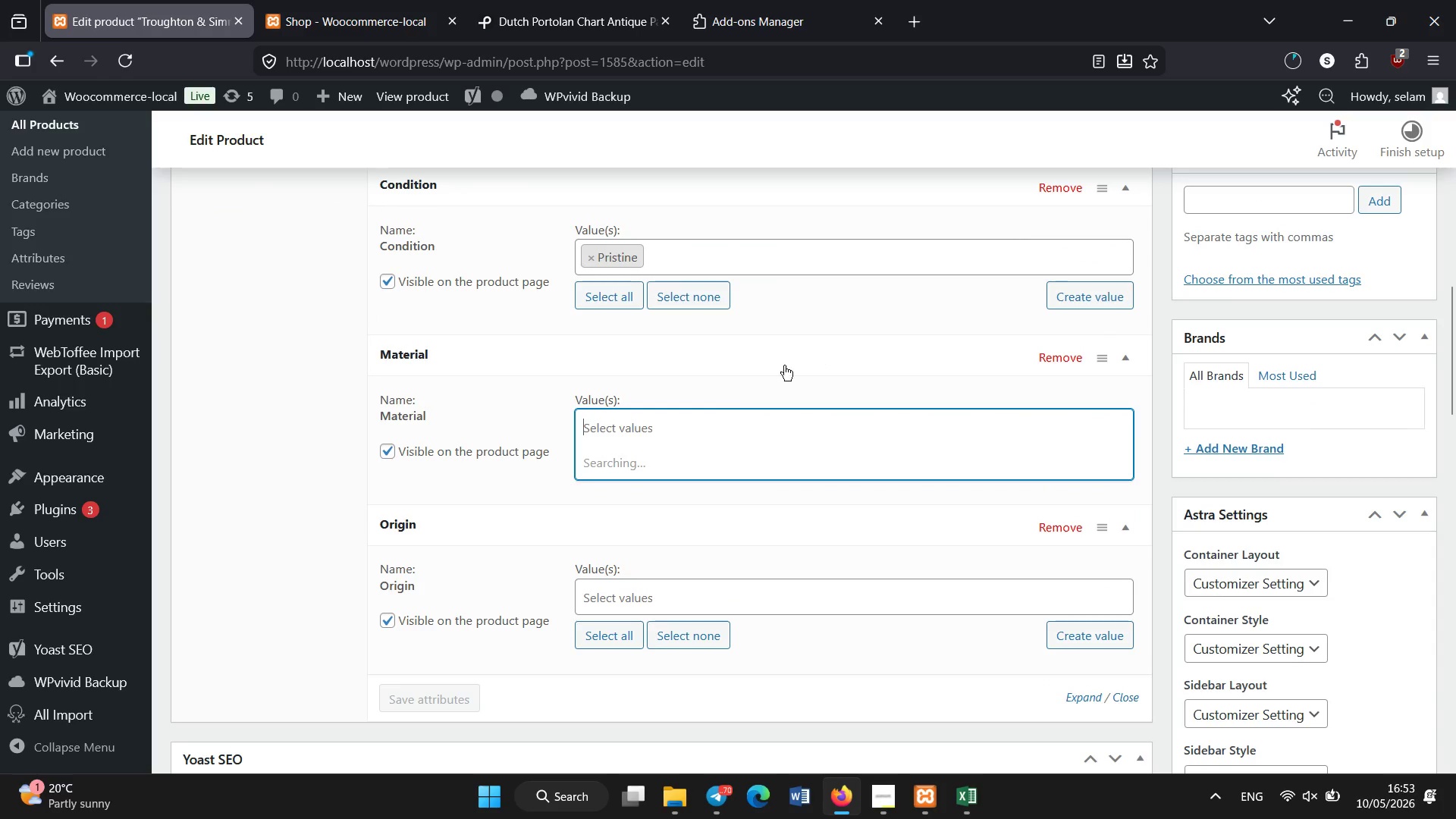 
mouse_move([686, 438])
 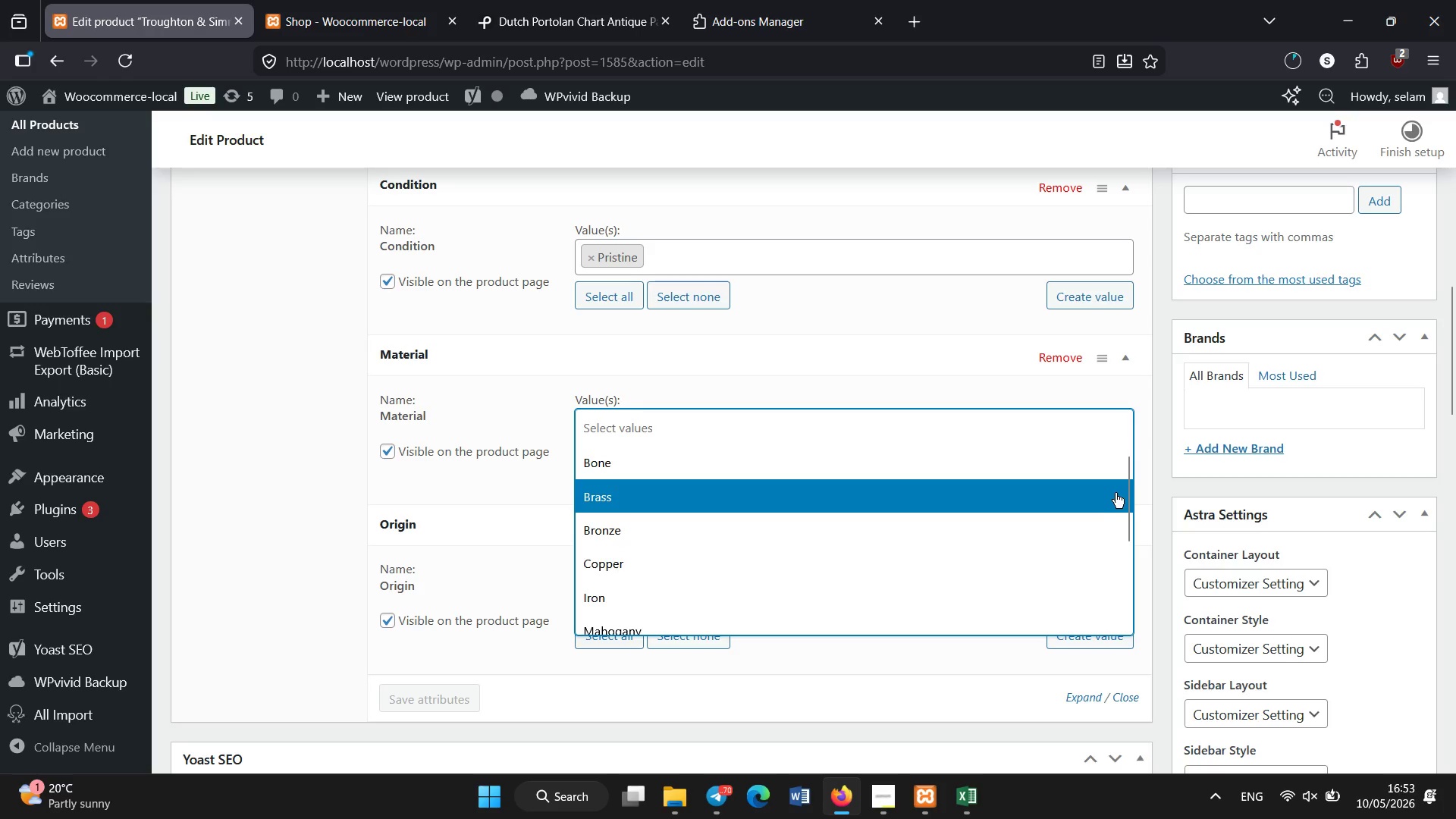 
left_click_drag(start_coordinate=[1123, 489], to_coordinate=[1128, 579])
 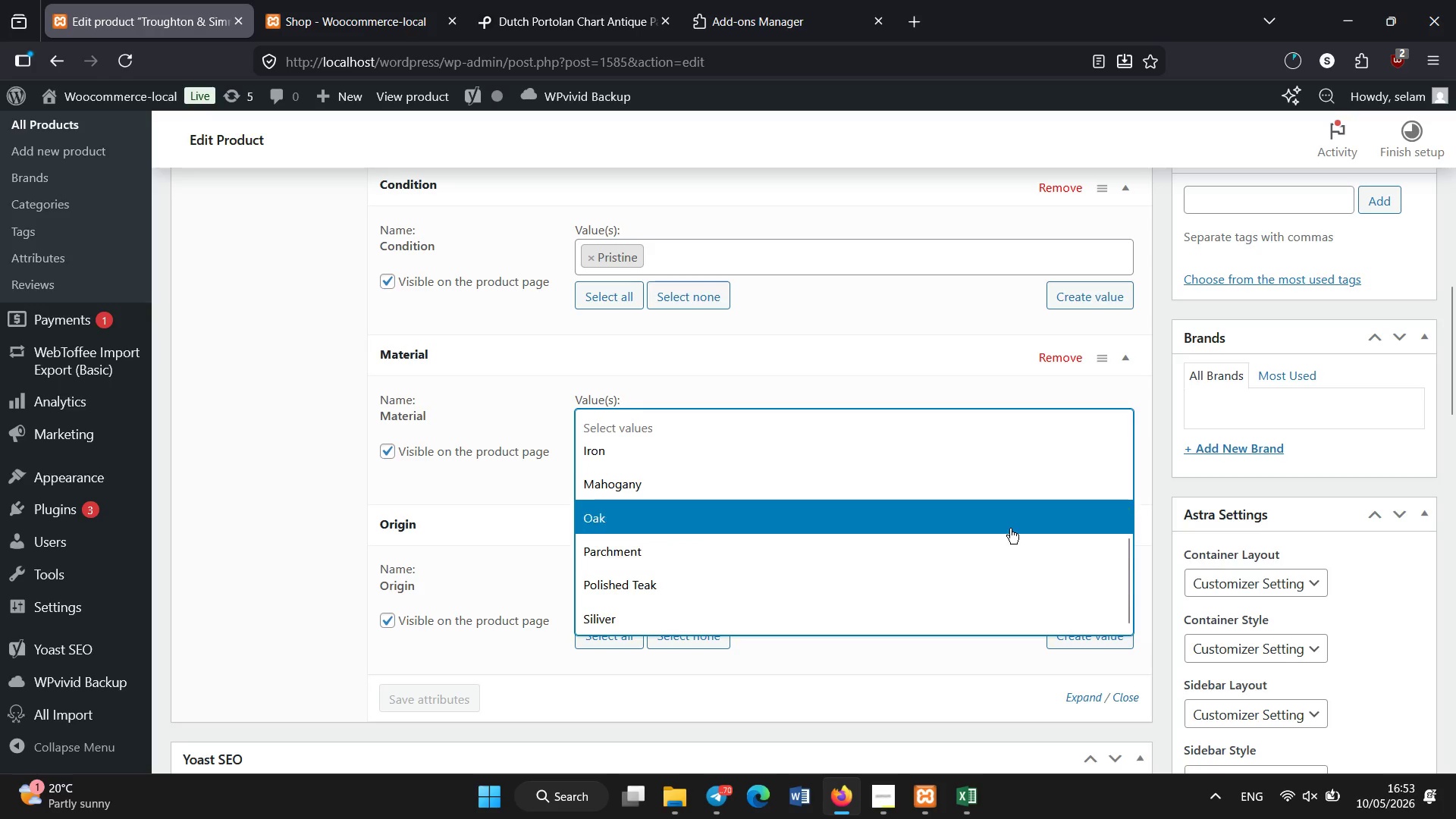 
left_click([1009, 521])
 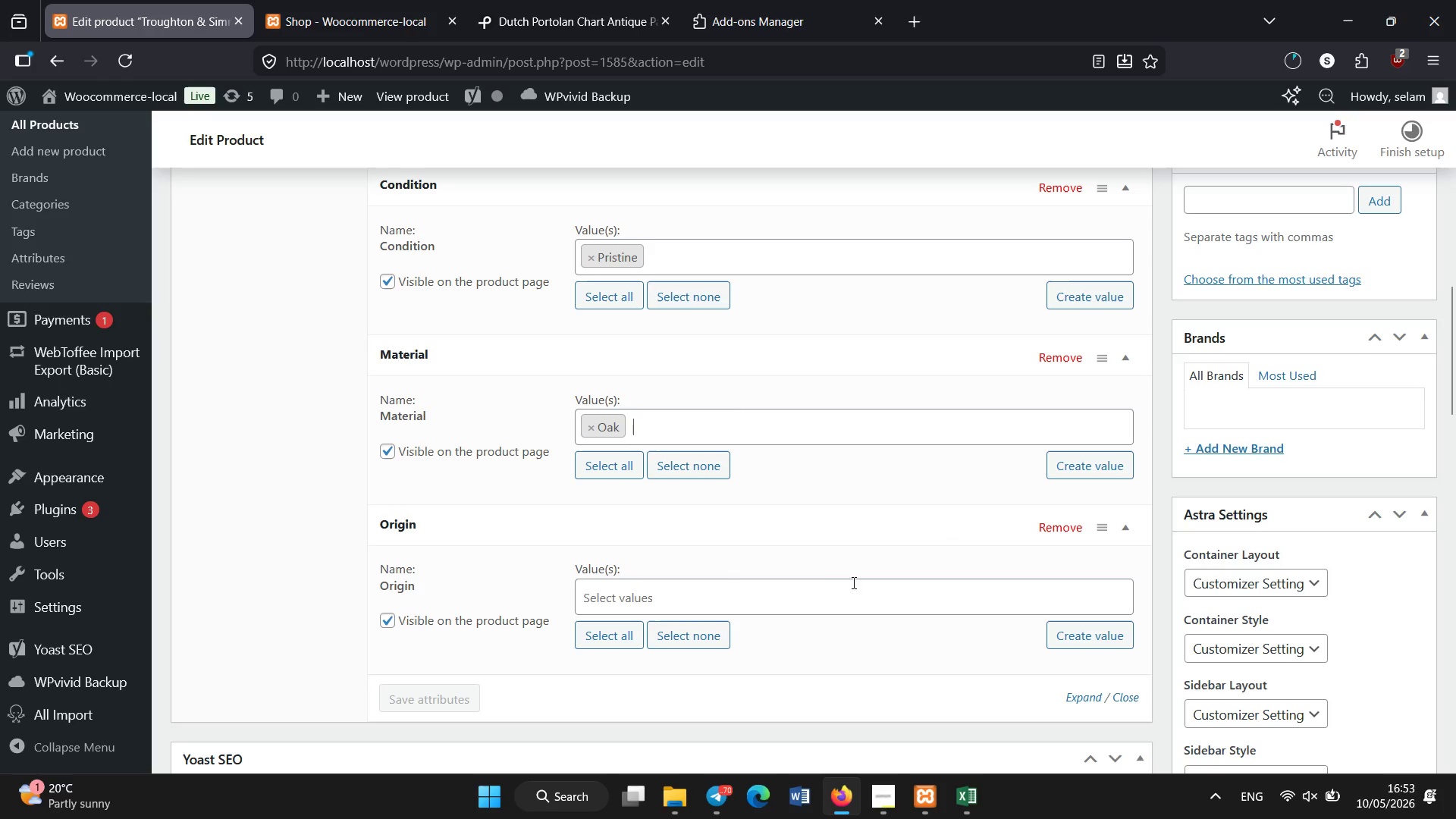 
left_click([831, 595])
 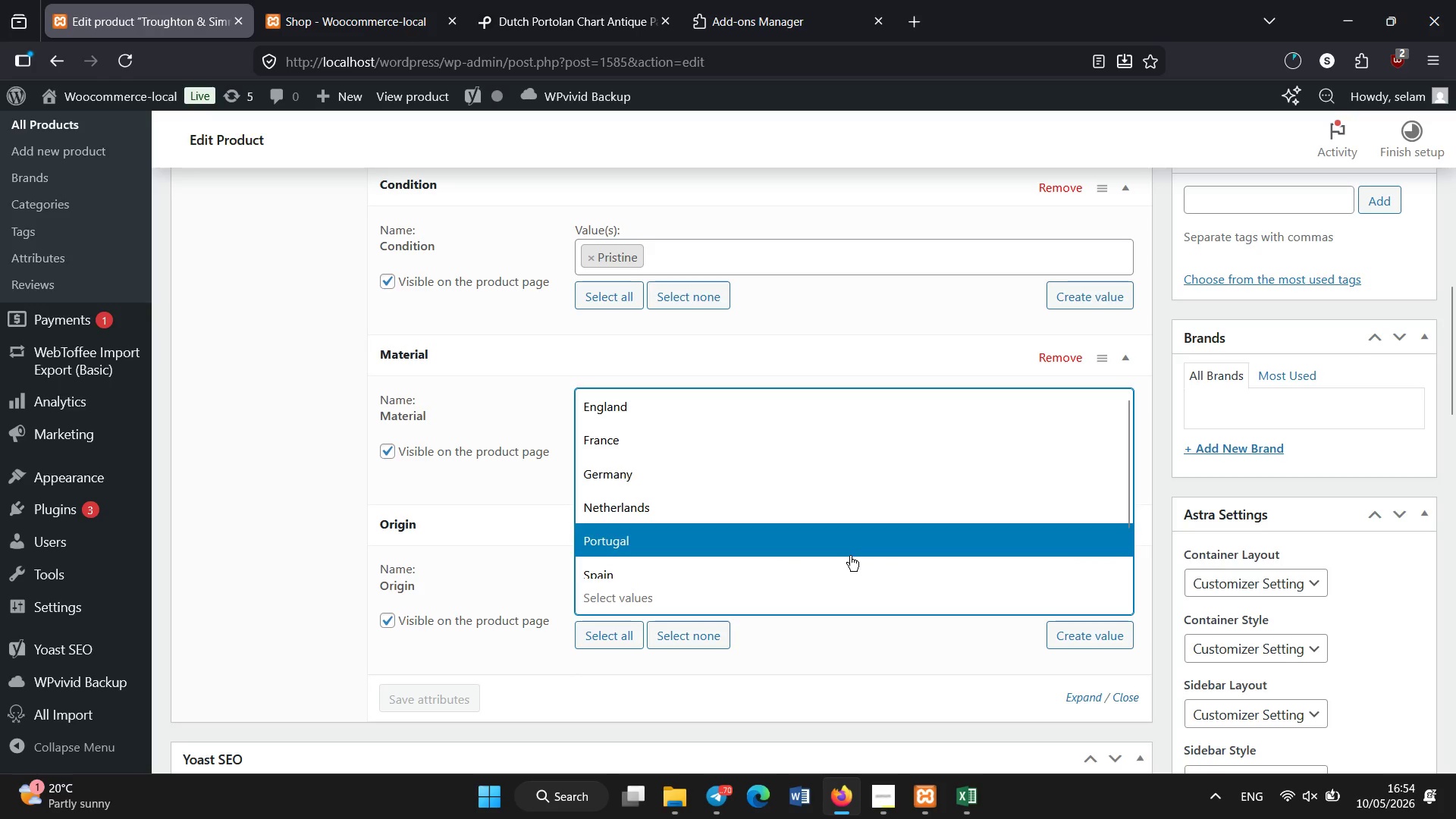 
wait(5.14)
 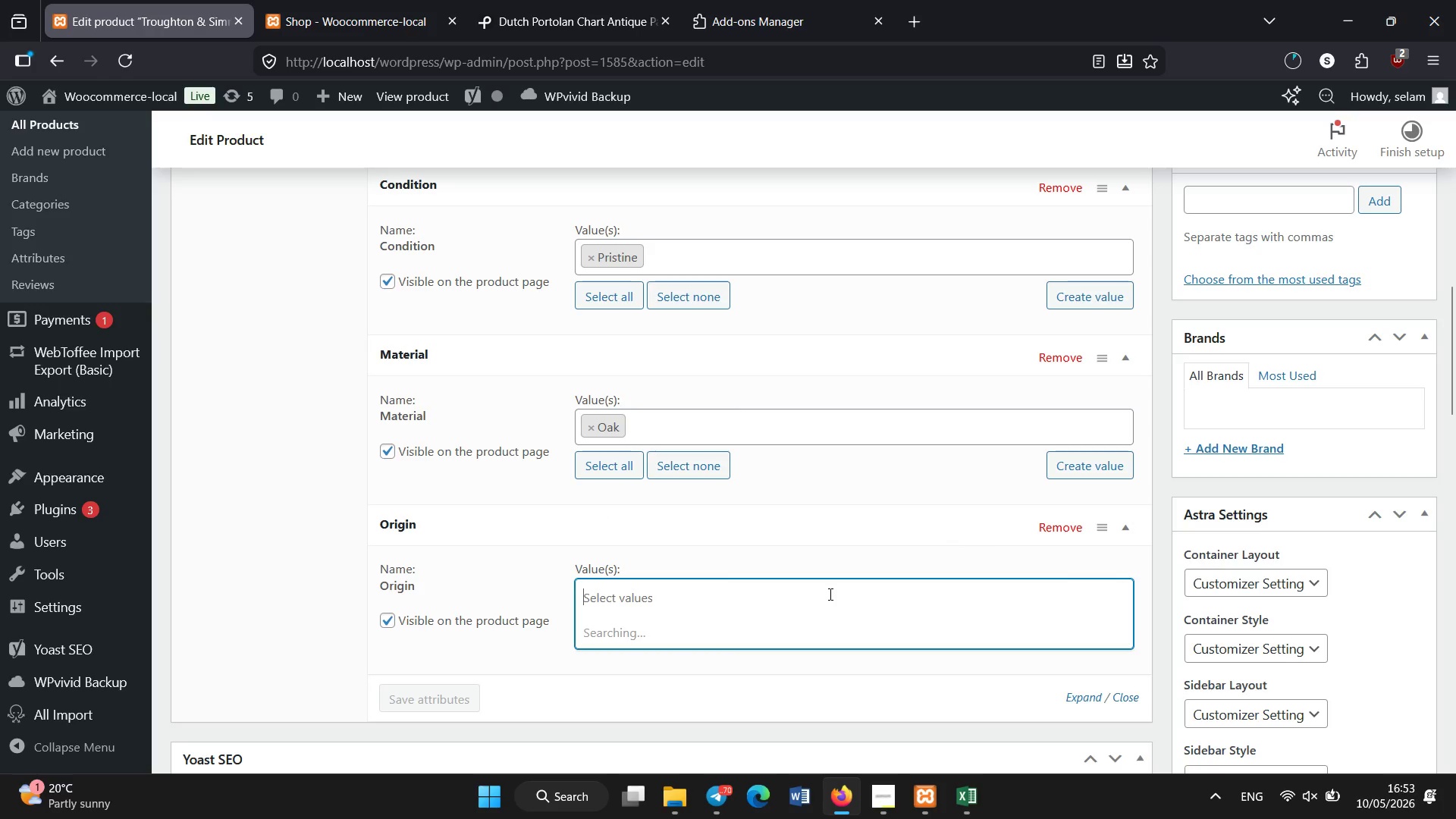 
left_click([748, 474])
 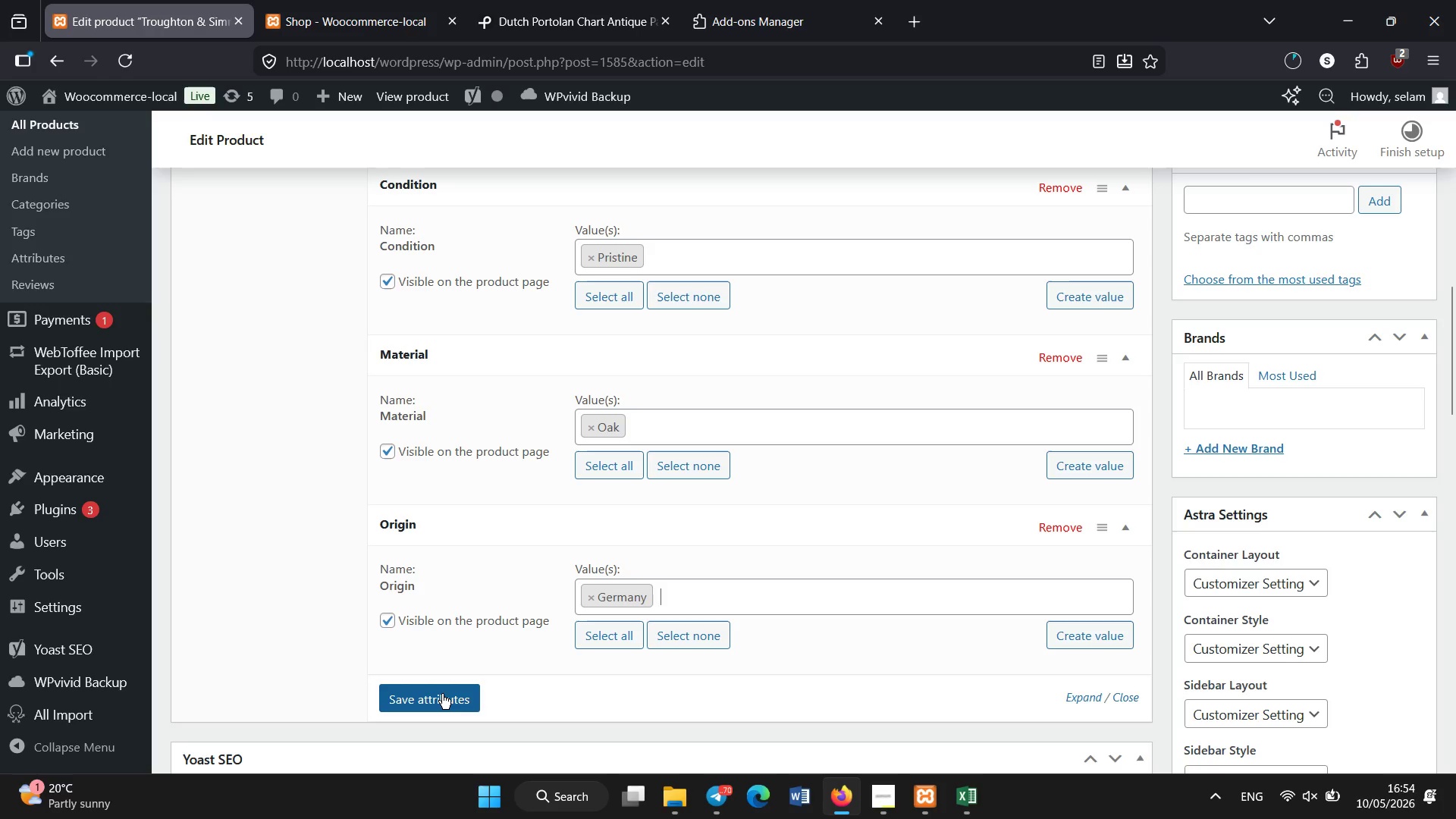 
left_click([442, 694])
 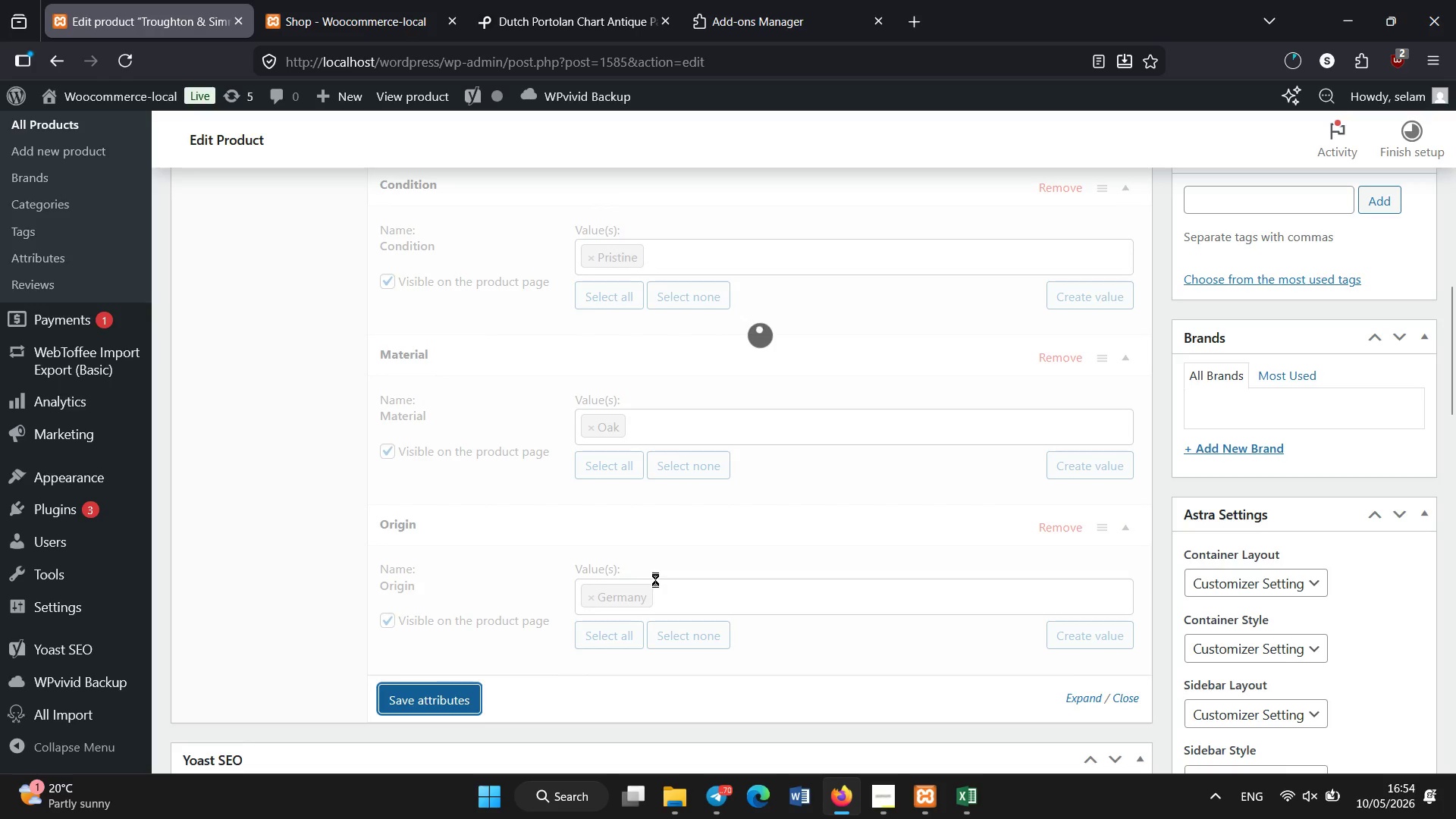 
scroll: coordinate [527, 645], scroll_direction: down, amount: 10.0
 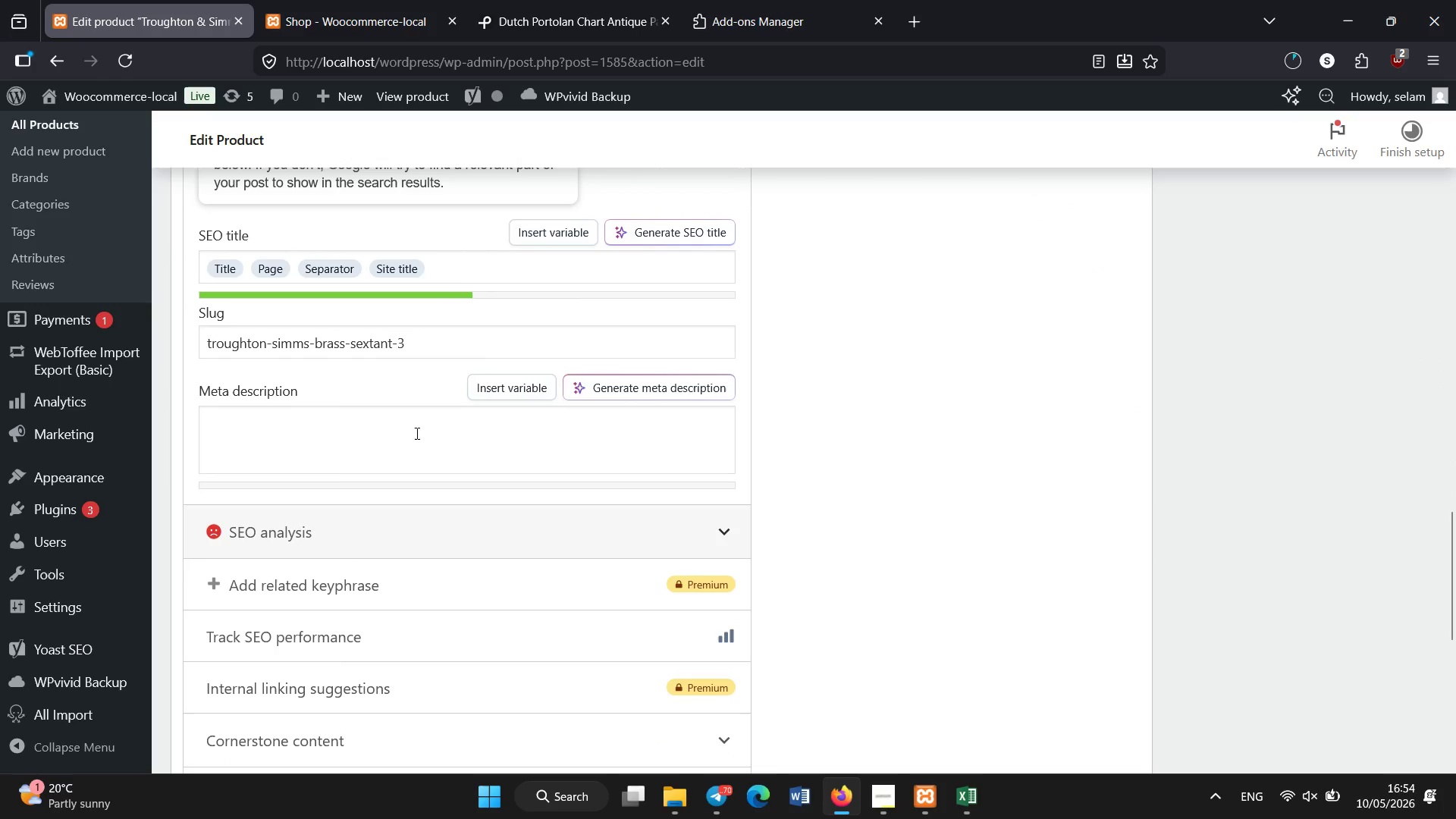 
left_click([417, 432])
 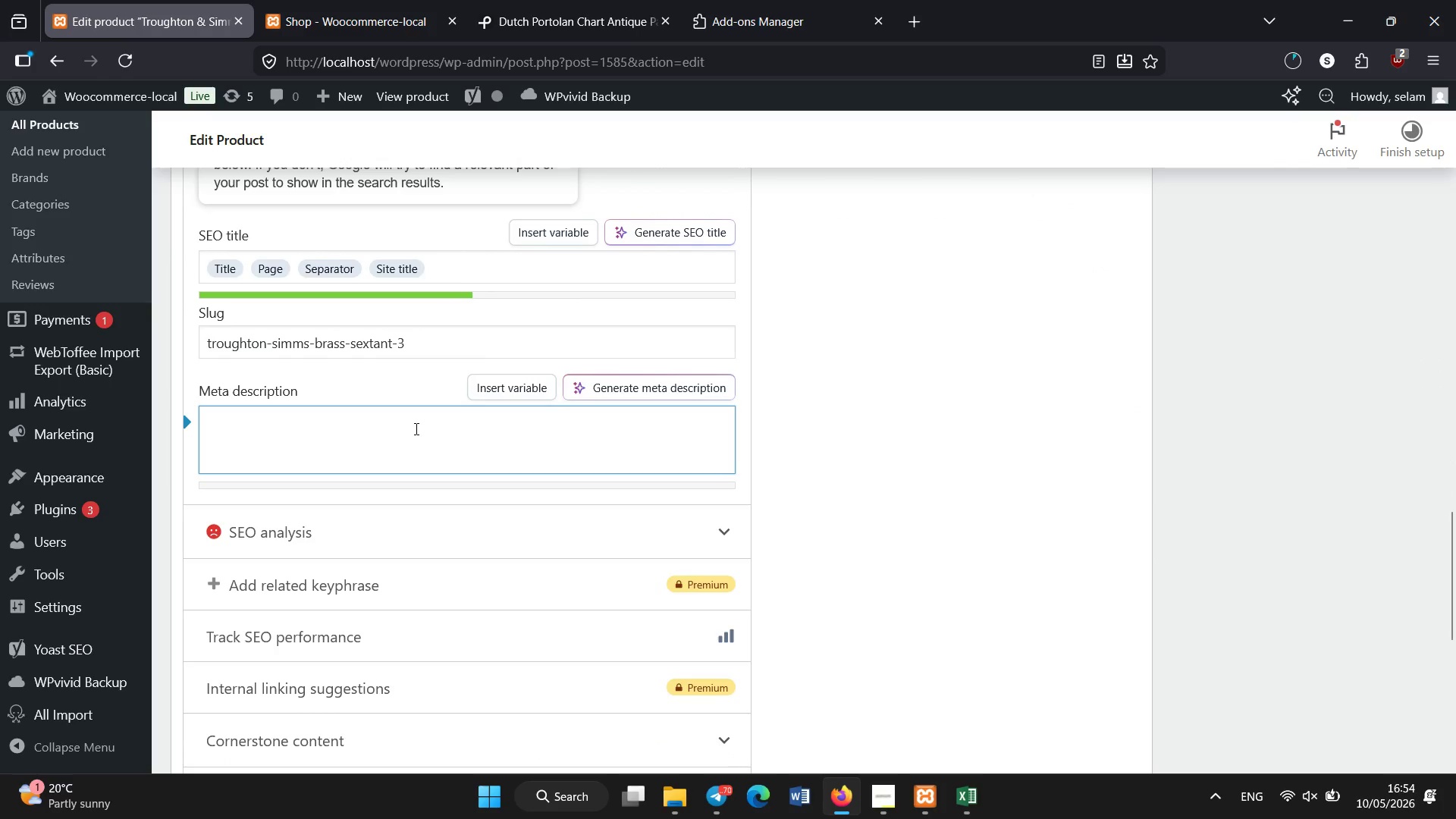 
type(Pristine Troughton & Simms brass sextant mounted in oak. Age of Discovery maritime navigation instrumn)
key(Backspace)
type(ent.)
 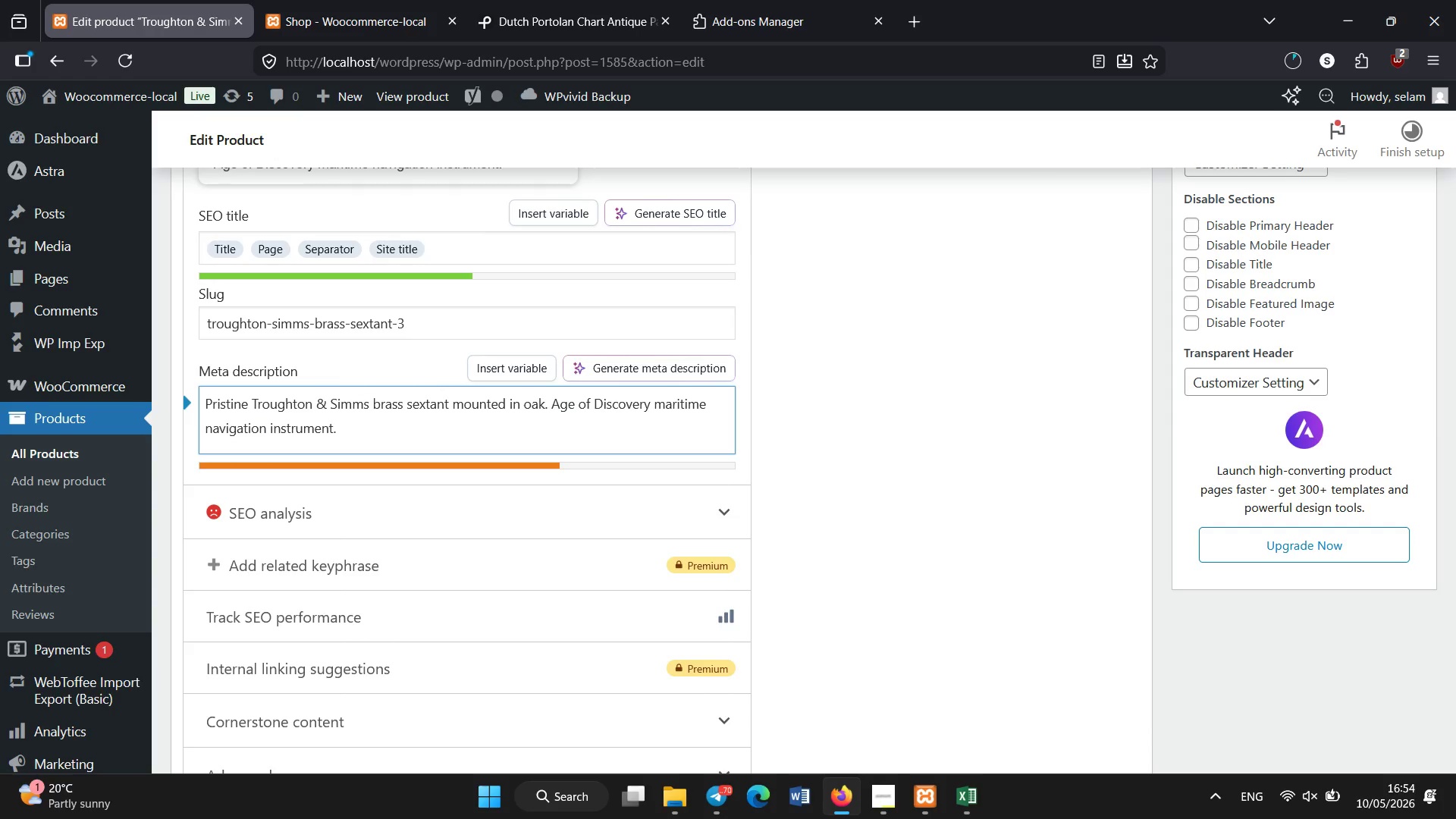 
left_click([617, 0])
 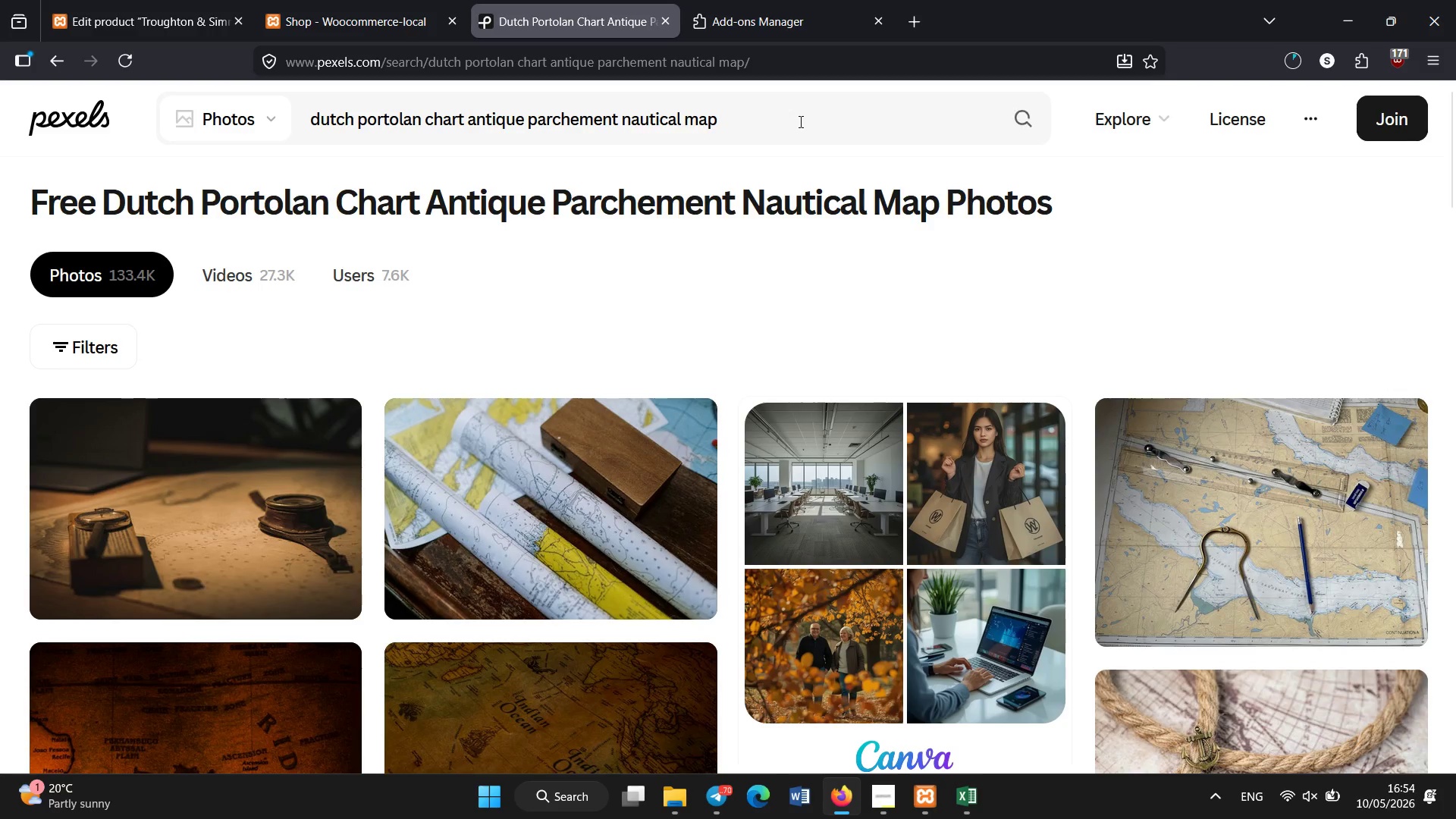 
scroll: coordinate [639, 0], scroll_direction: up, amount: 4.0
 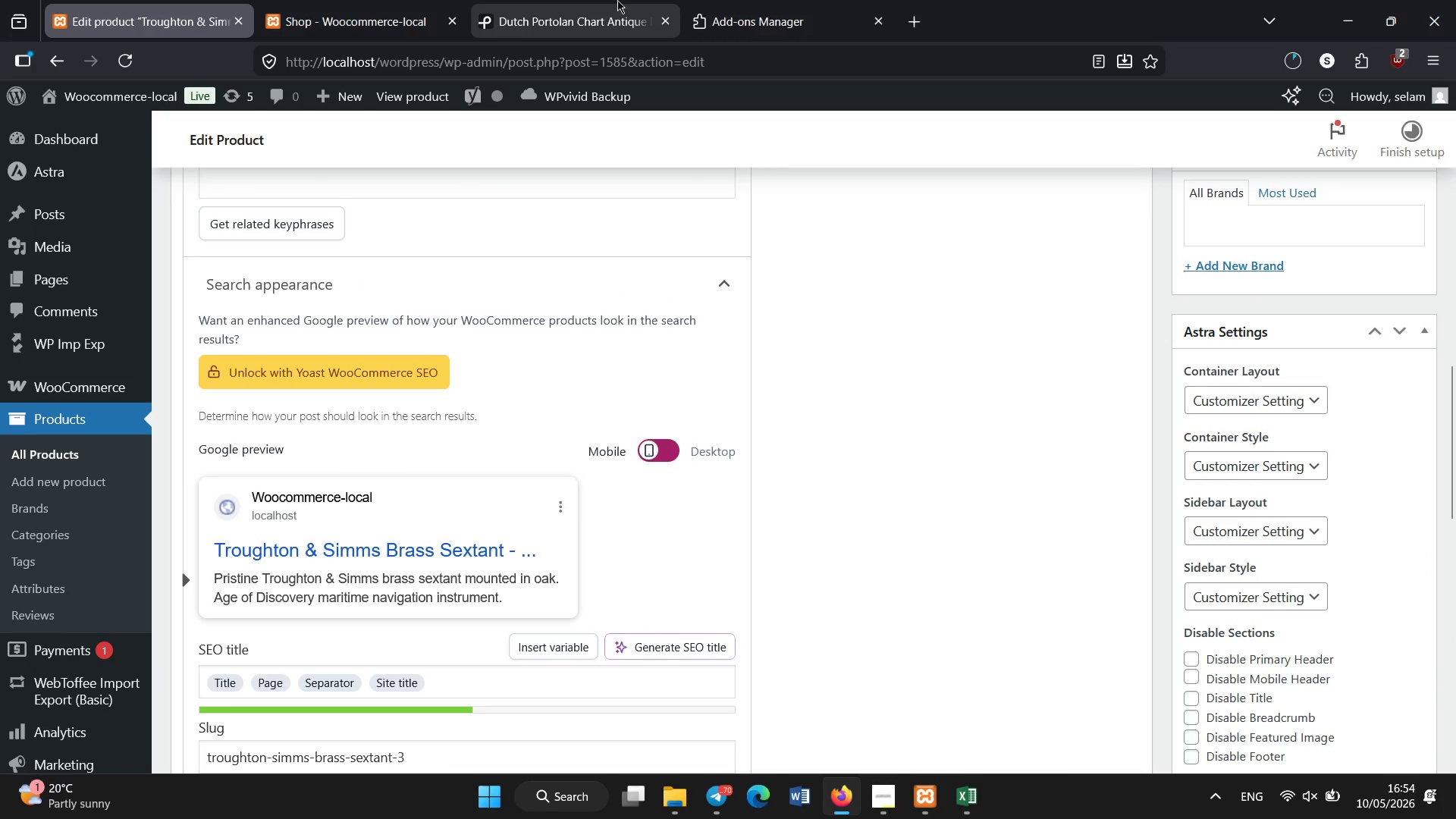 
left_click([801, 122])
 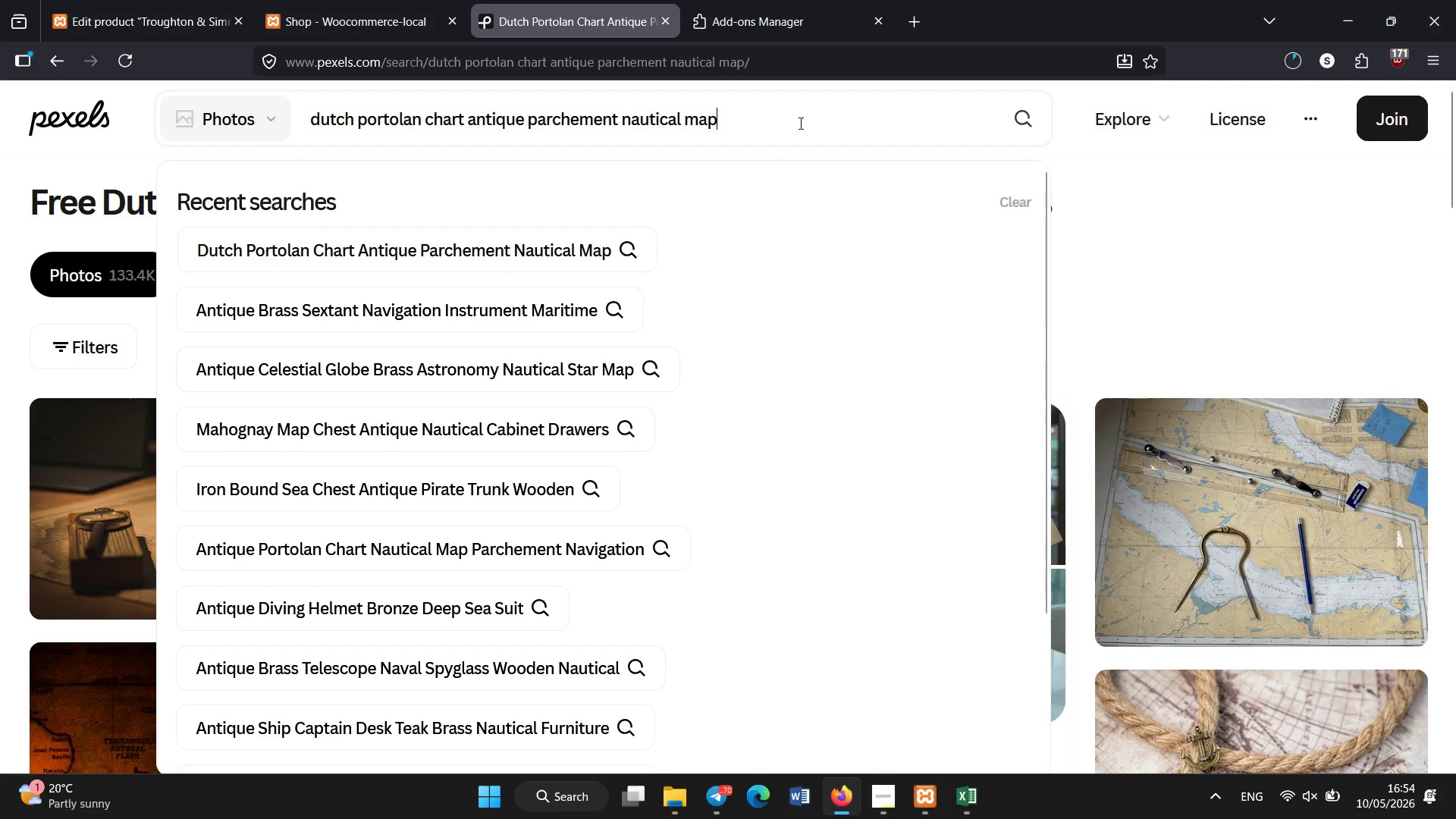 
key(Control+A)
 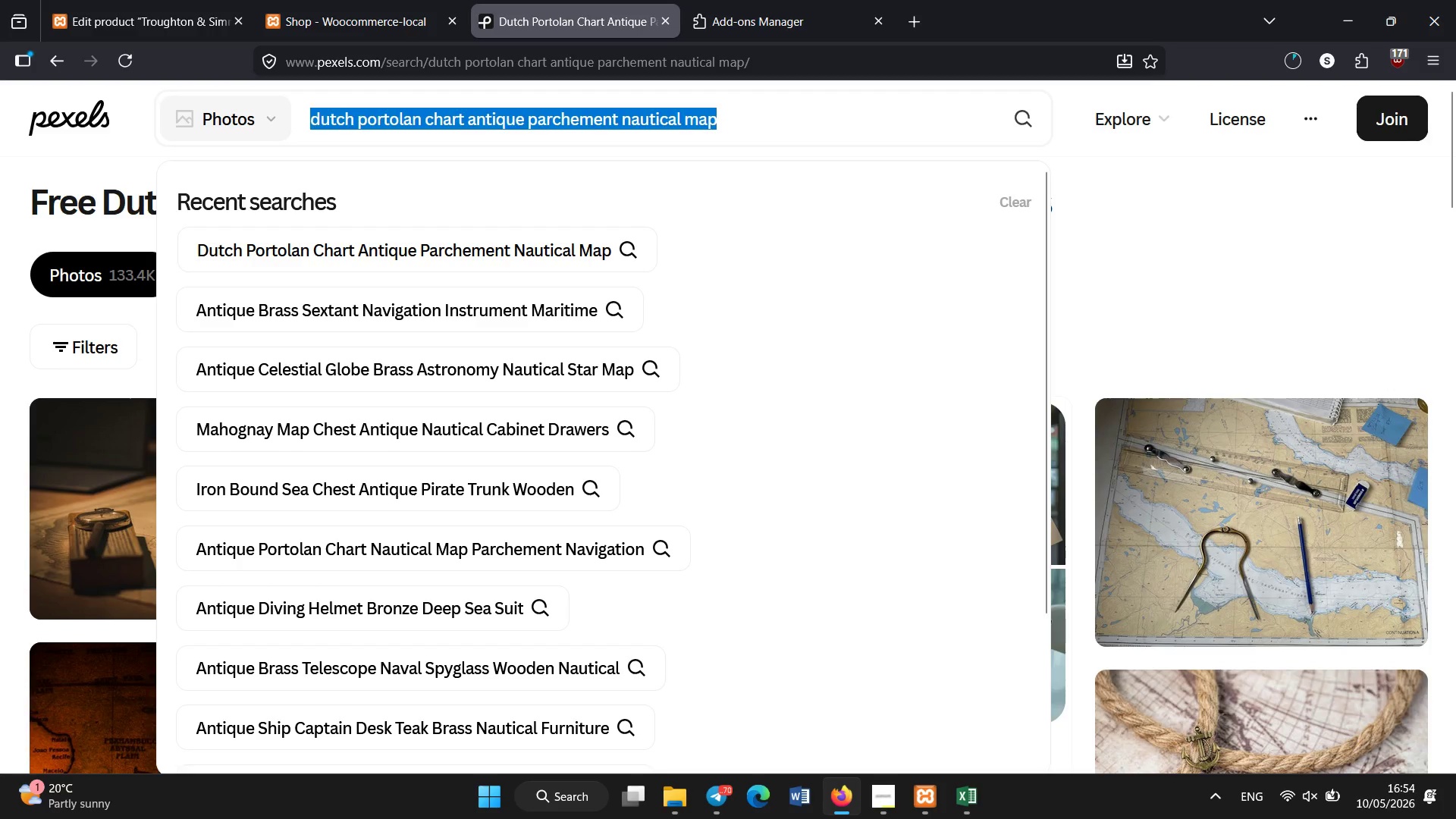 
key(Backspace)
type(ant)
 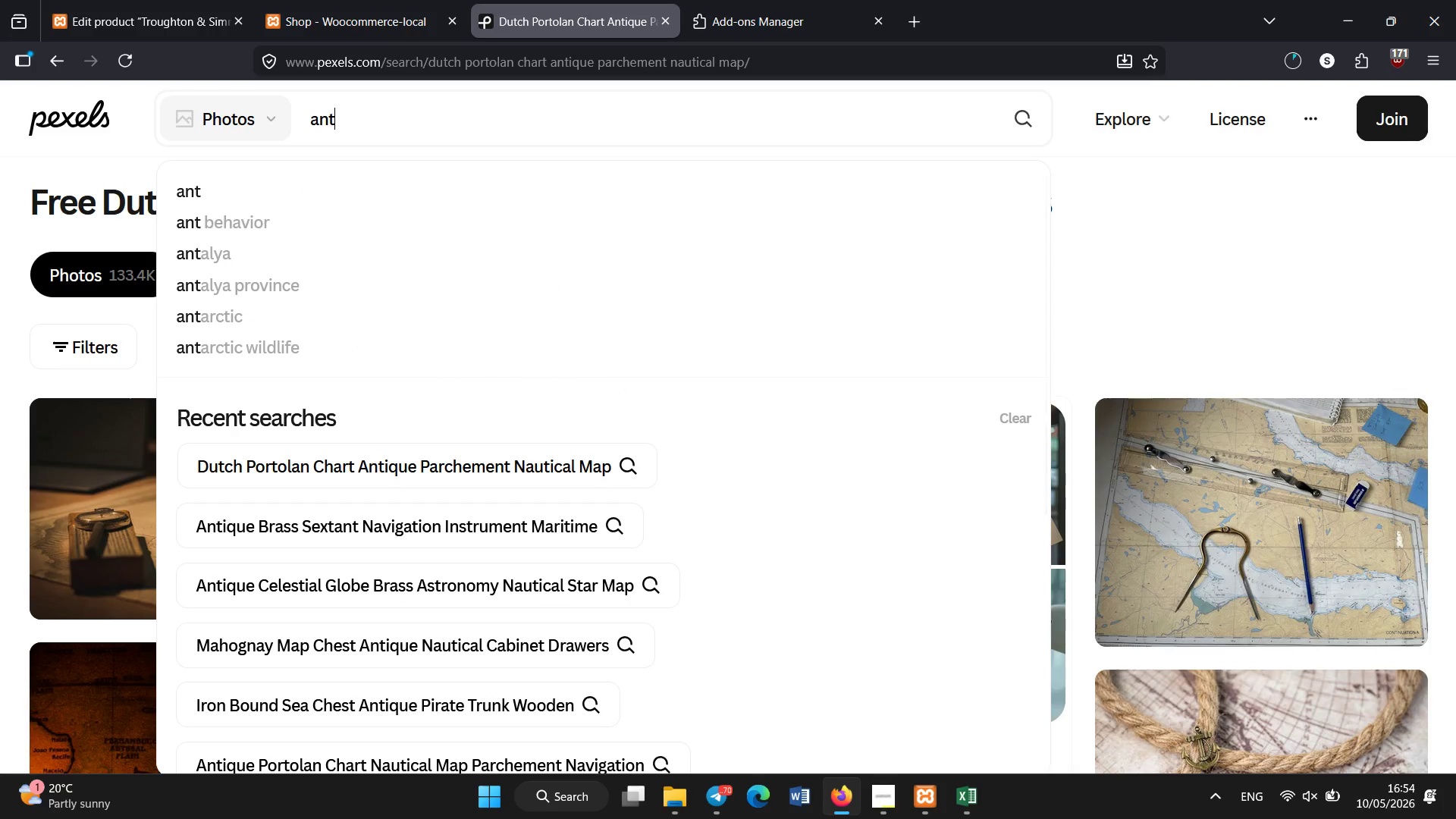 
type(ti)
key(Backspace)
key(Backspace)
type(ique sextant oak brass navigation instrument)
 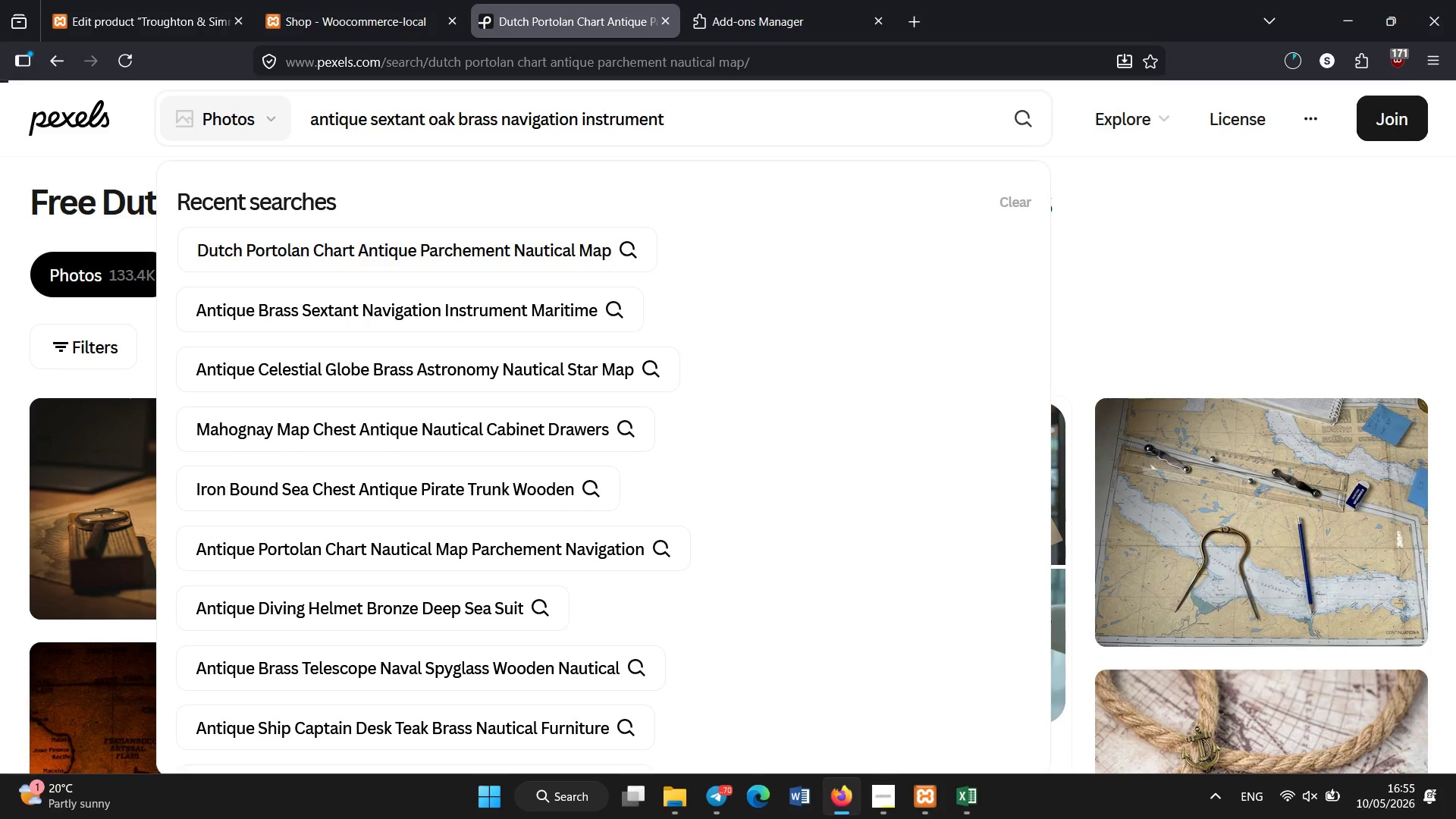 
key(Enter)
 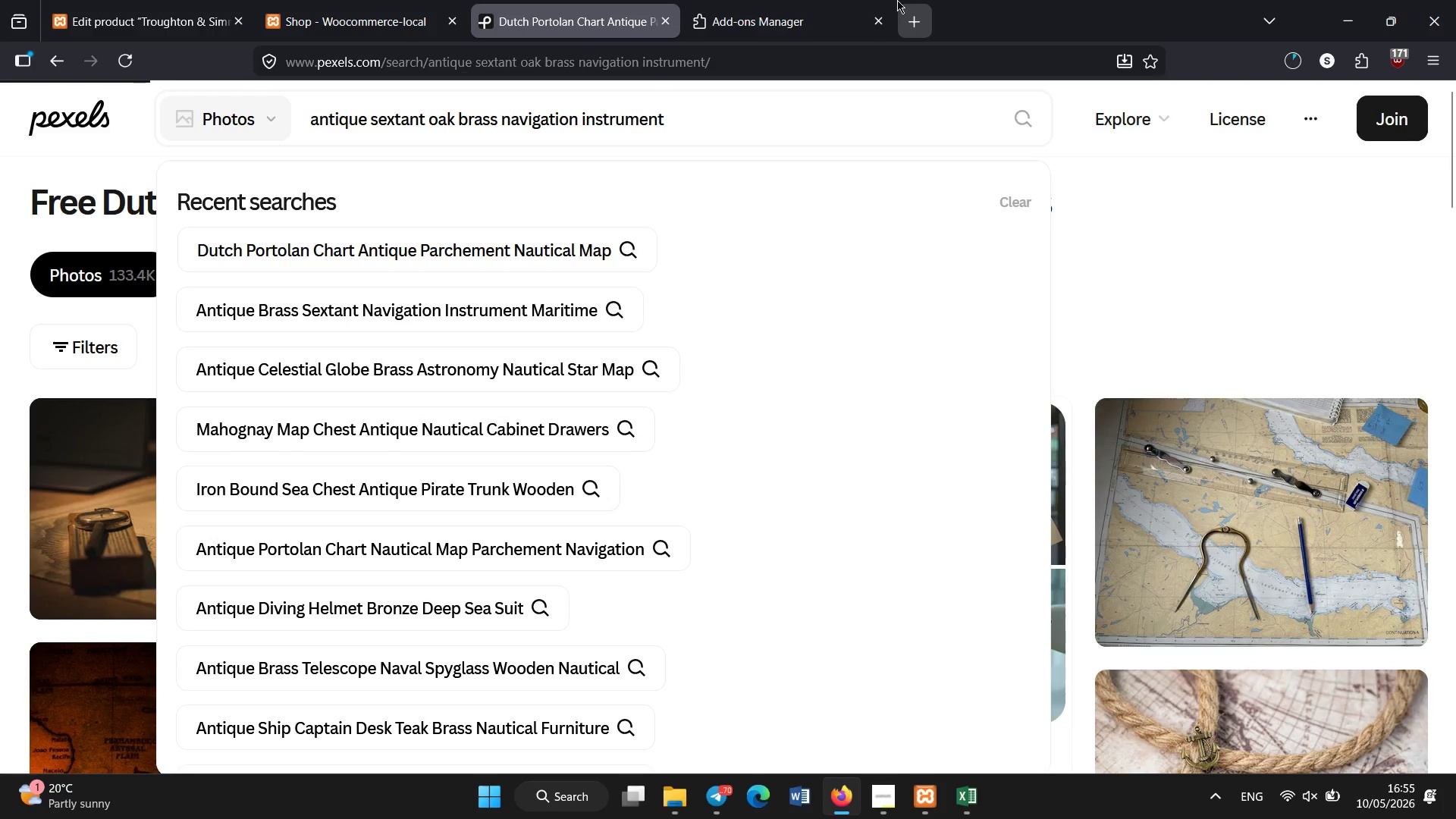 
left_click([814, 116])
 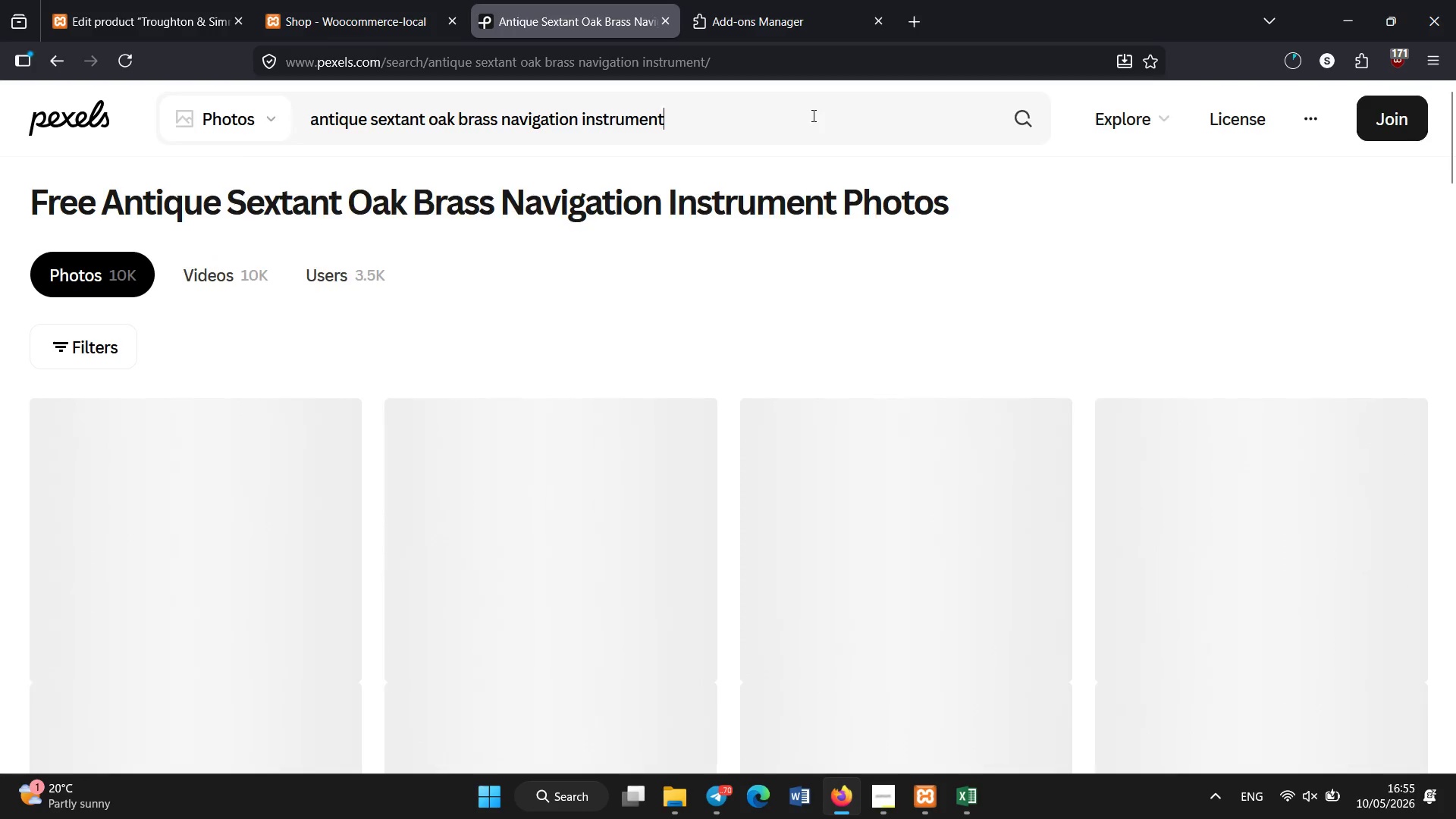 
key(Control+A)
 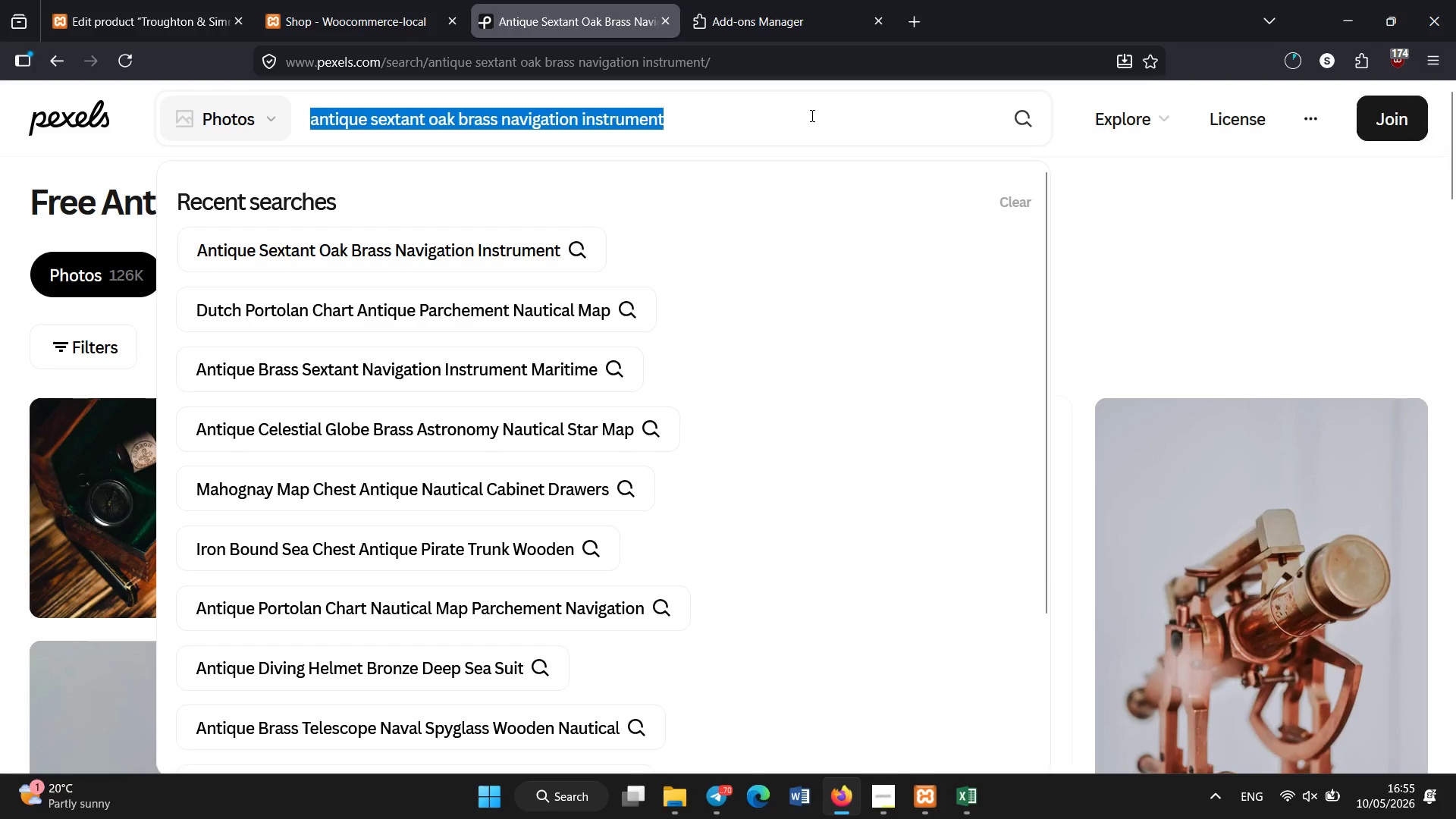 
key(Control+C)
 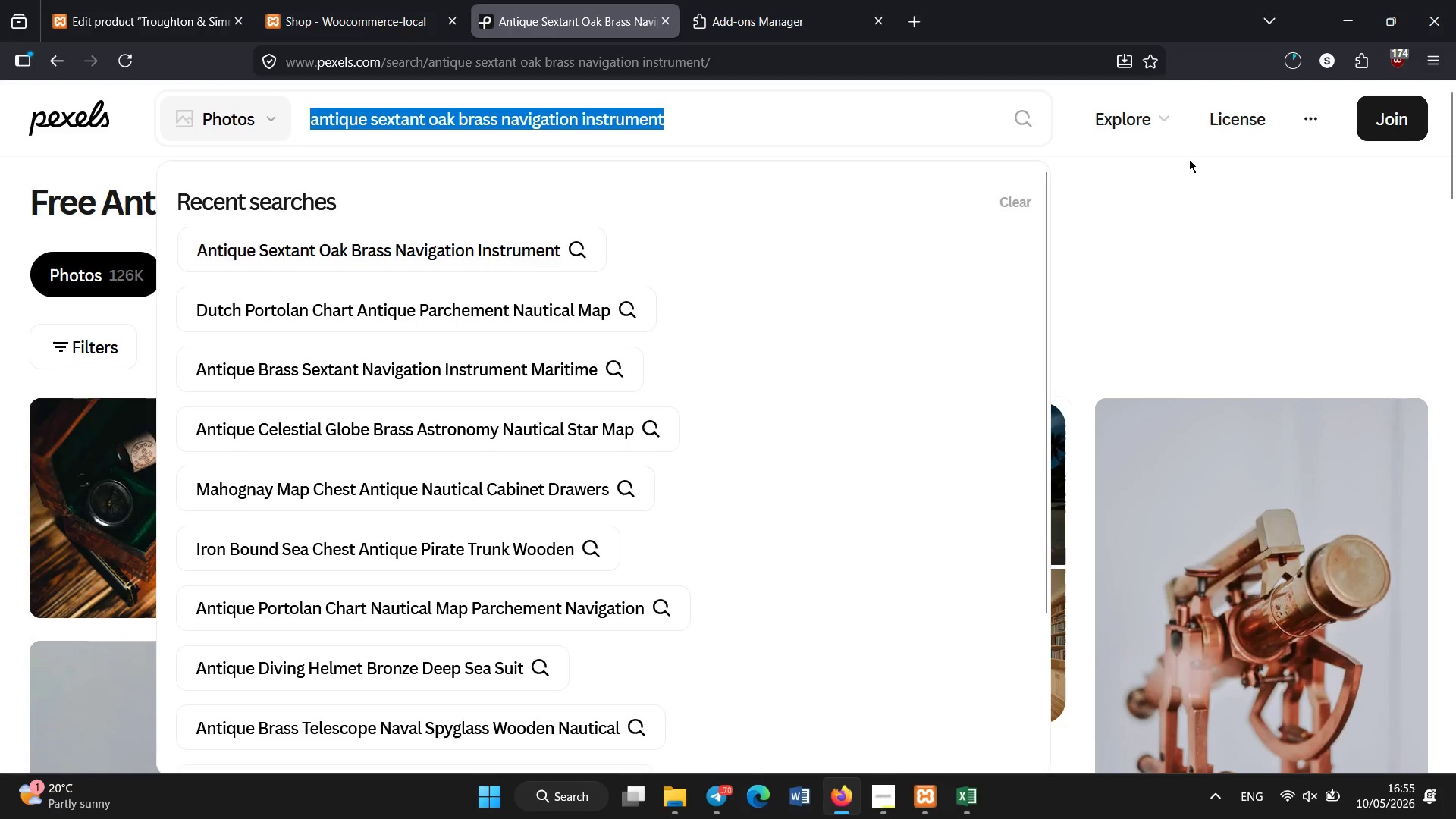 
left_click([1191, 157])
 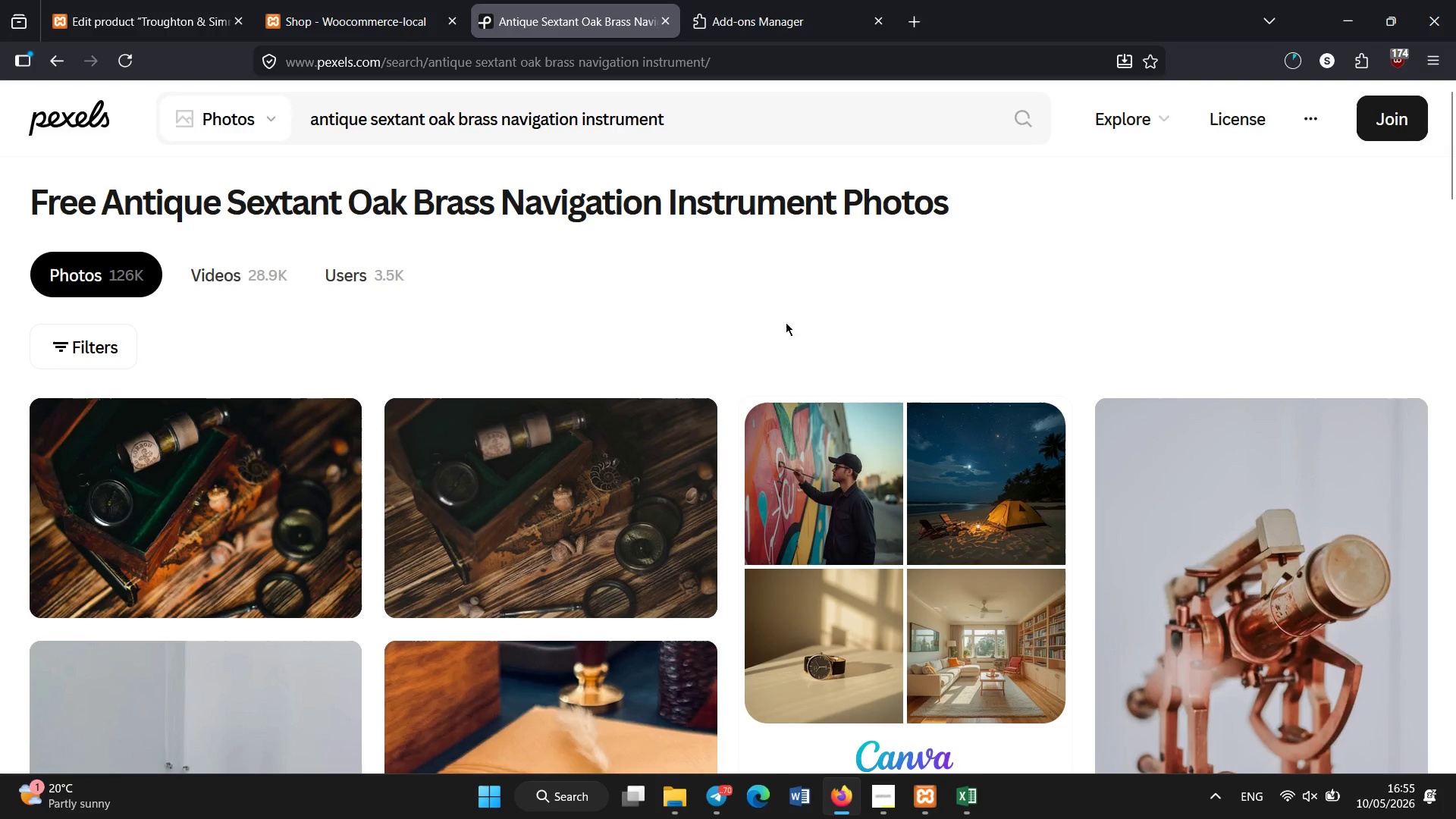 
scroll: coordinate [765, 322], scroll_direction: down, amount: 4.0
 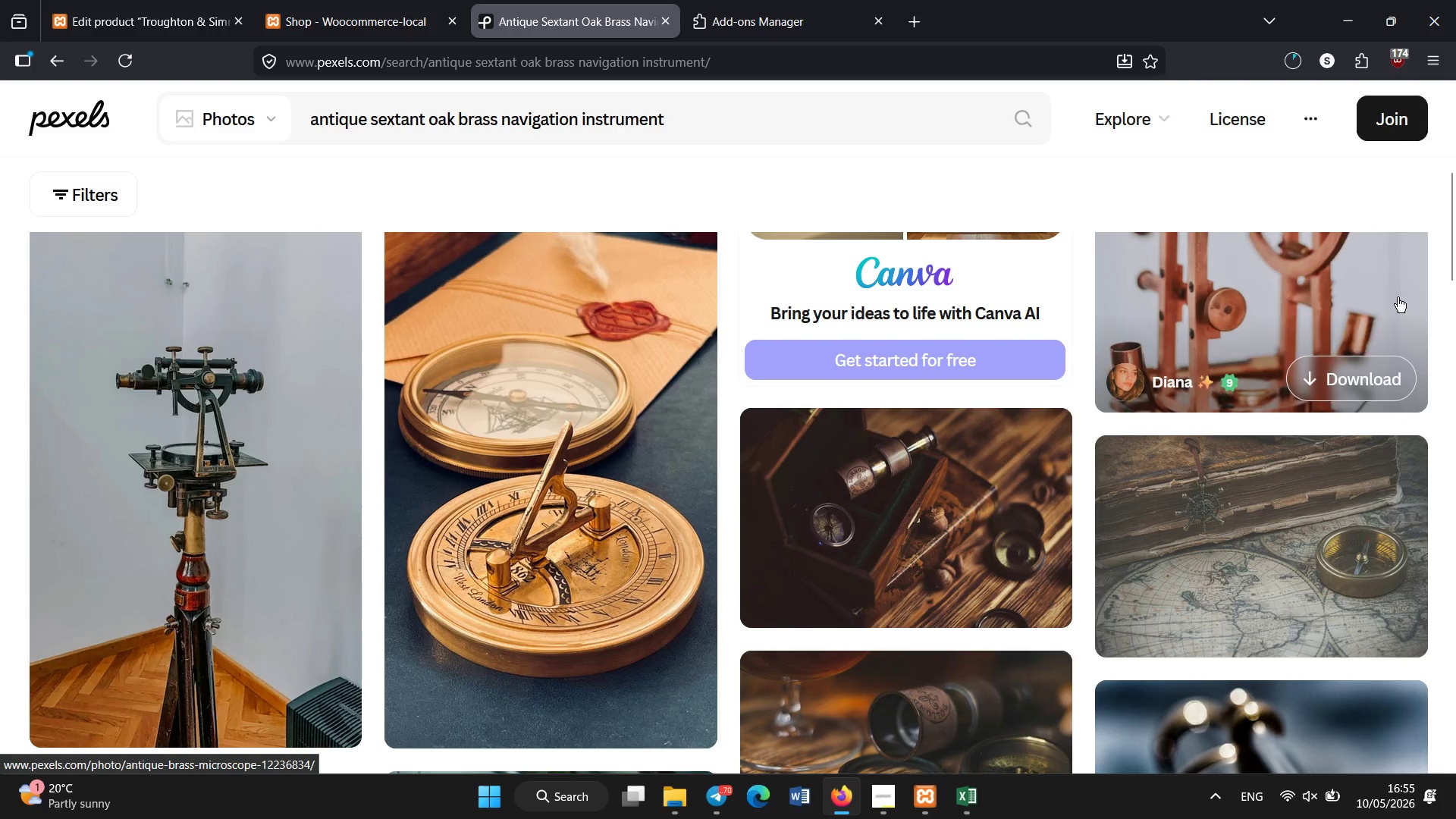 
left_click([1352, 375])
 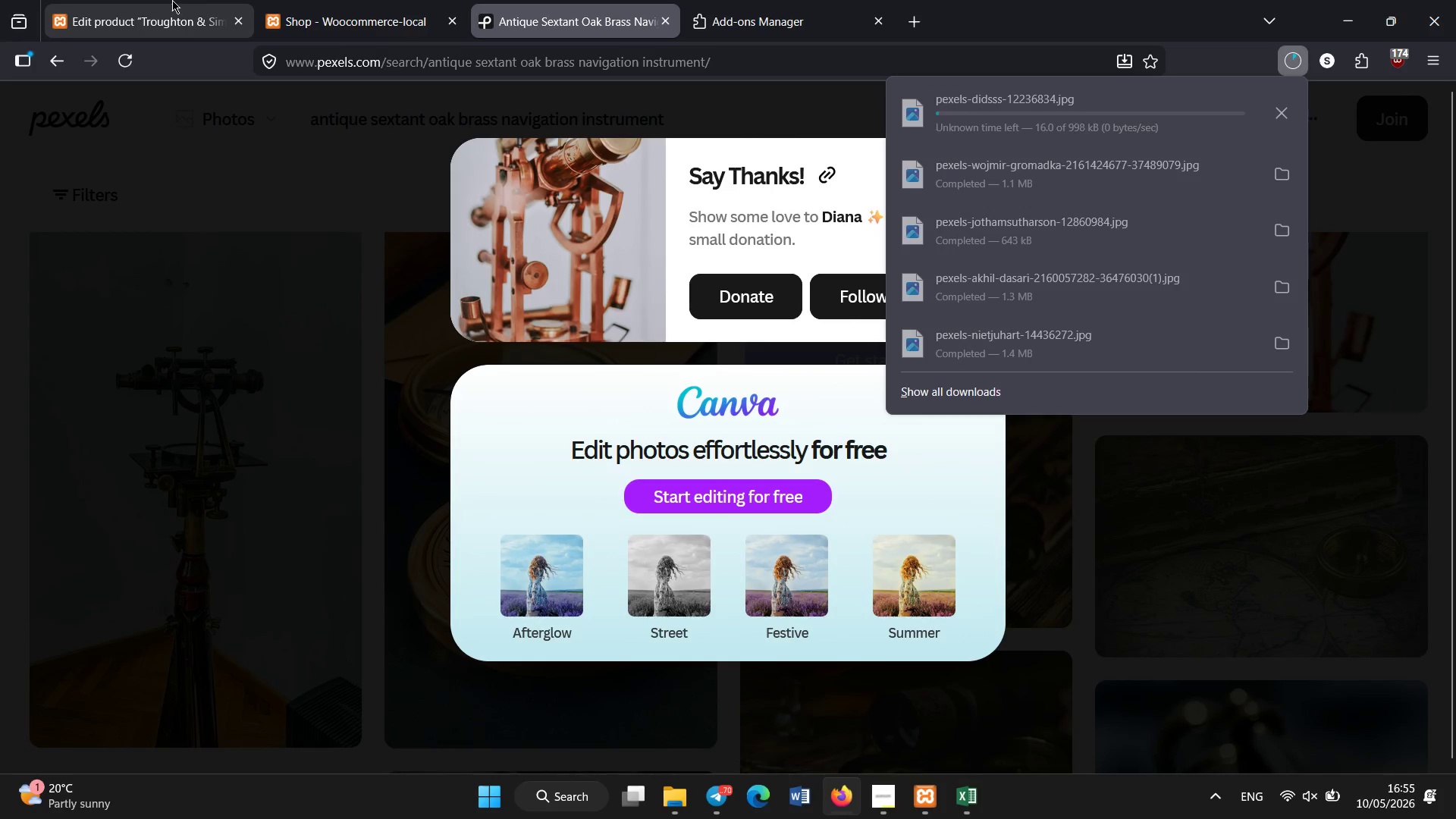 
left_click([169, 0])
 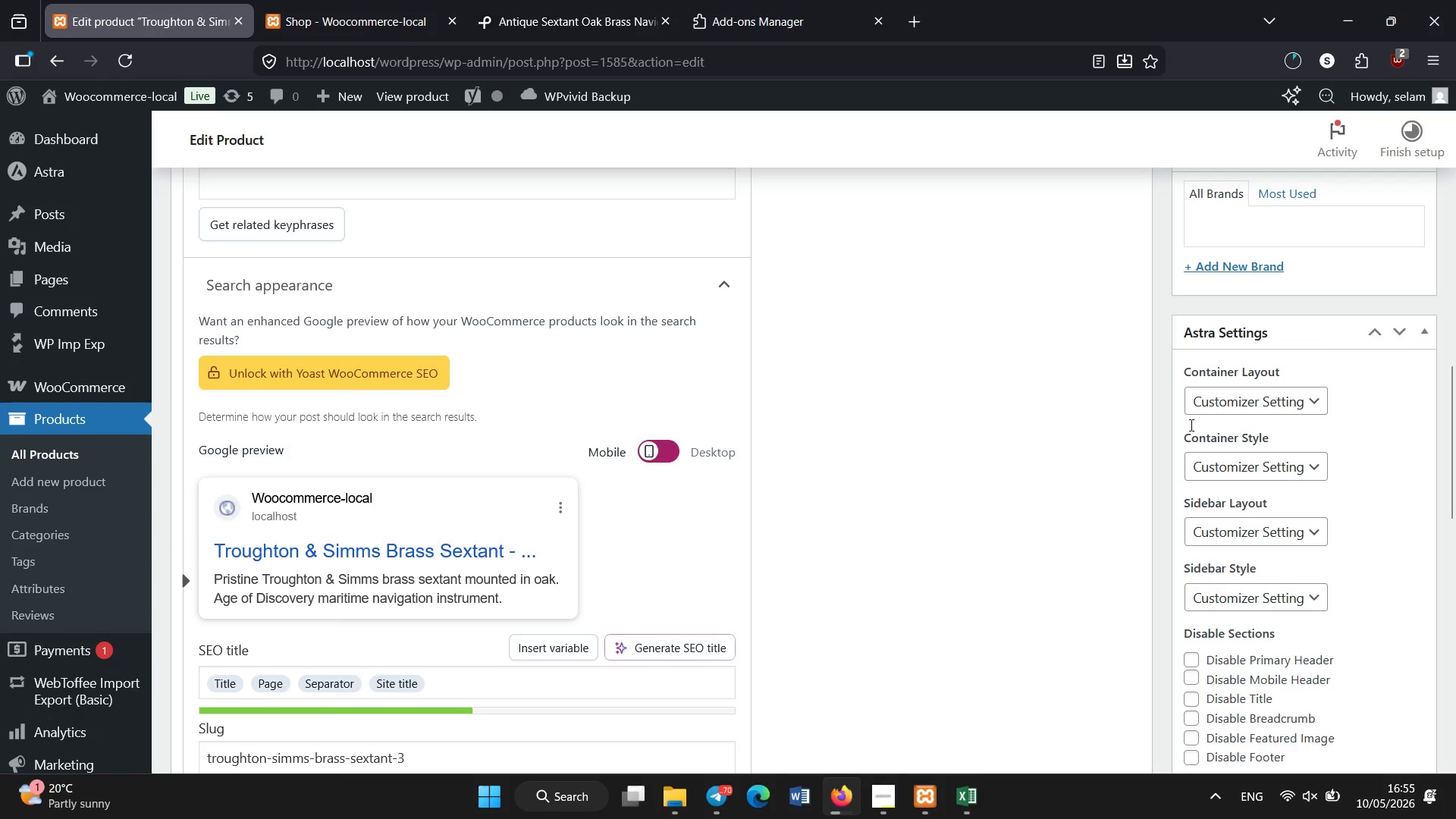 
scroll: coordinate [1195, 421], scroll_direction: up, amount: 17.0
 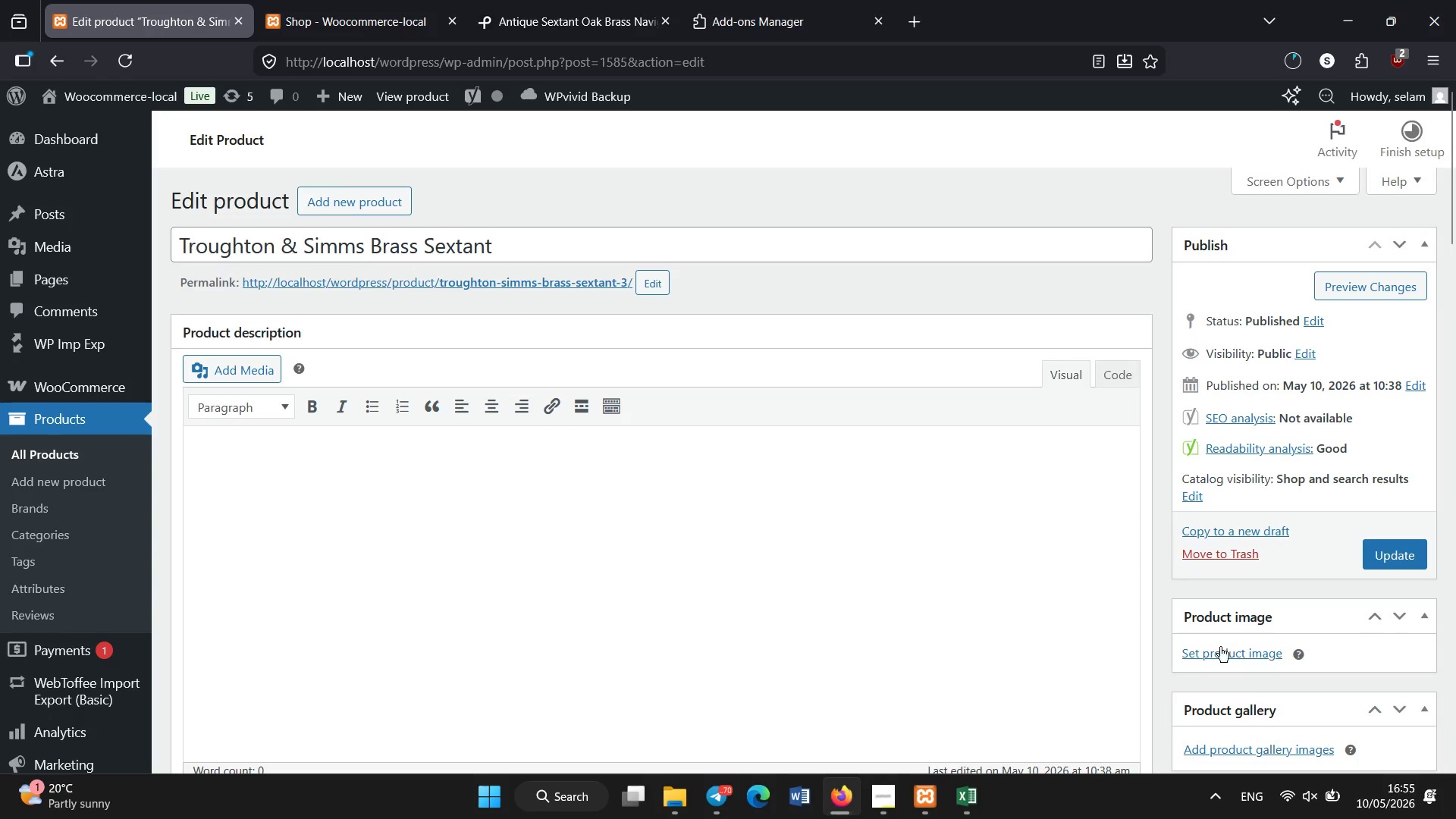 
left_click([1220, 656])
 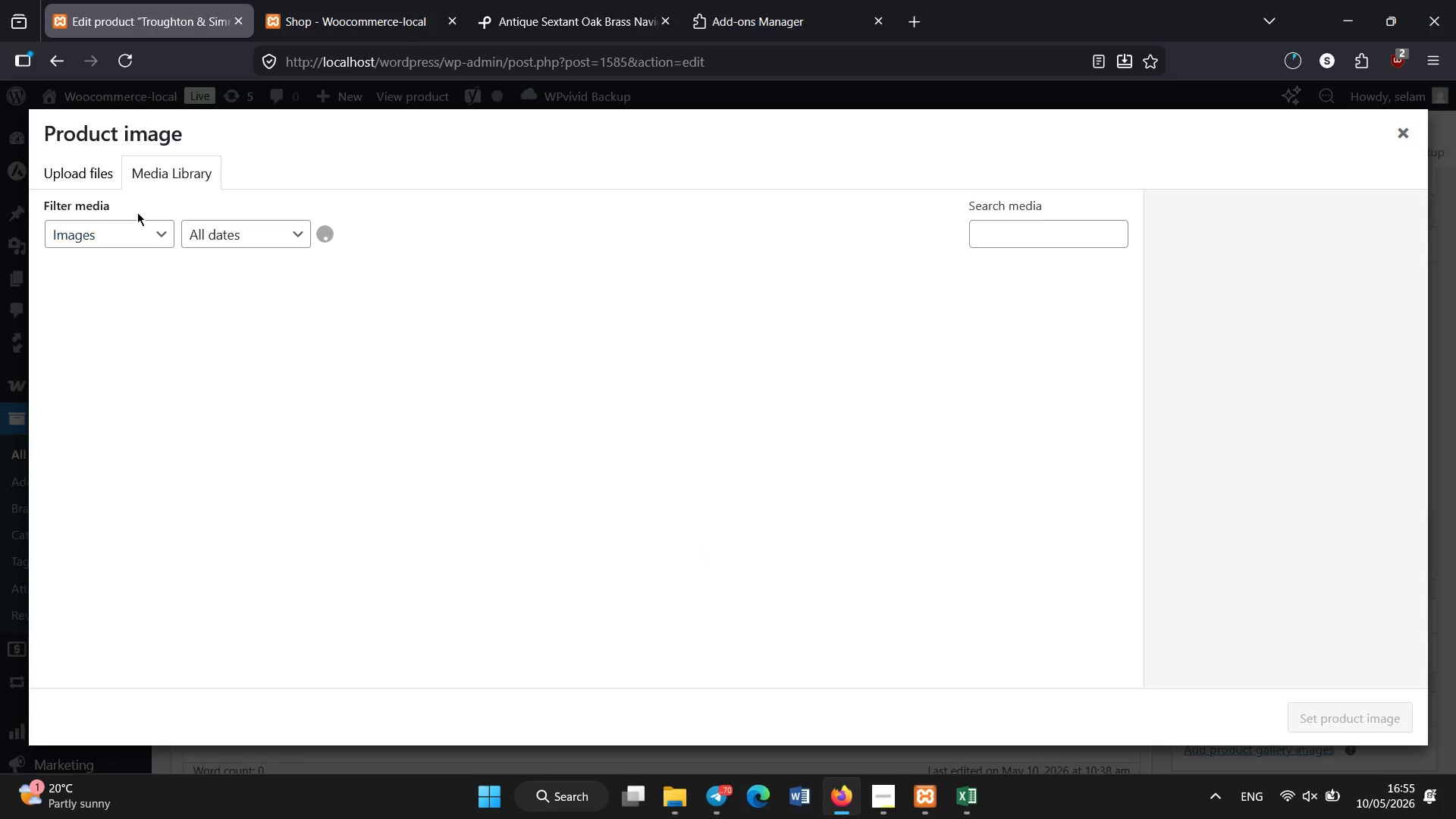 
left_click([95, 172])
 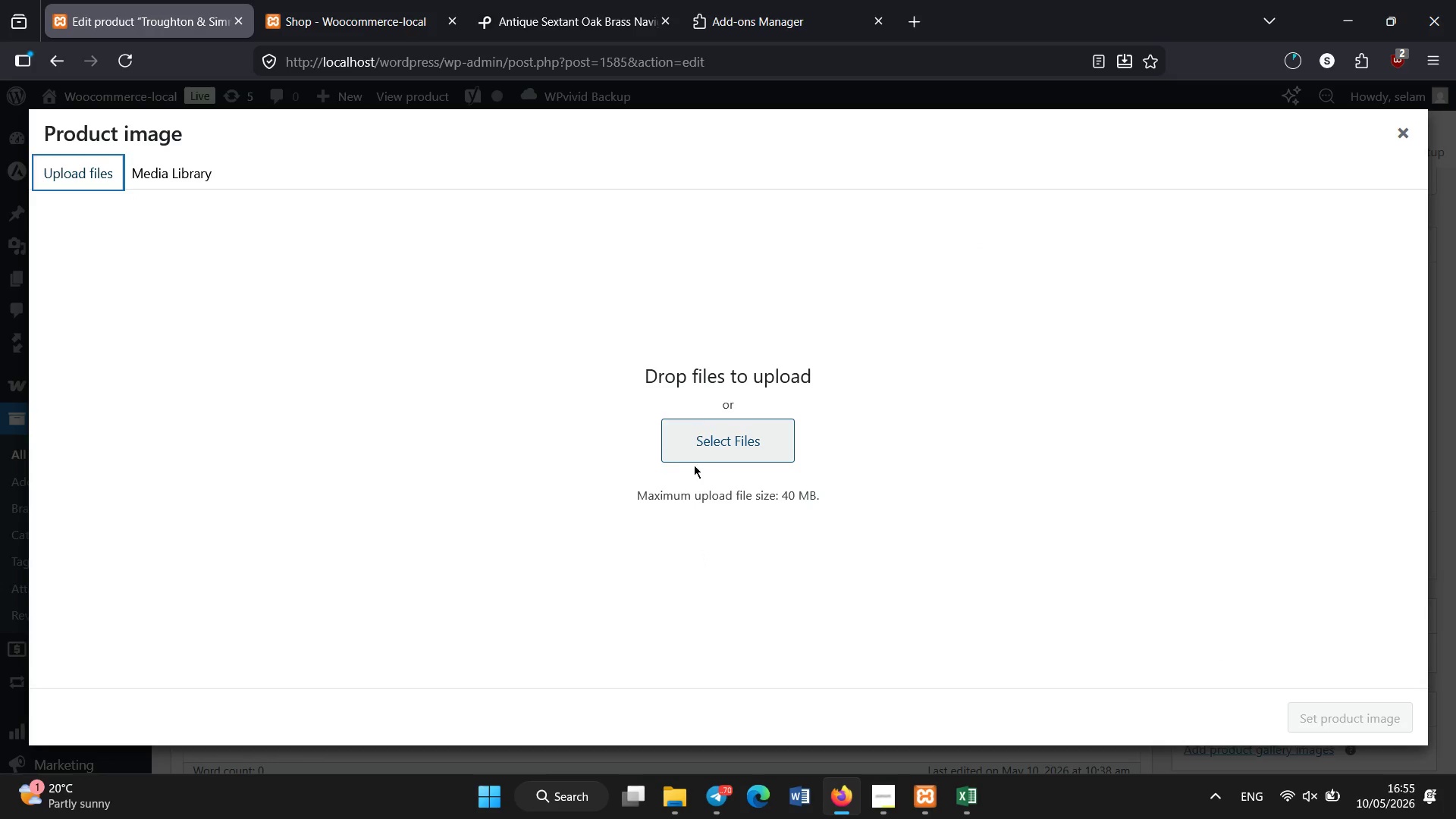 
left_click([703, 453])
 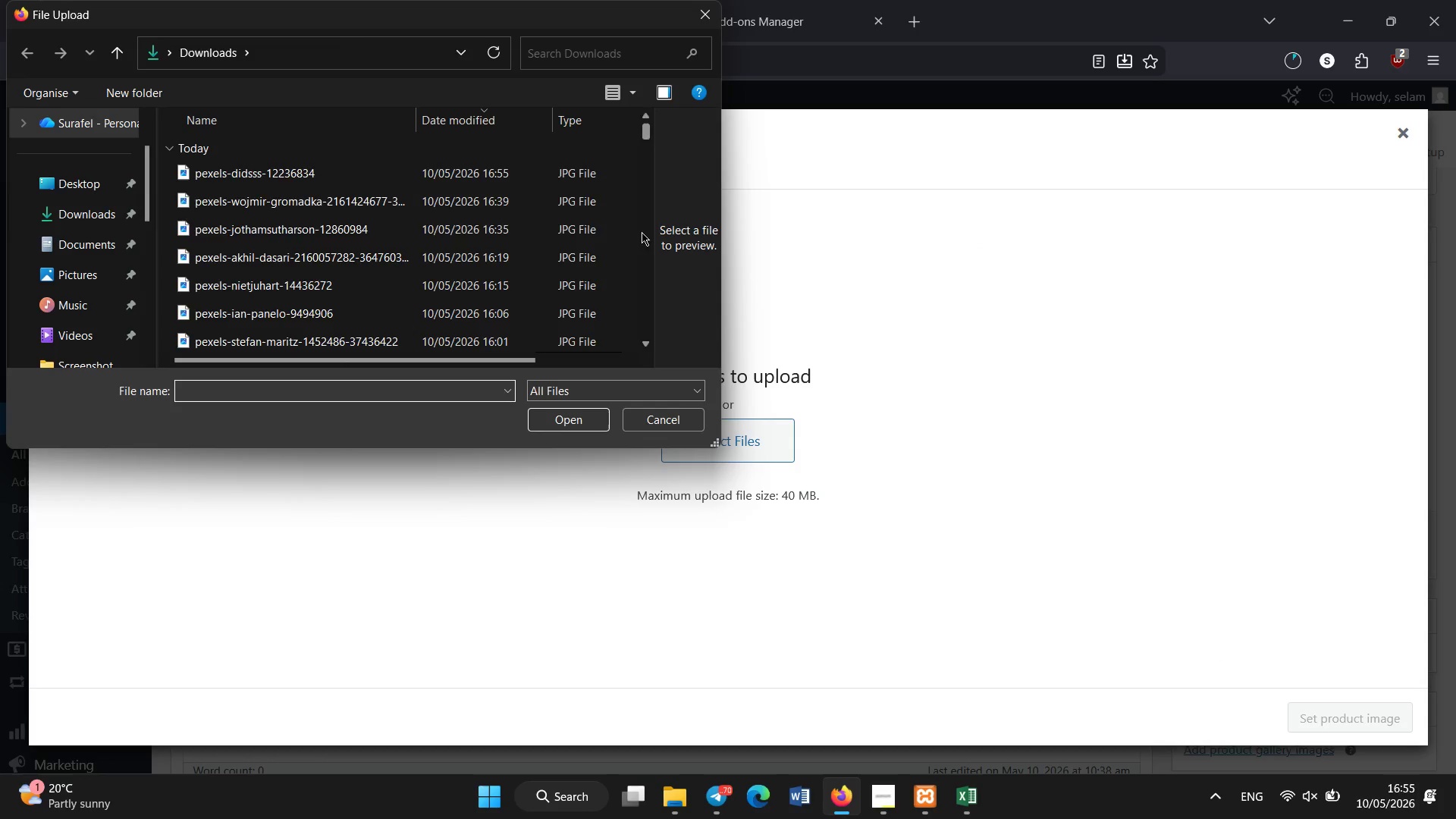 
left_click([453, 167])
 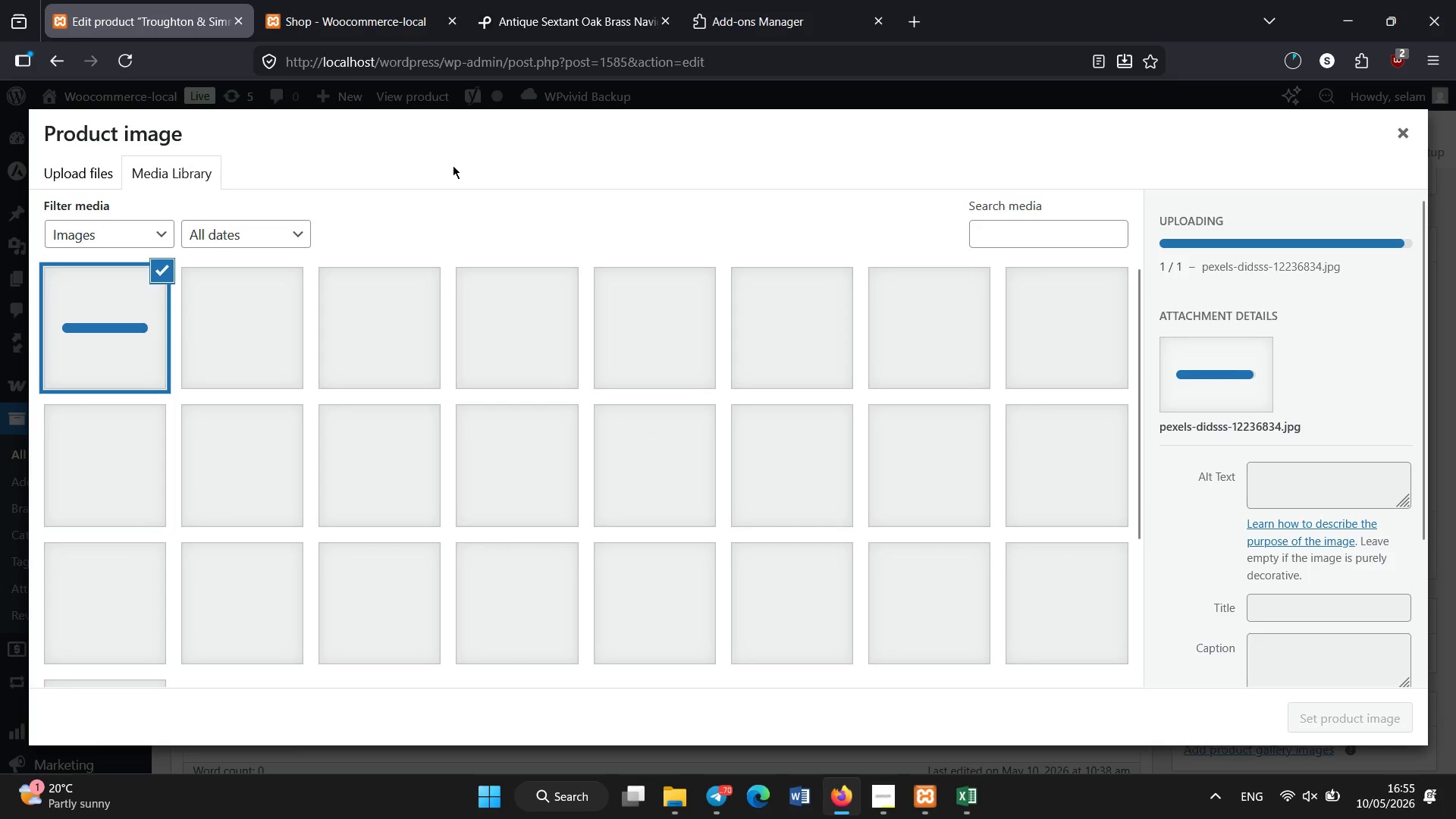 
mouse_move([509, 167])
 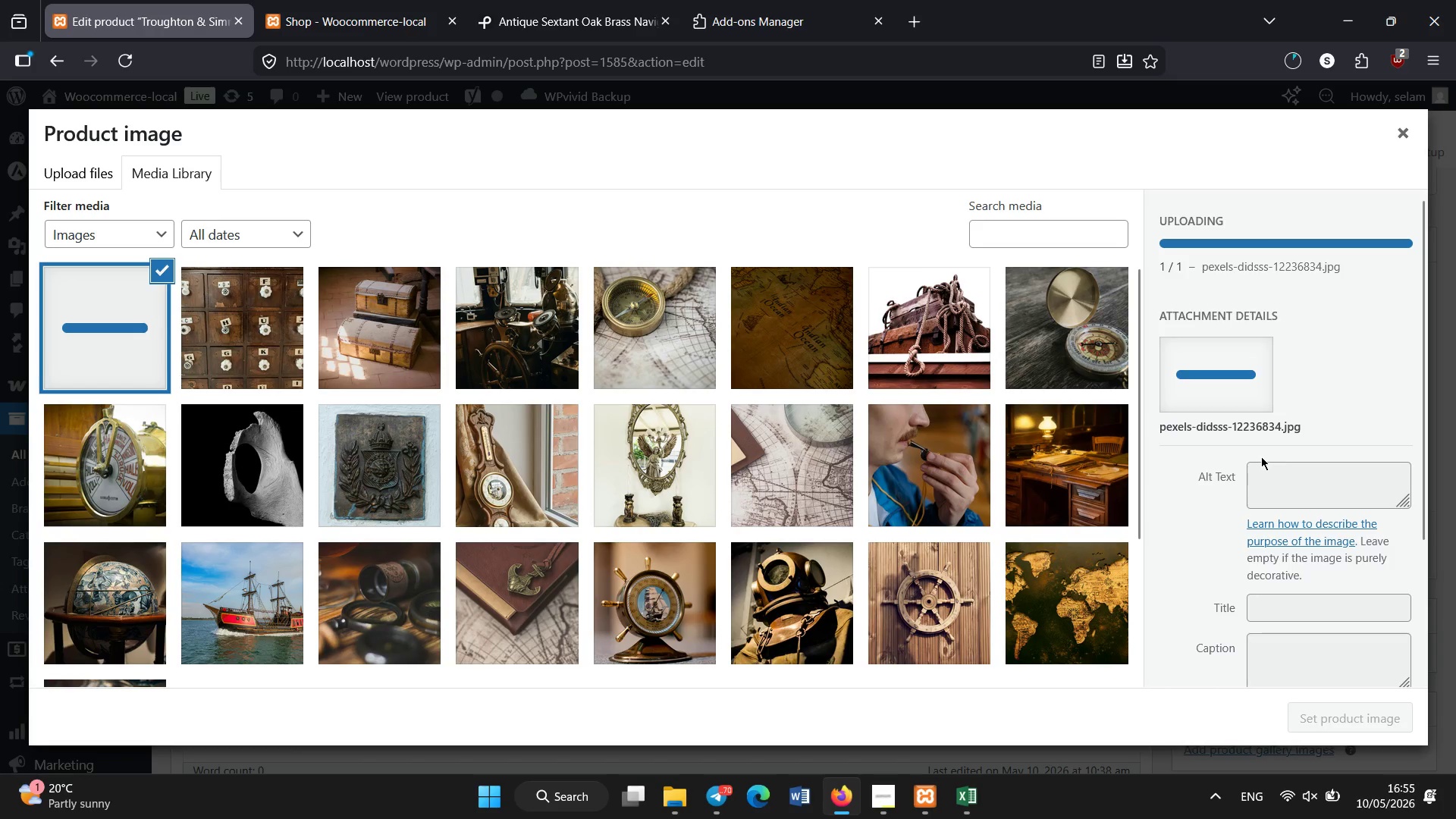 
left_click([1261, 463])
 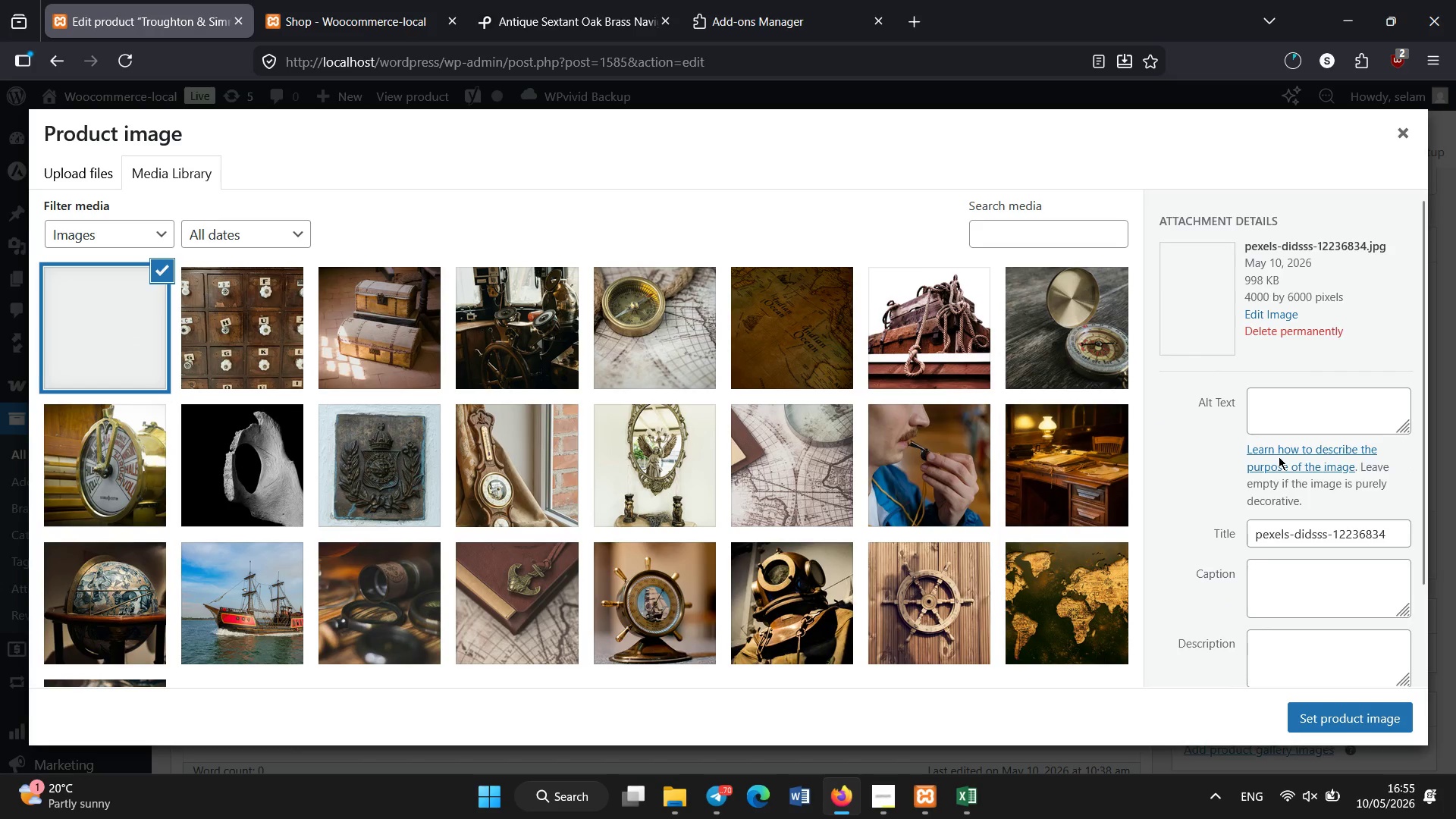 
double_click([1276, 402])
 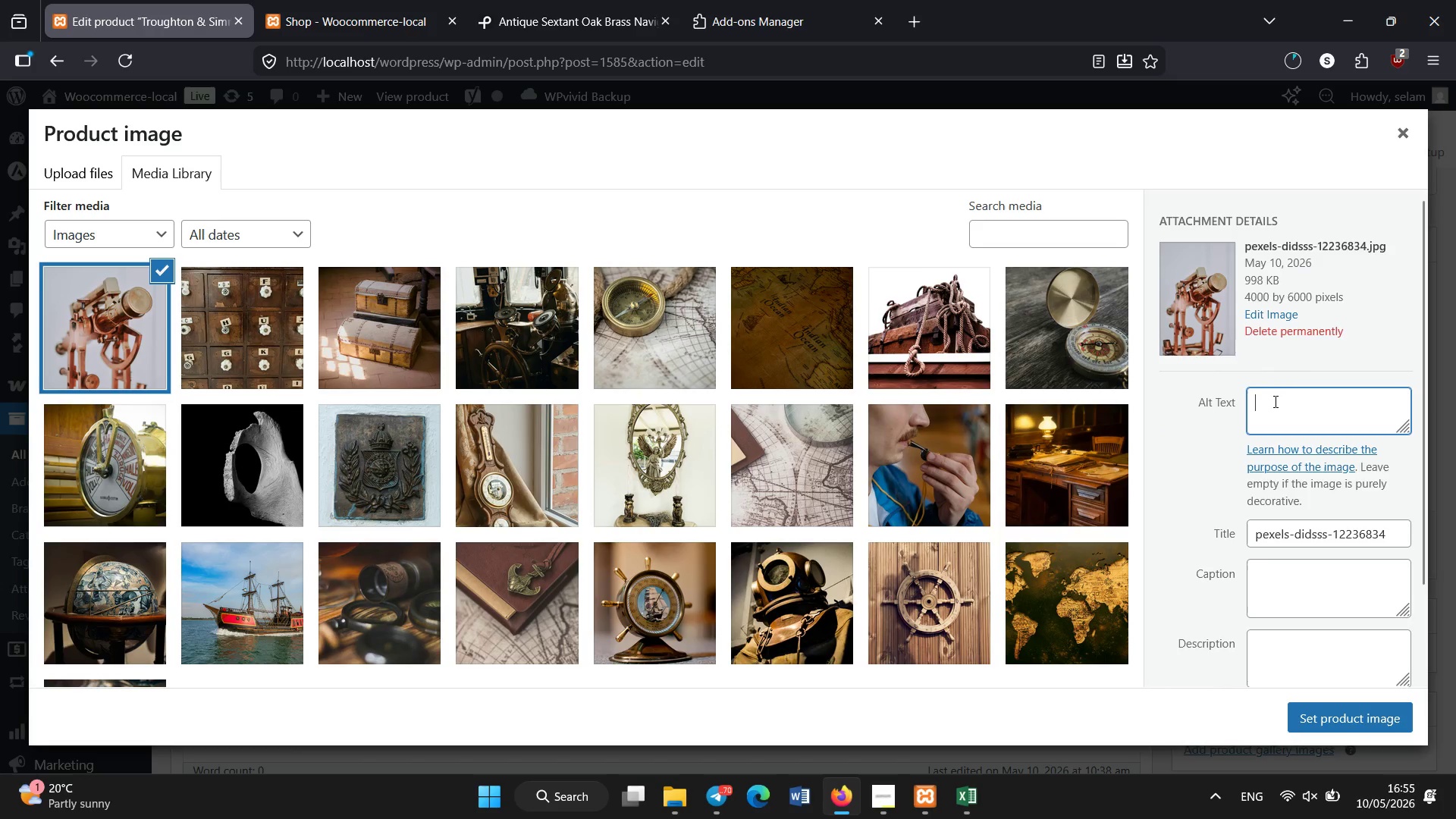 
key(Control+V)
 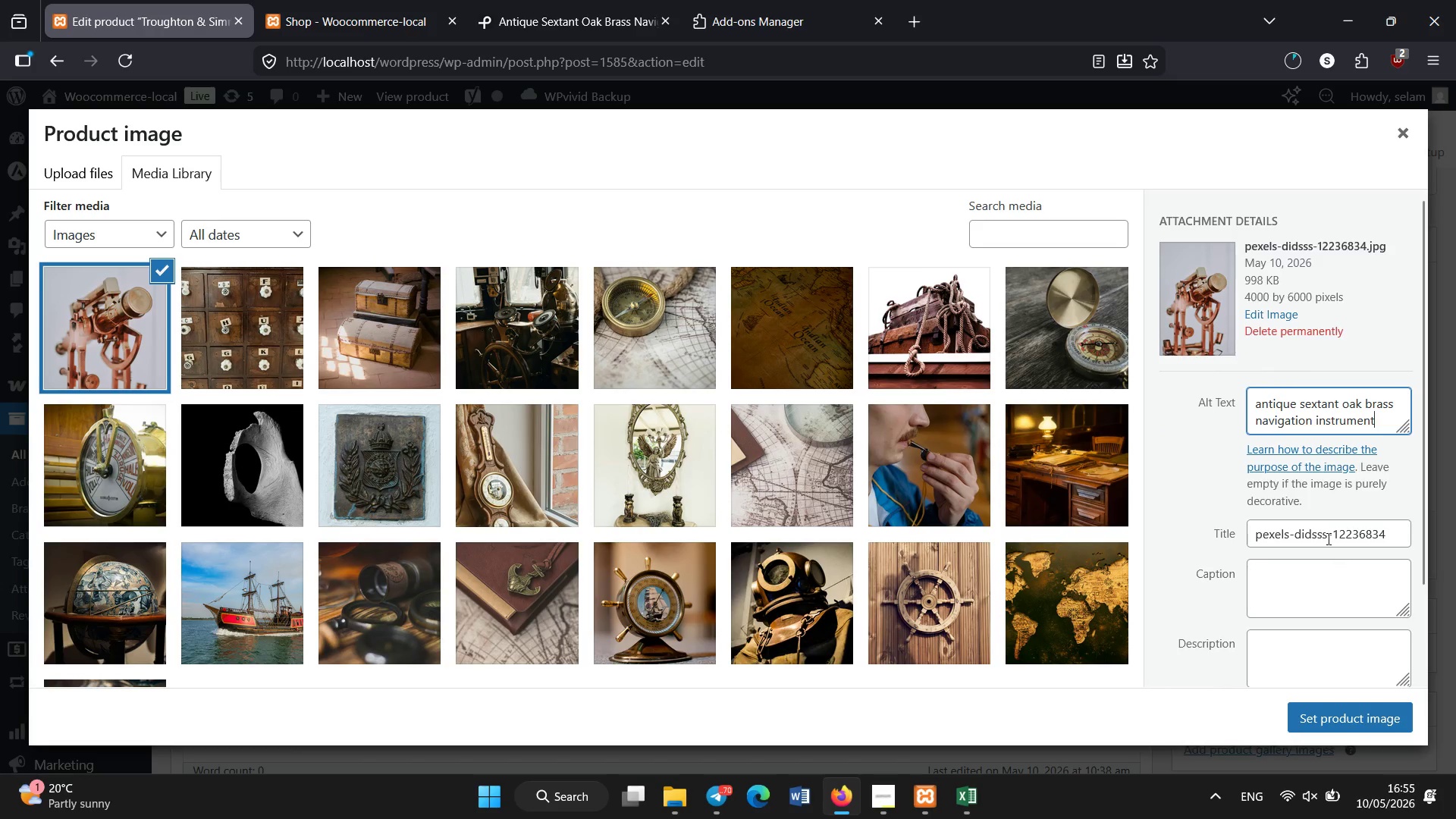 
left_click([1321, 529])
 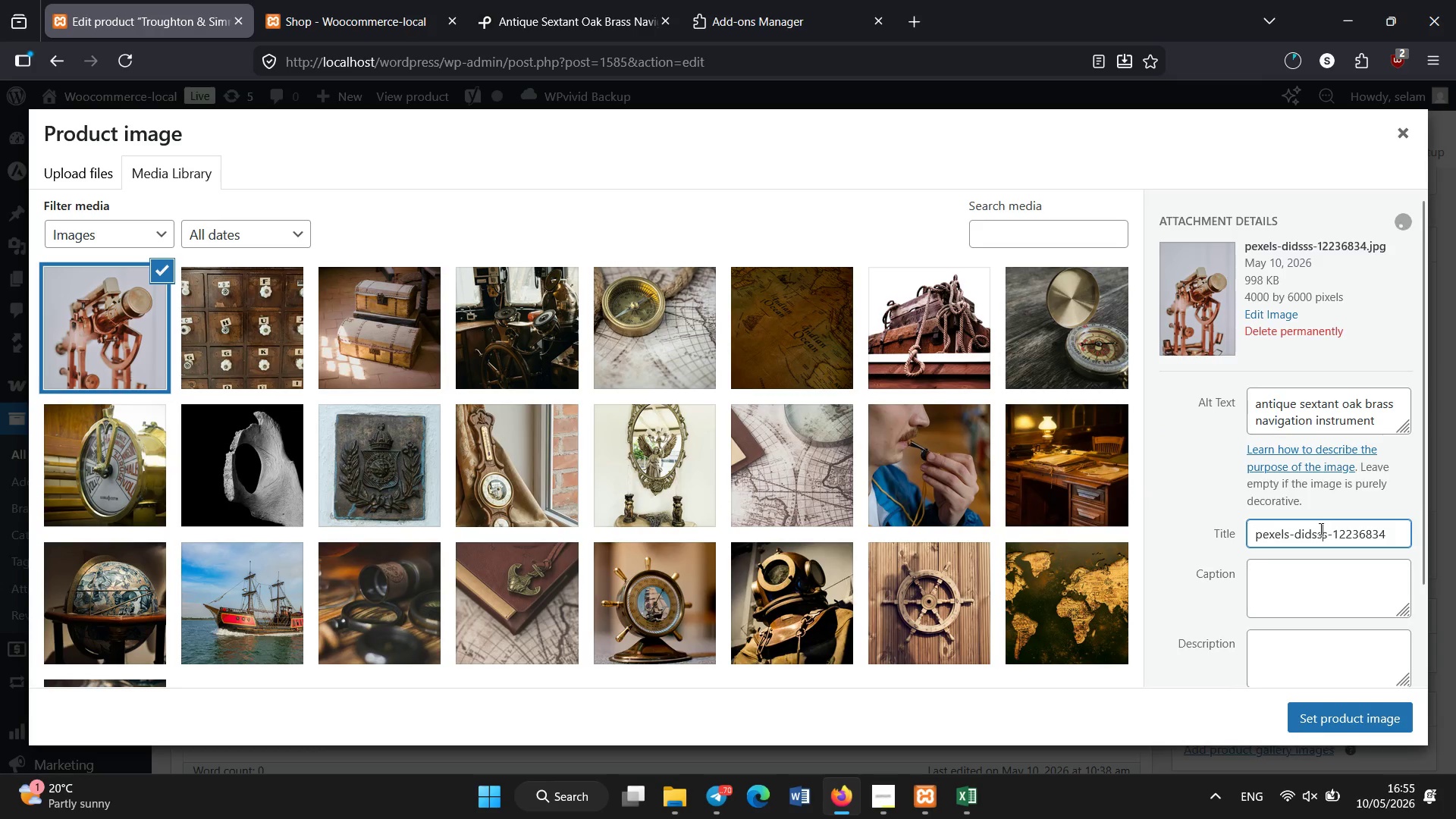 
key(Control+A)
 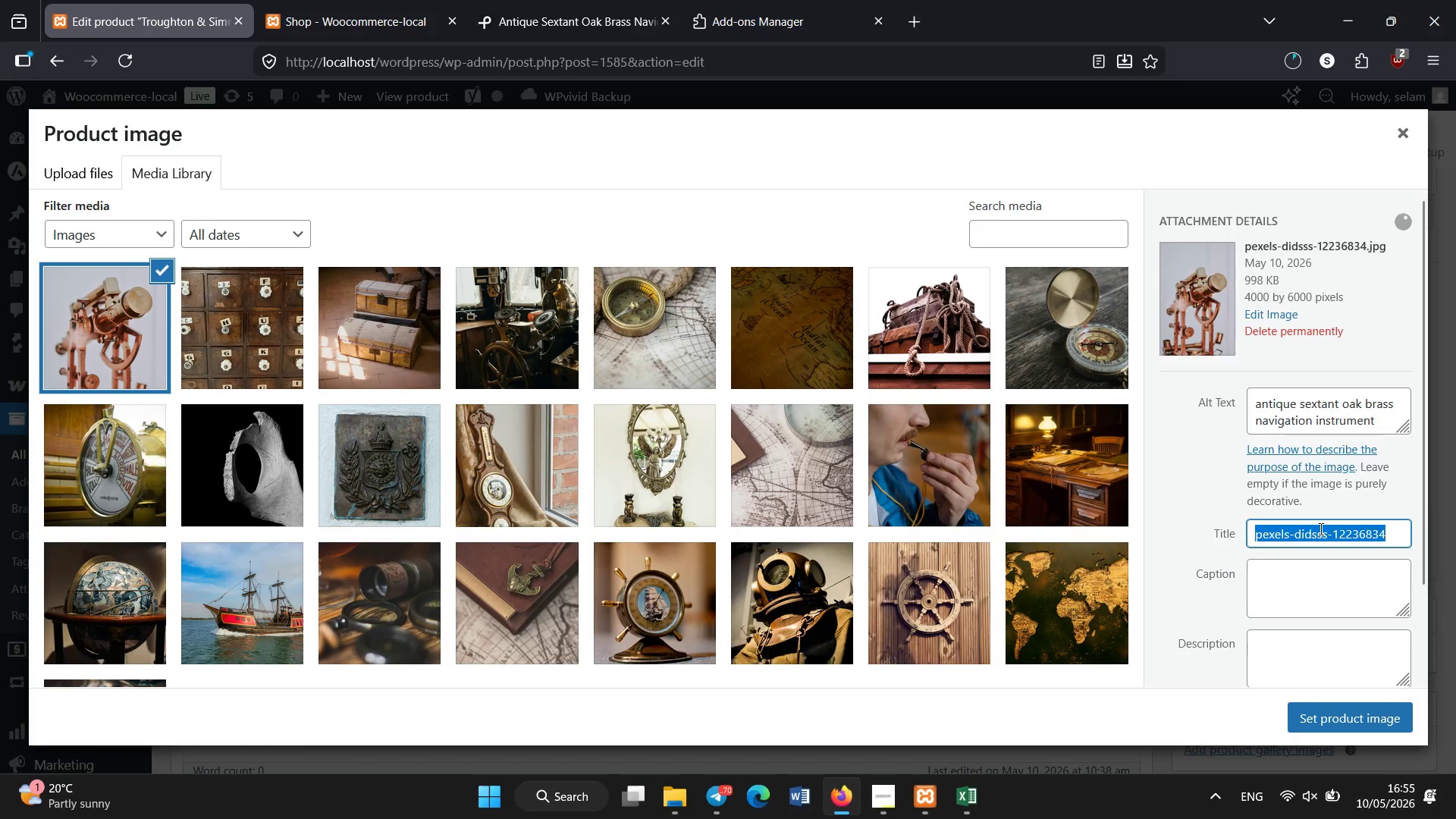 
key(Control+V)
 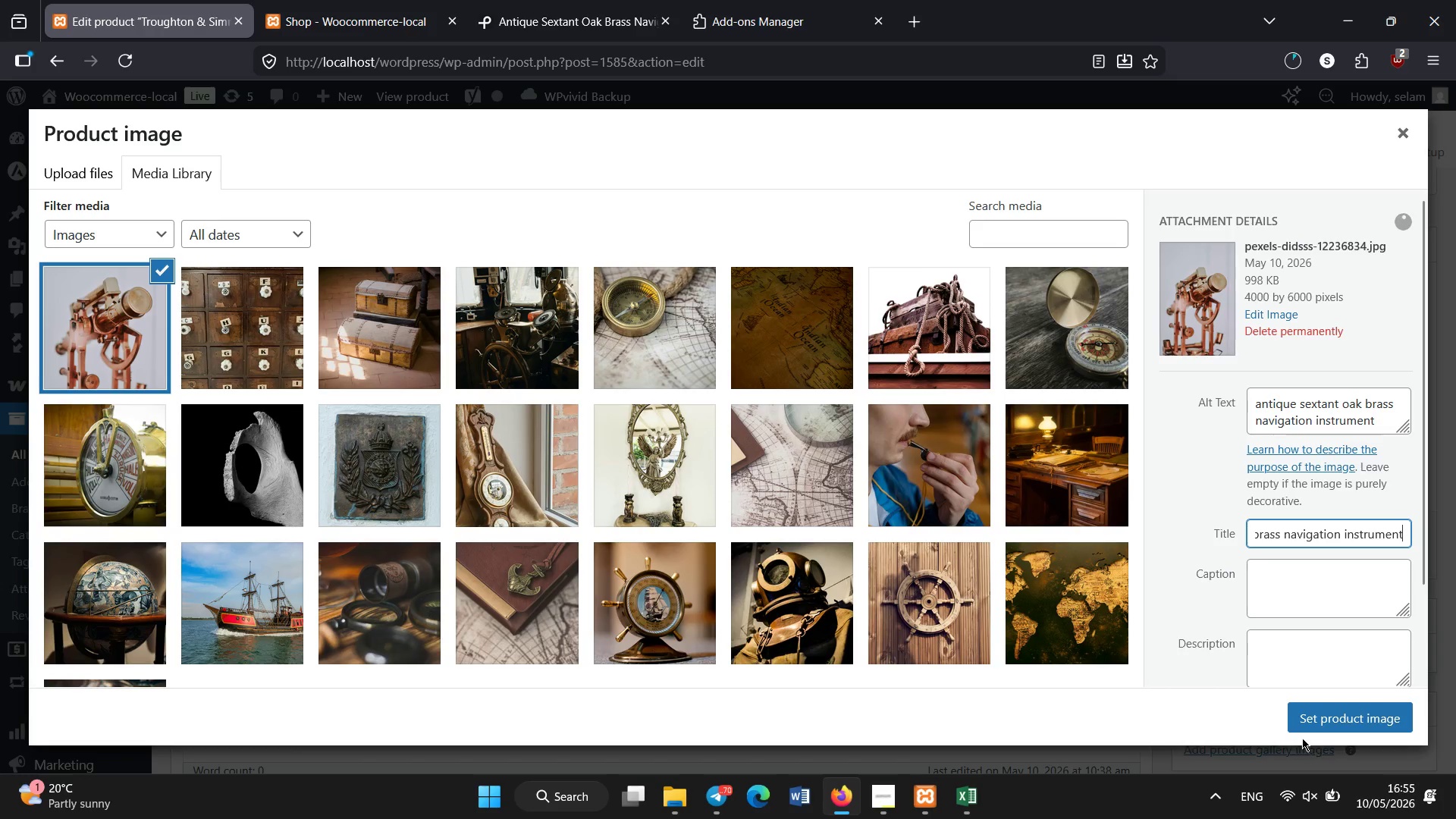 
left_click([1298, 723])
 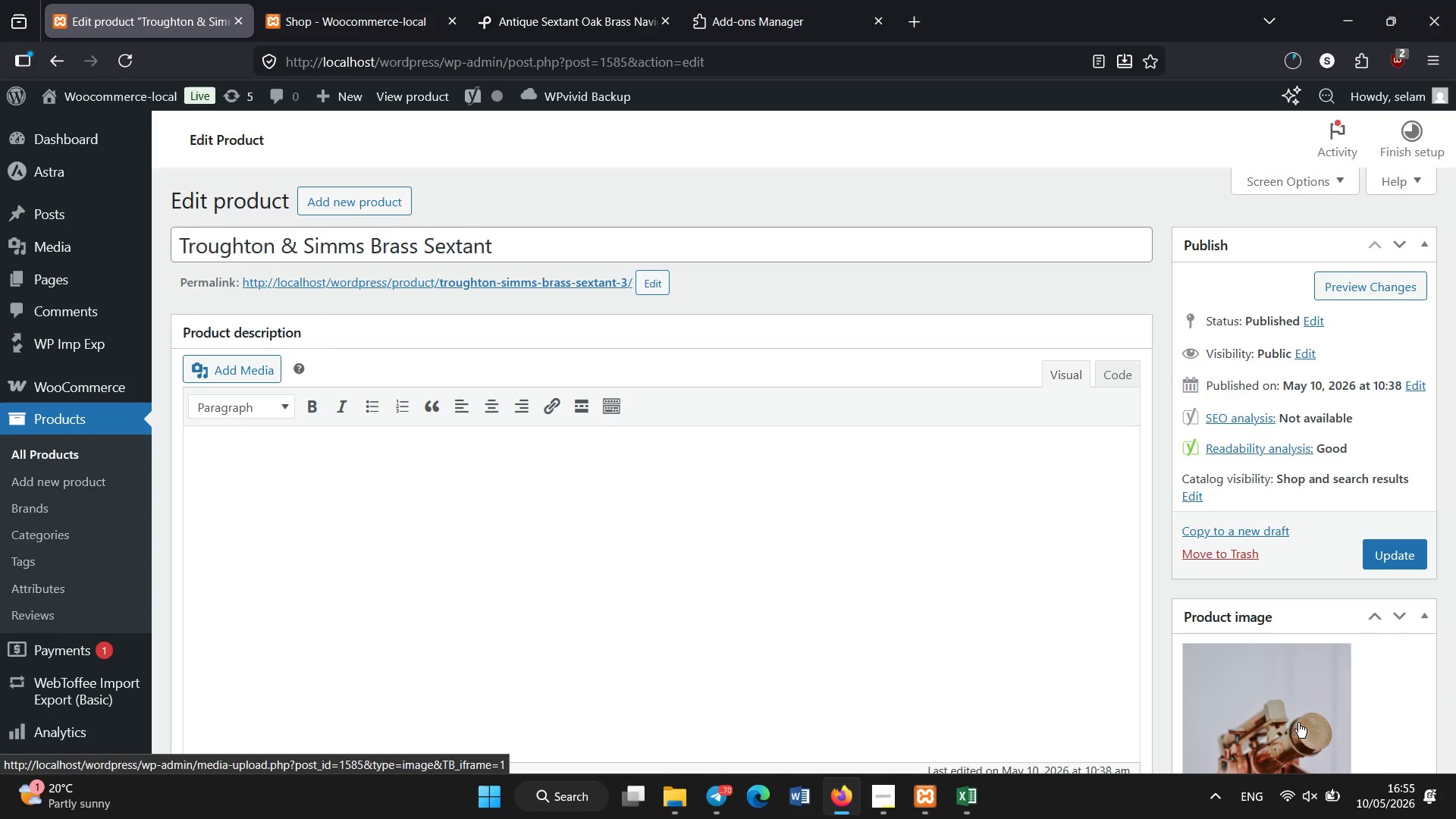 
wait(5.14)
 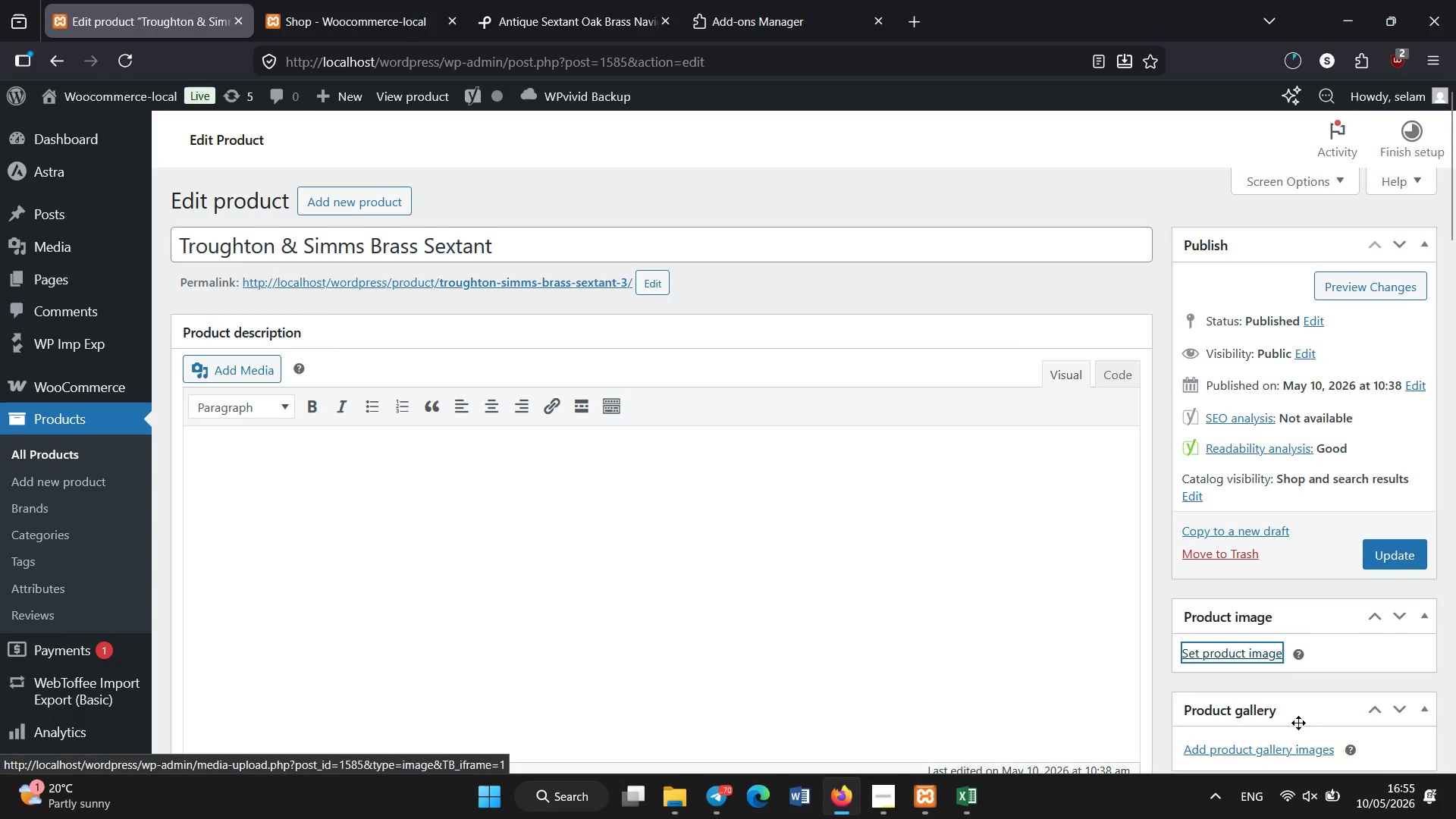 
left_click([1382, 553])
 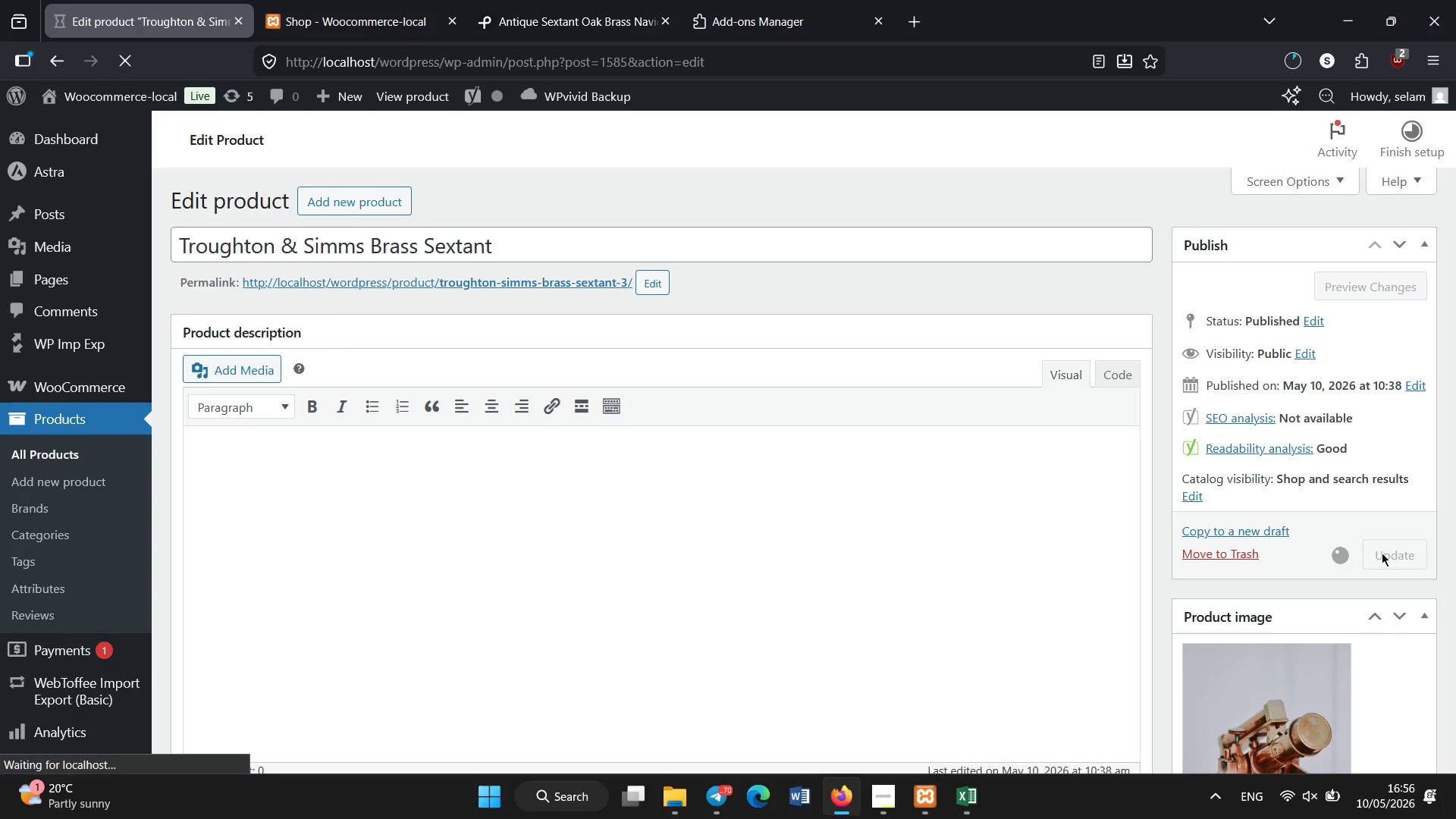 
wait(23.41)
 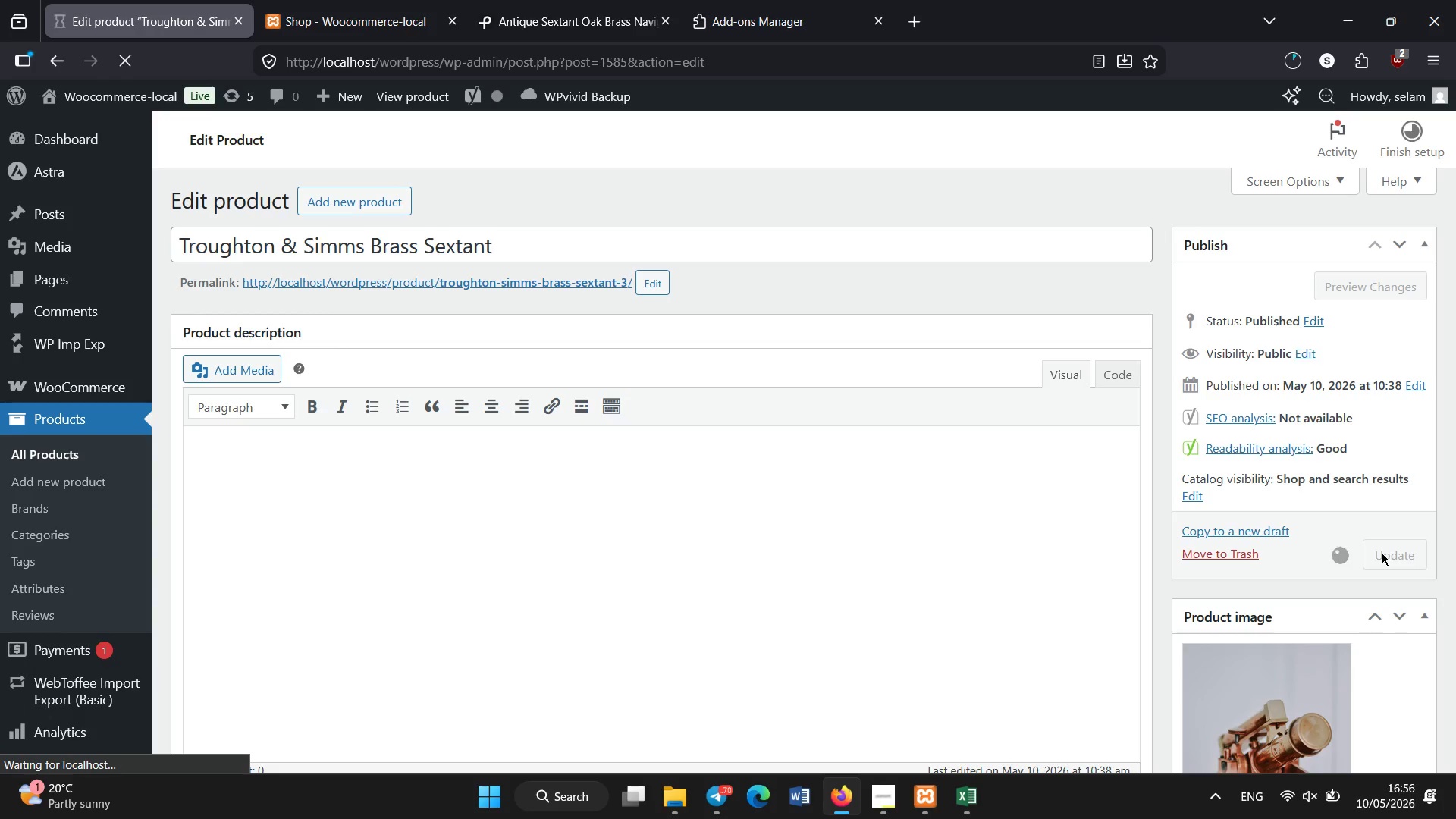 
left_click([68, 452])
 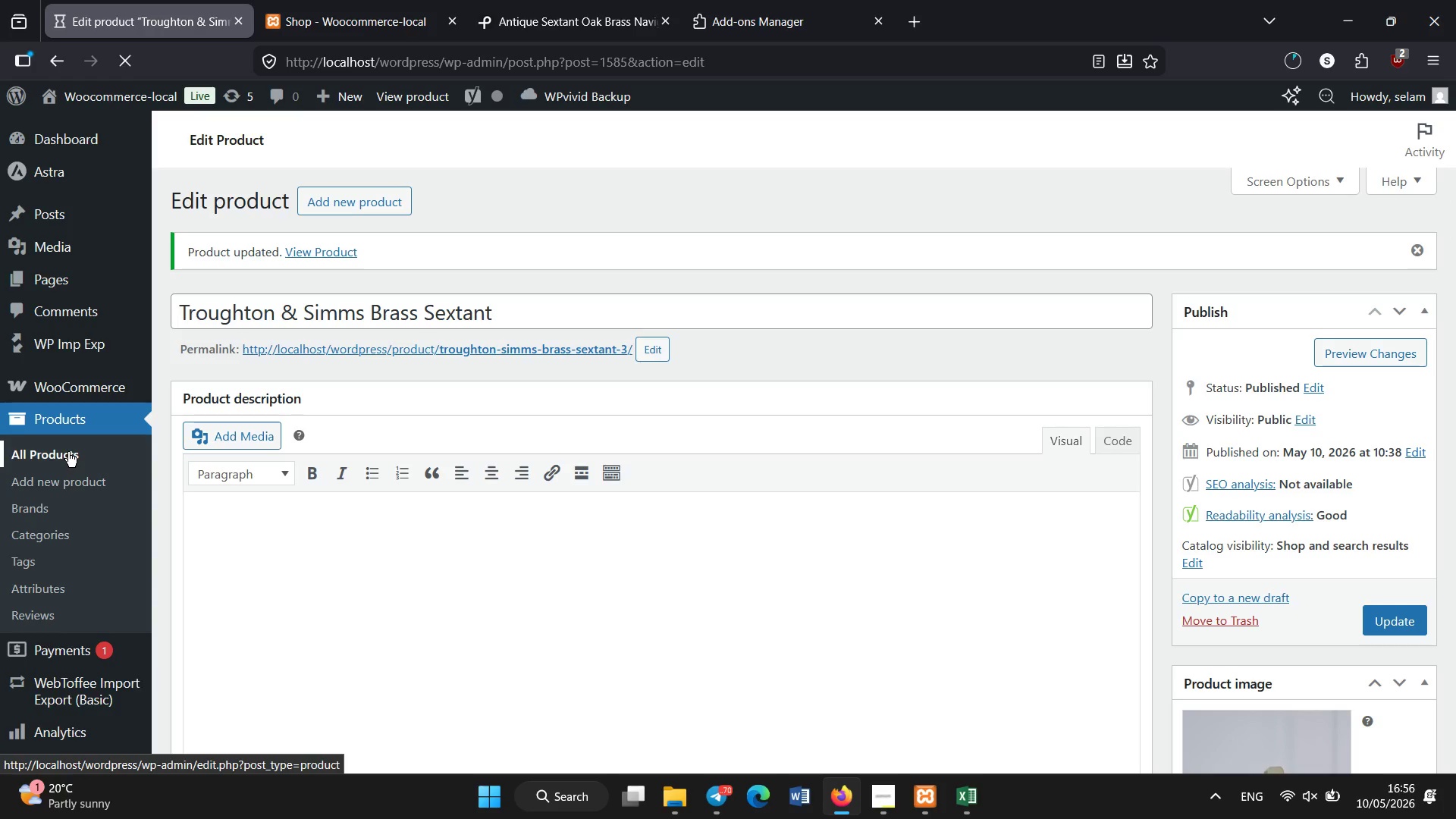 
wait(15.16)
 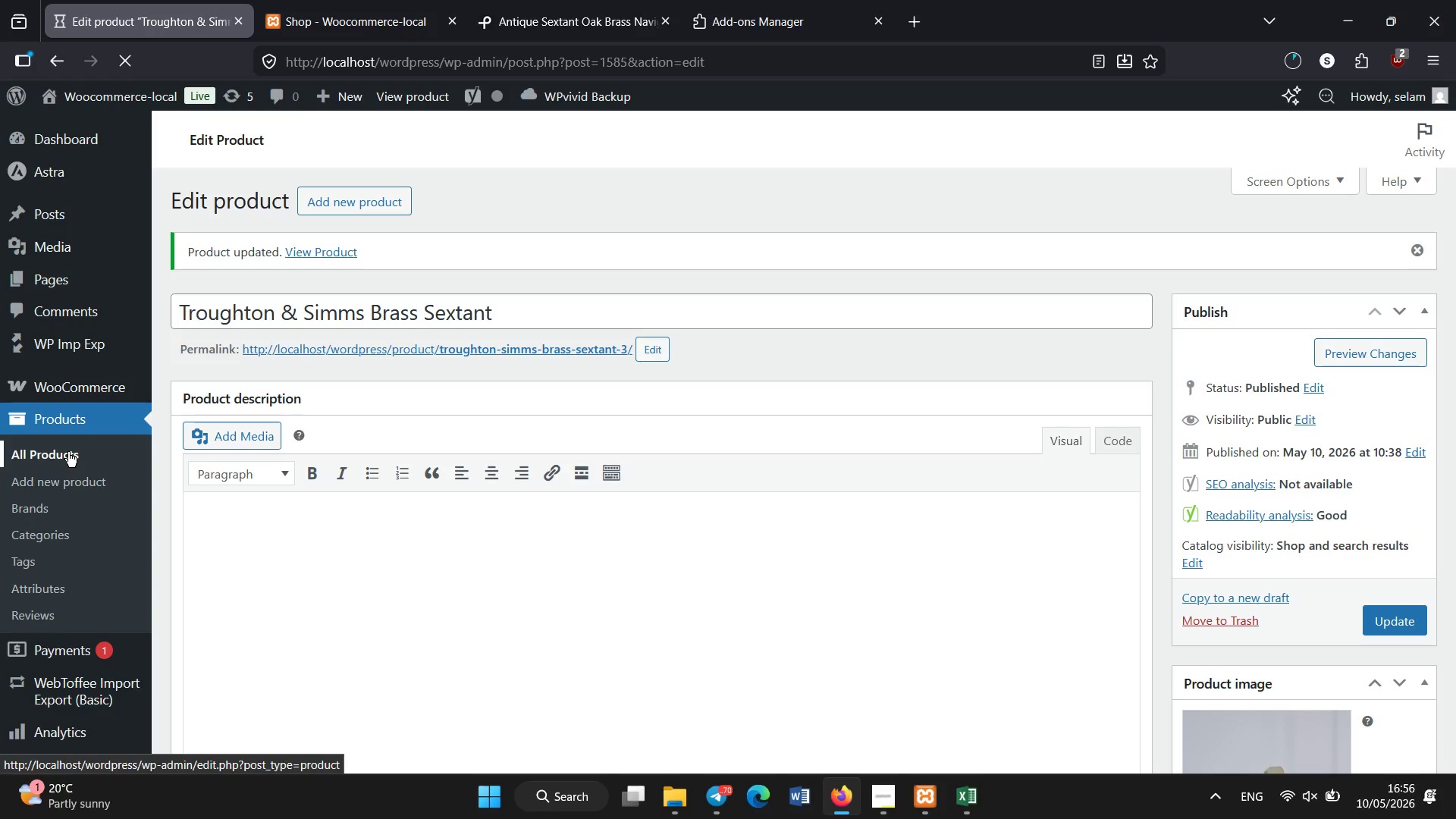 
left_click_drag(start_coordinate=[1454, 128], to_coordinate=[1454, 535])
 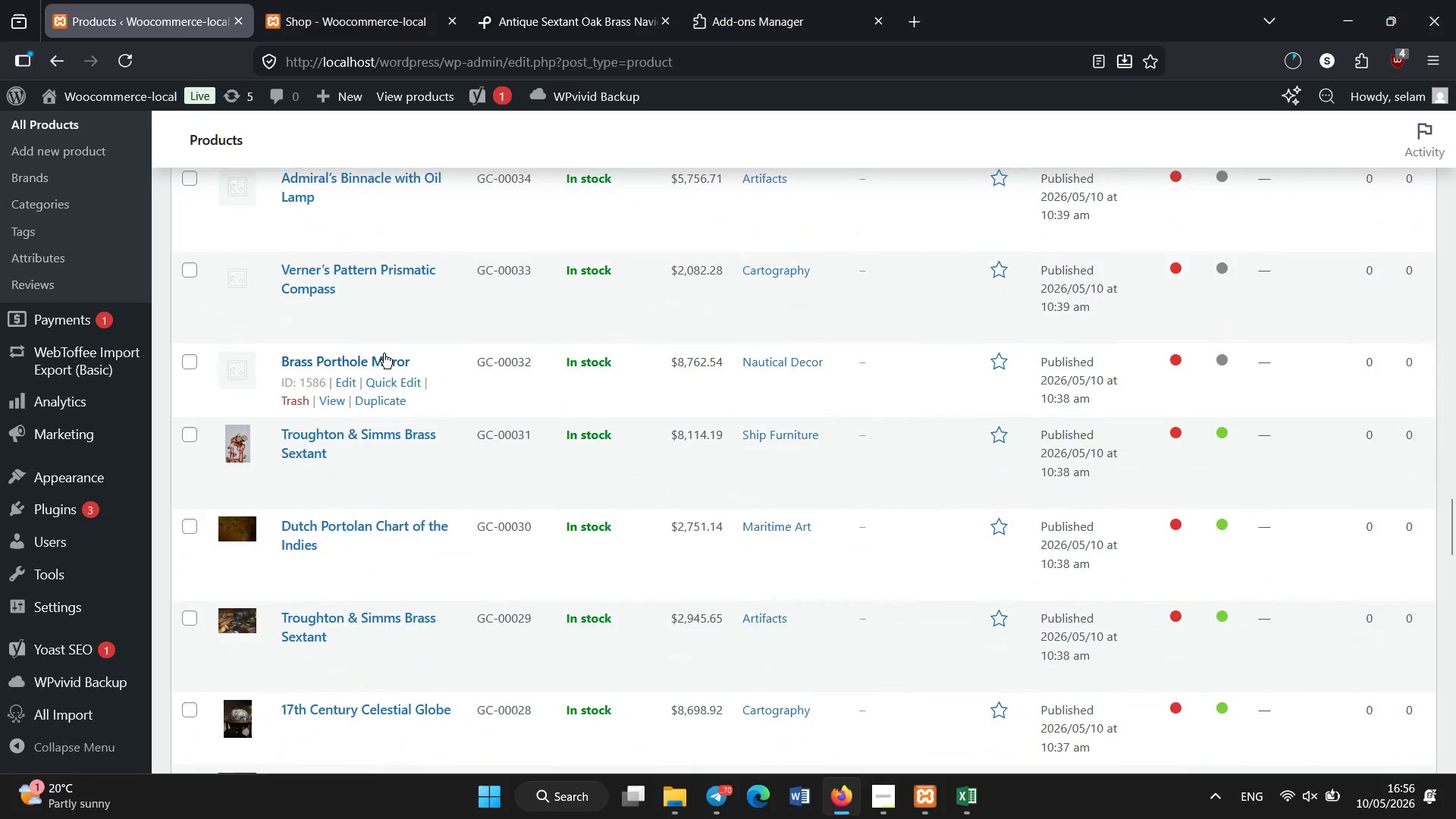 
left_click([378, 358])
 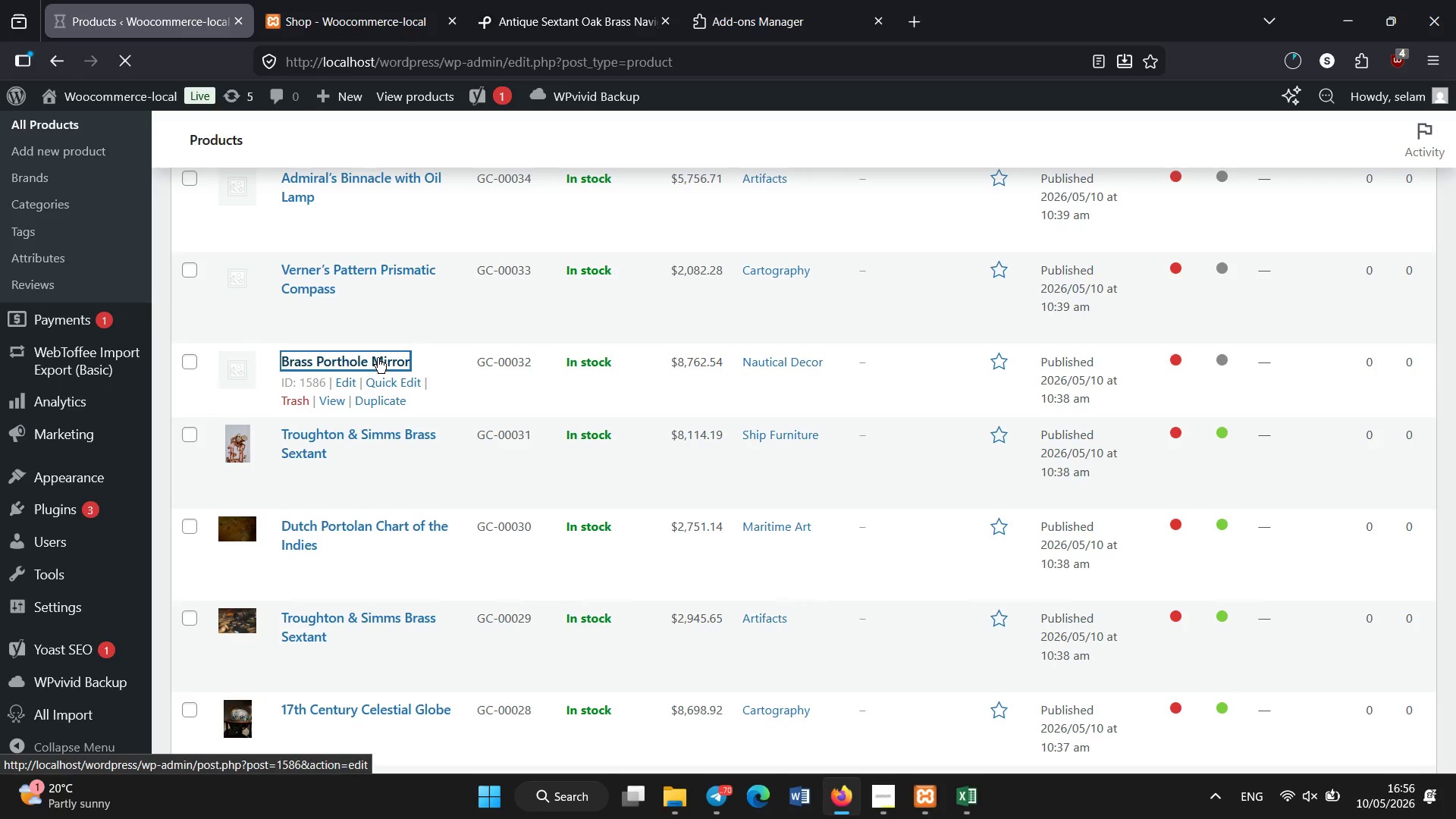 
wait(10.22)
 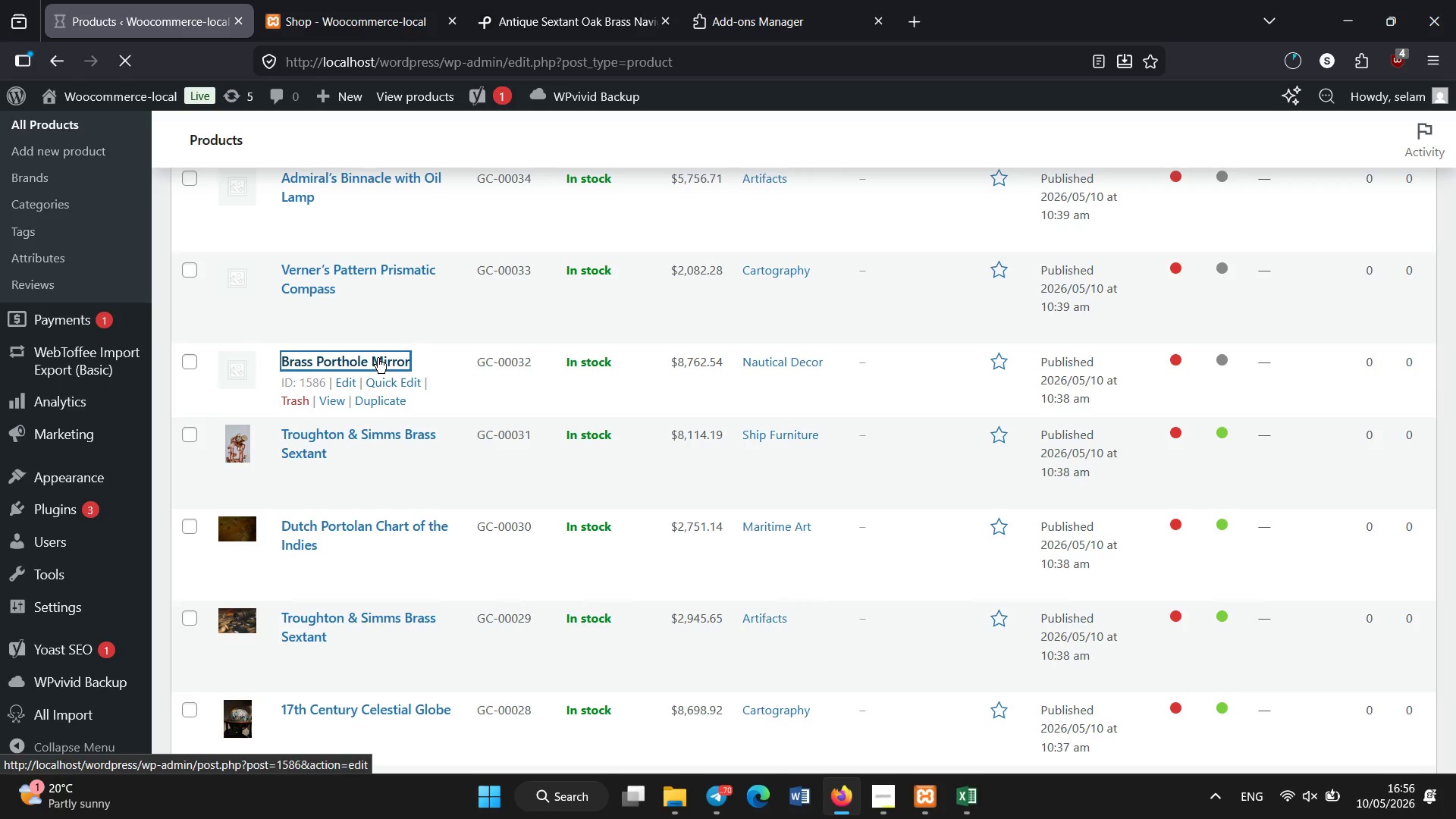 
left_click_drag(start_coordinate=[1454, 190], to_coordinate=[1455, 325])
 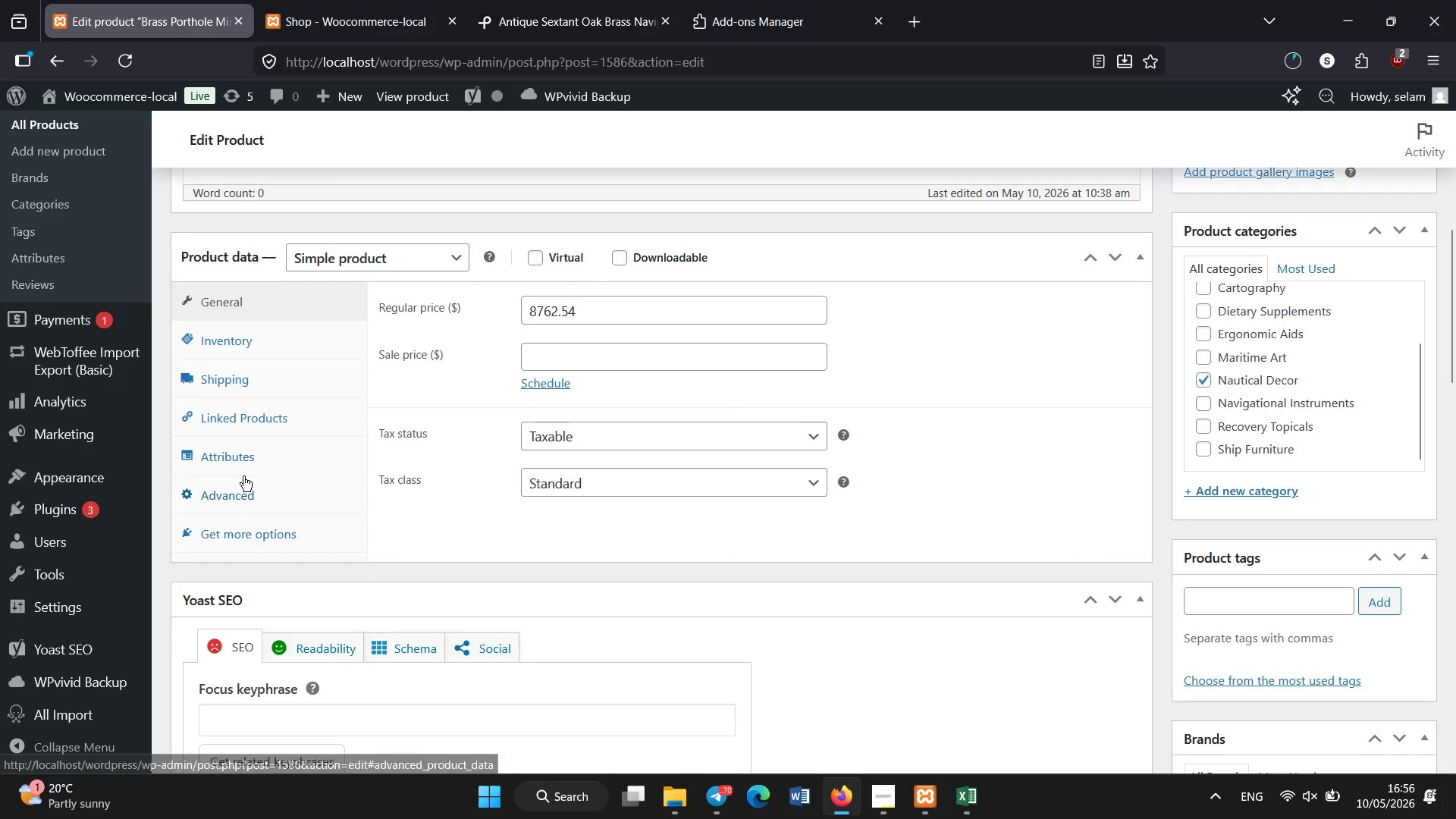 
left_click([243, 464])
 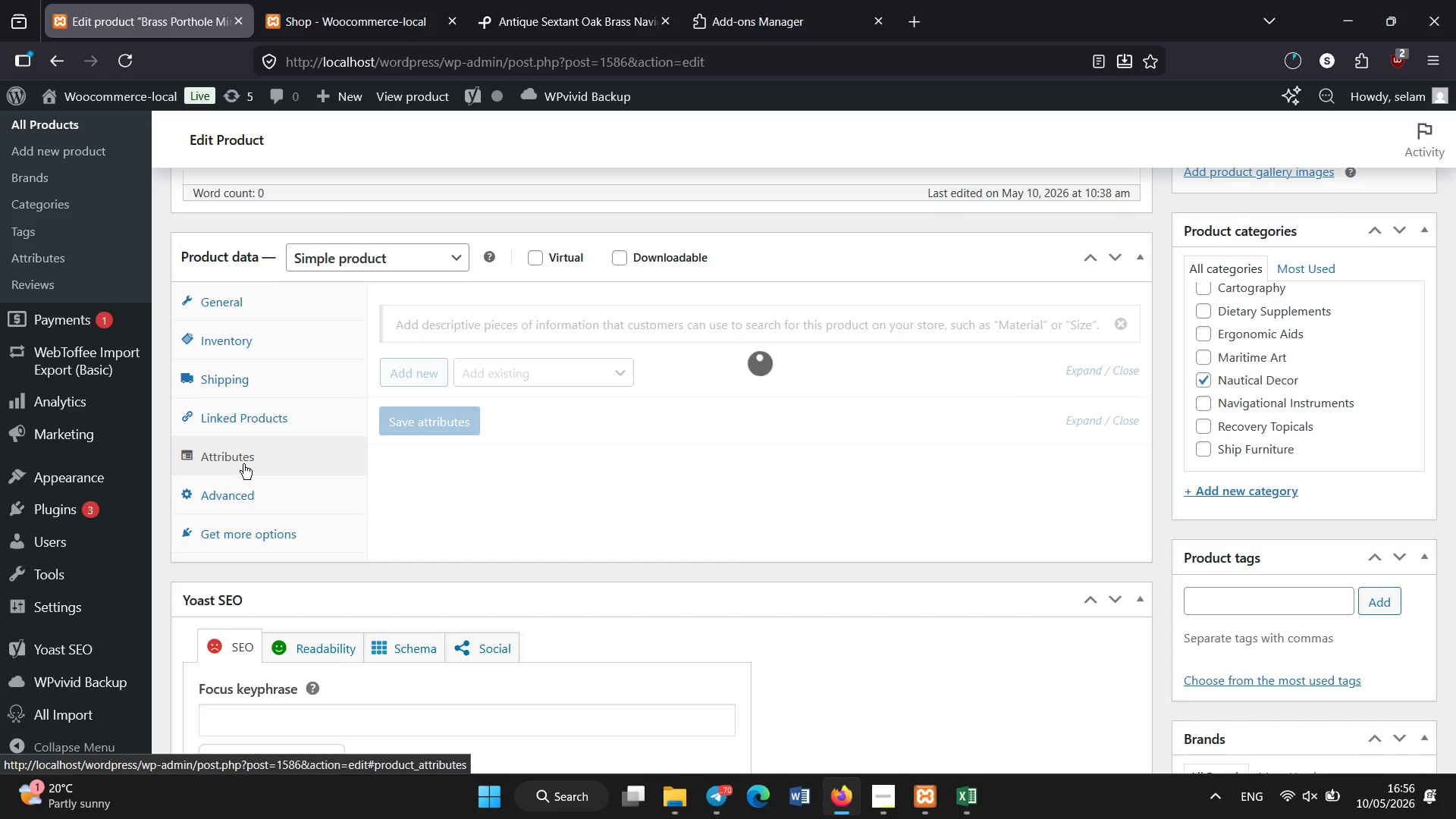 
wait(9.16)
 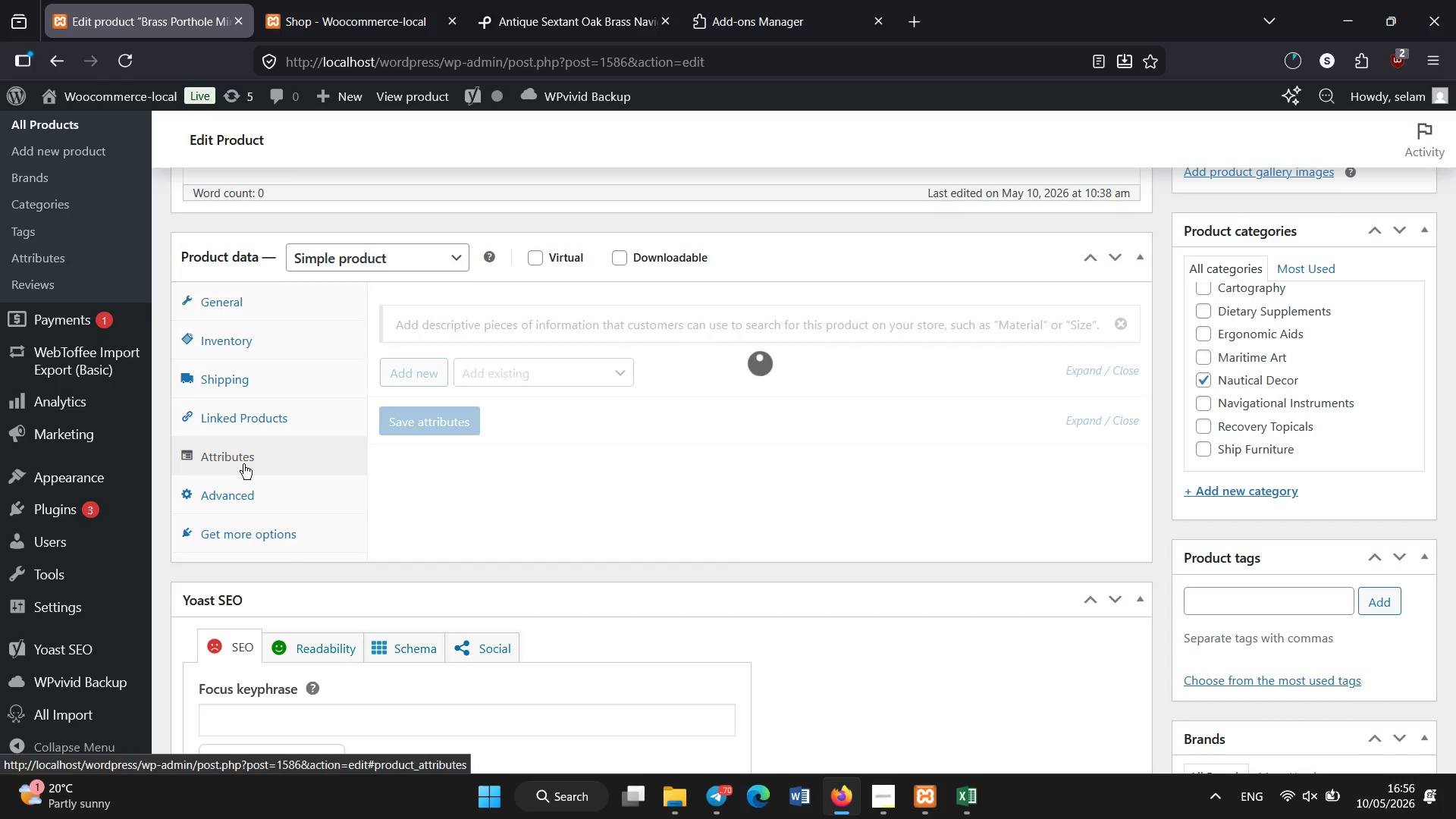 
left_click([521, 378])
 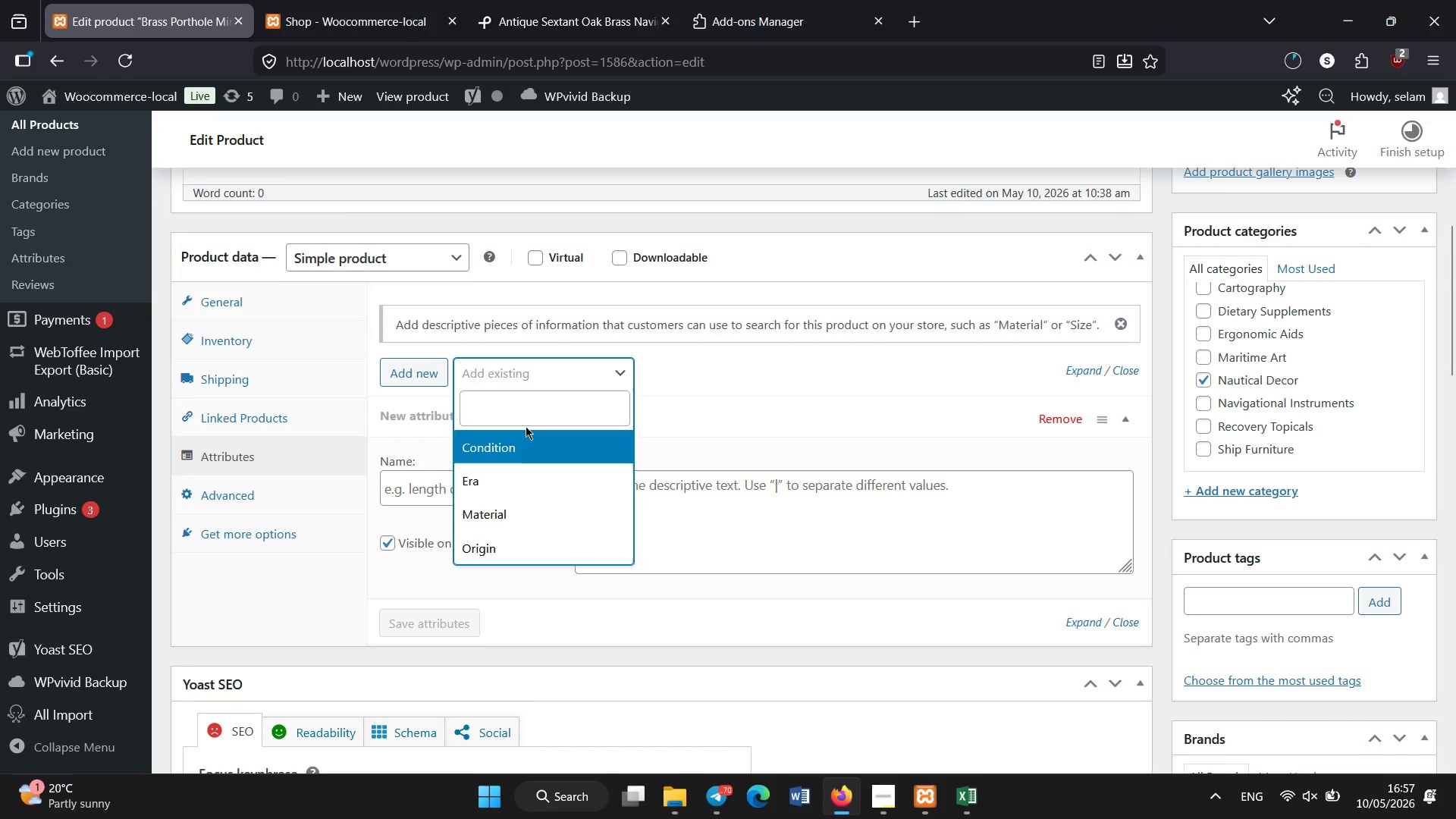 
left_click([493, 469])
 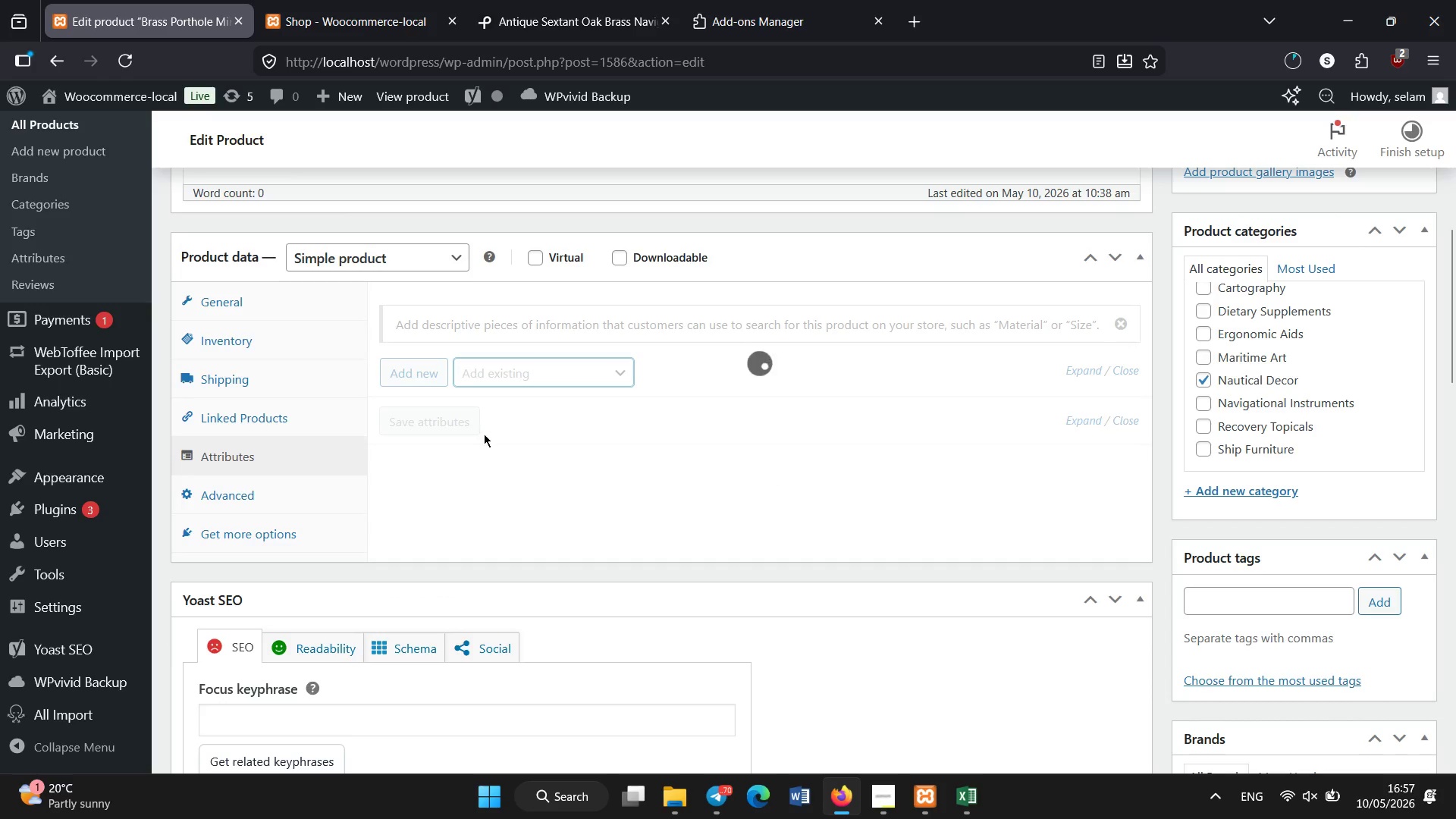 
left_click([536, 369])
 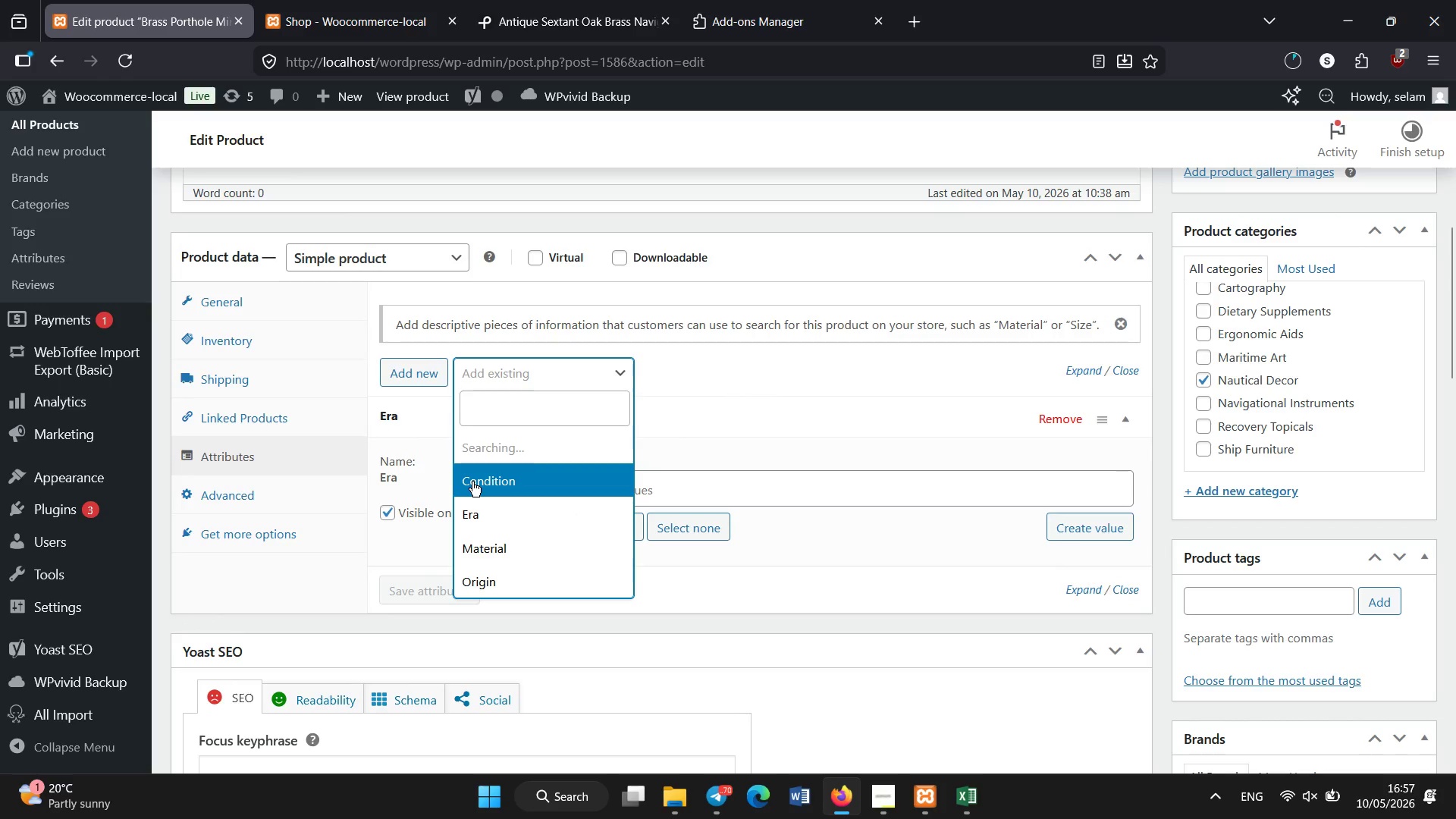 
left_click([472, 482])
 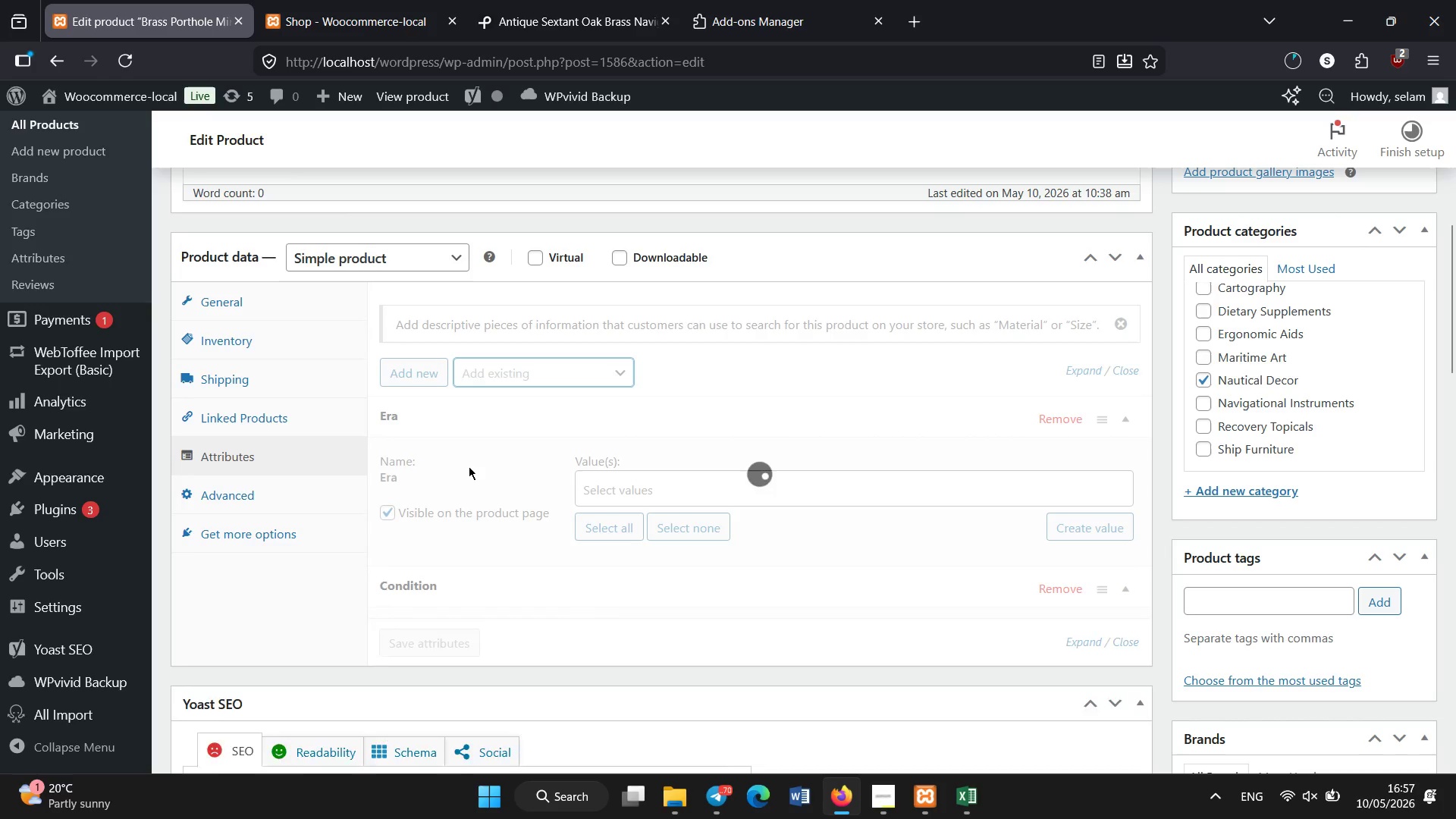 
left_click([503, 372])
 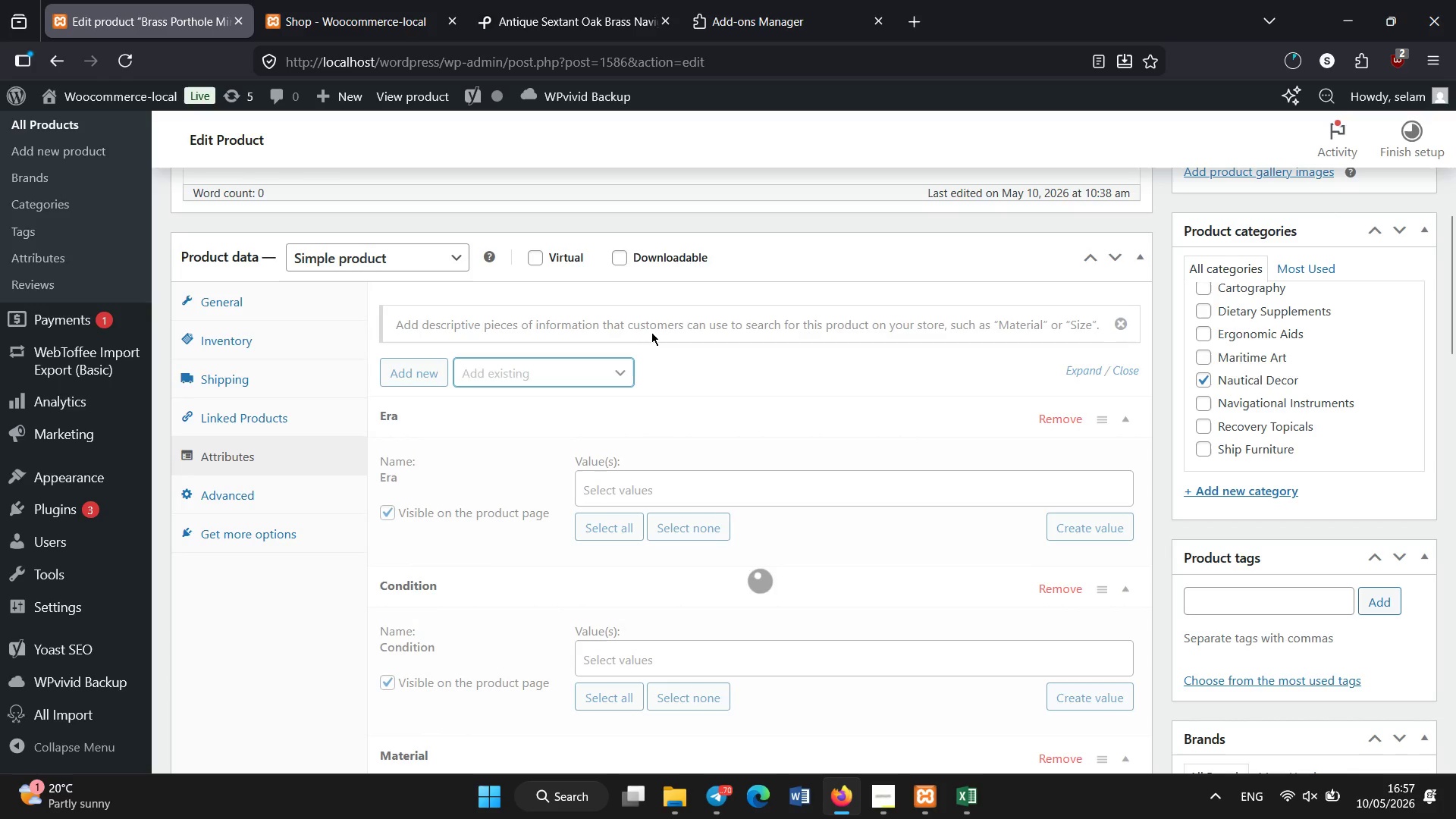 
wait(6.7)
 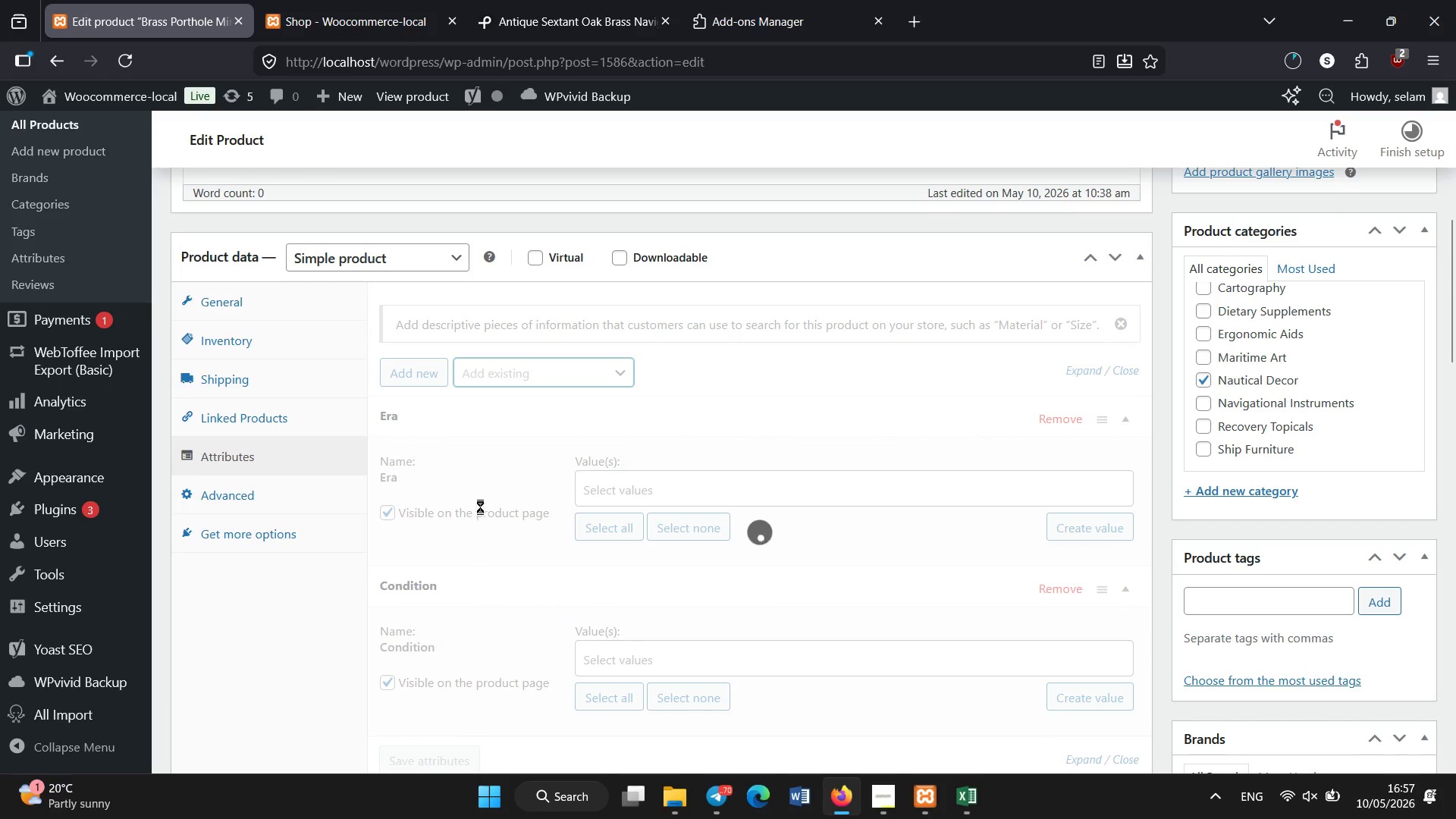 
left_click([483, 594])
 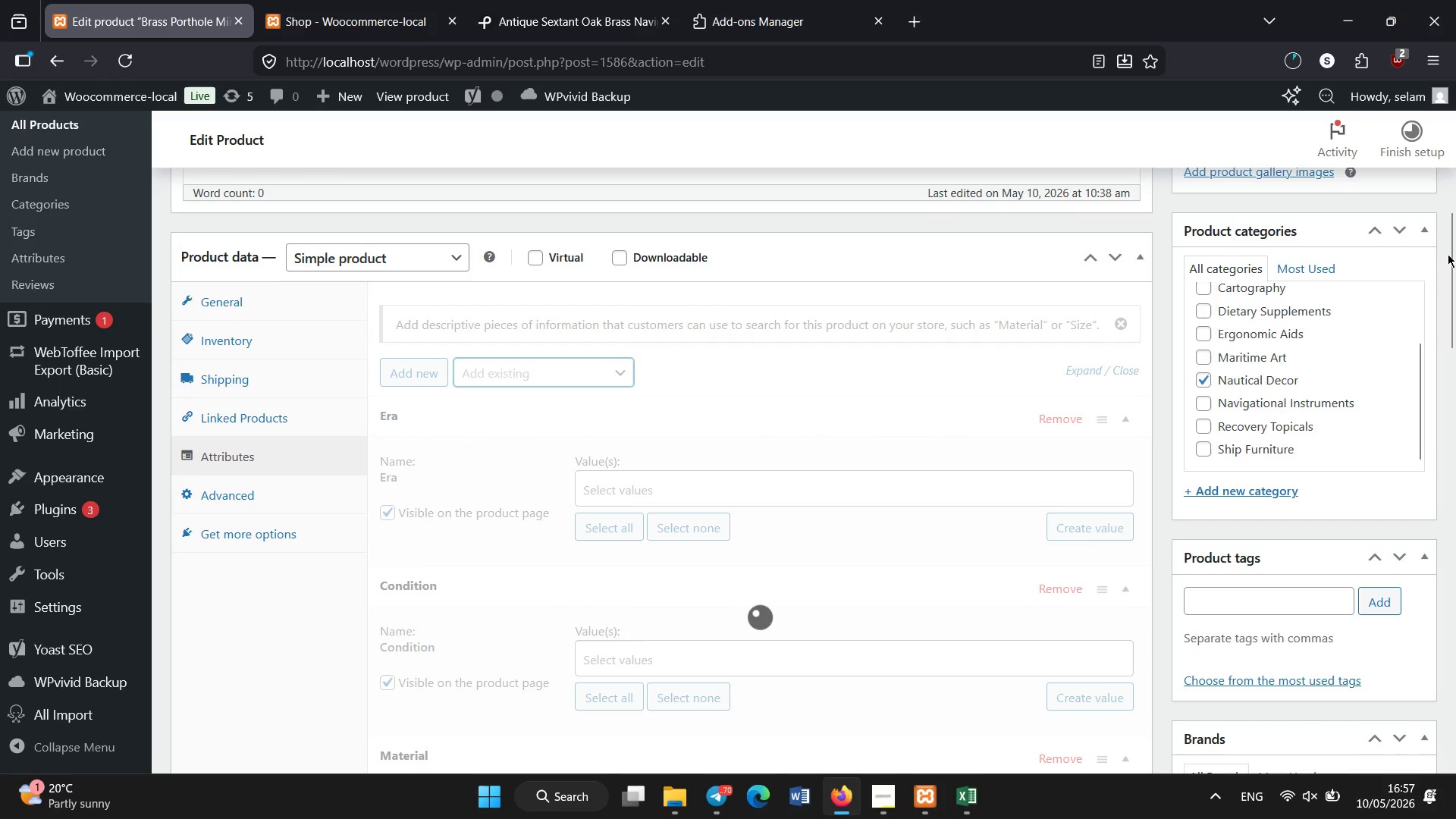 
left_click_drag(start_coordinate=[1455, 246], to_coordinate=[1455, 288])
 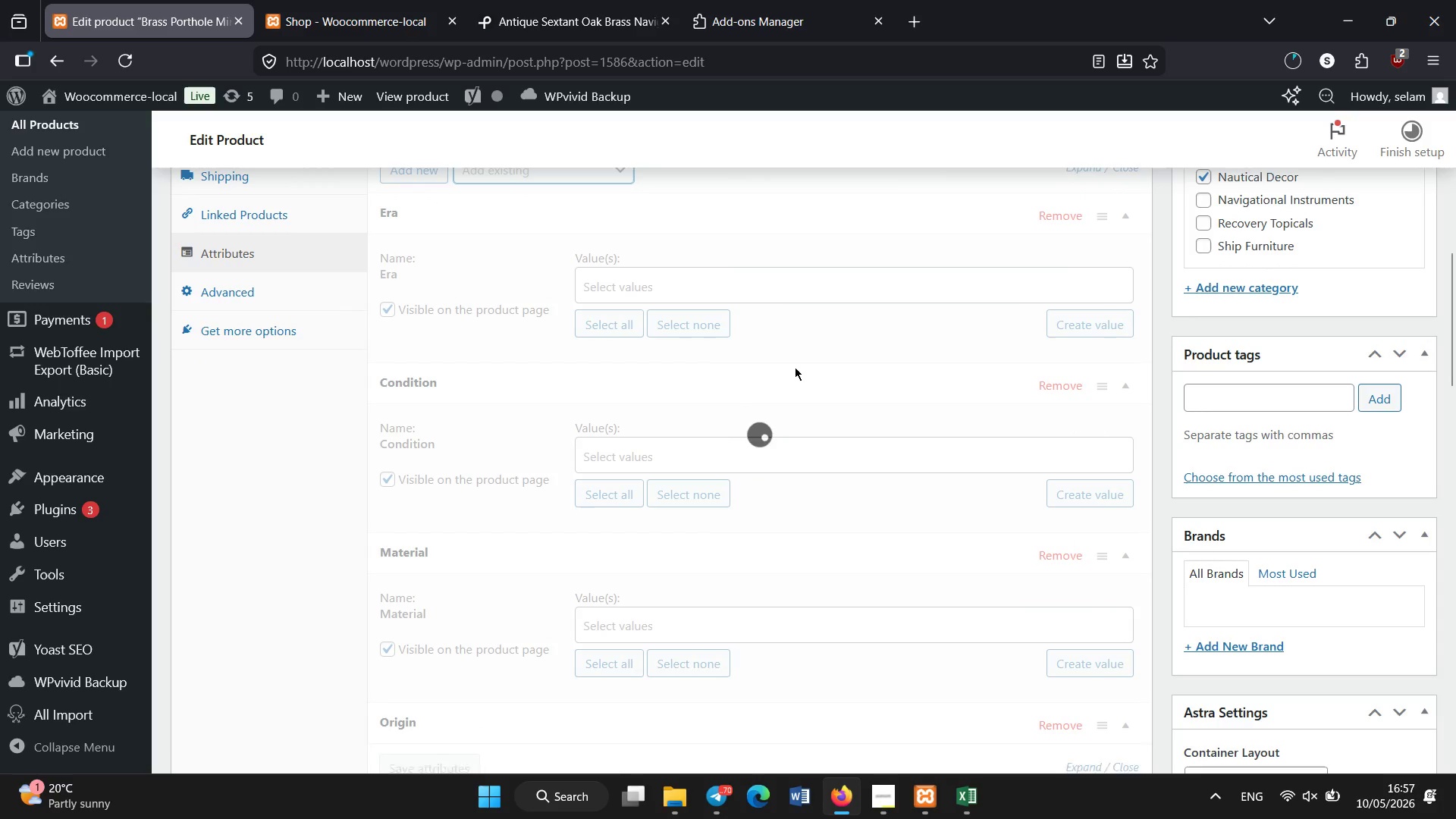 
left_click([720, 291])
 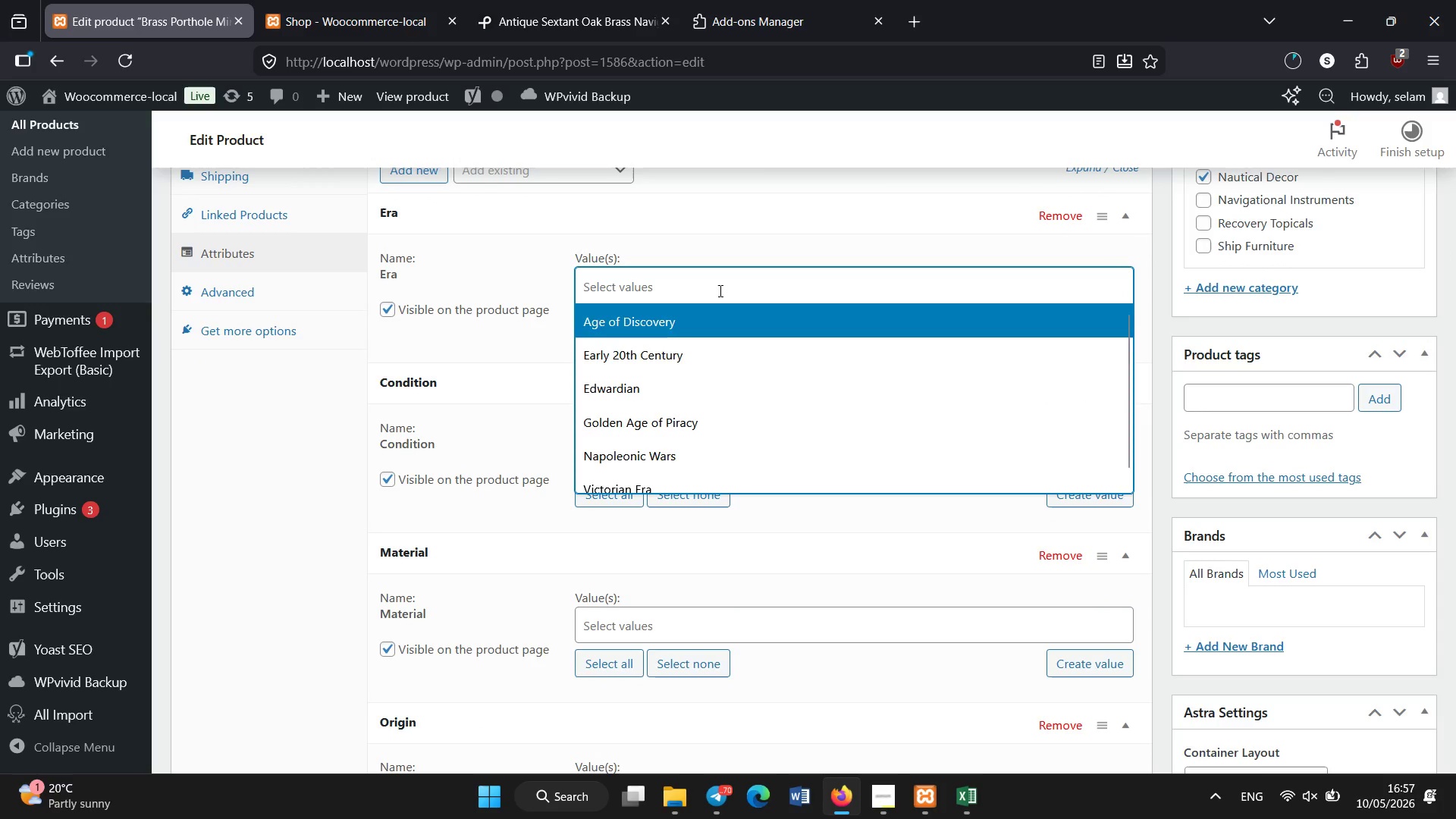 
wait(5.41)
 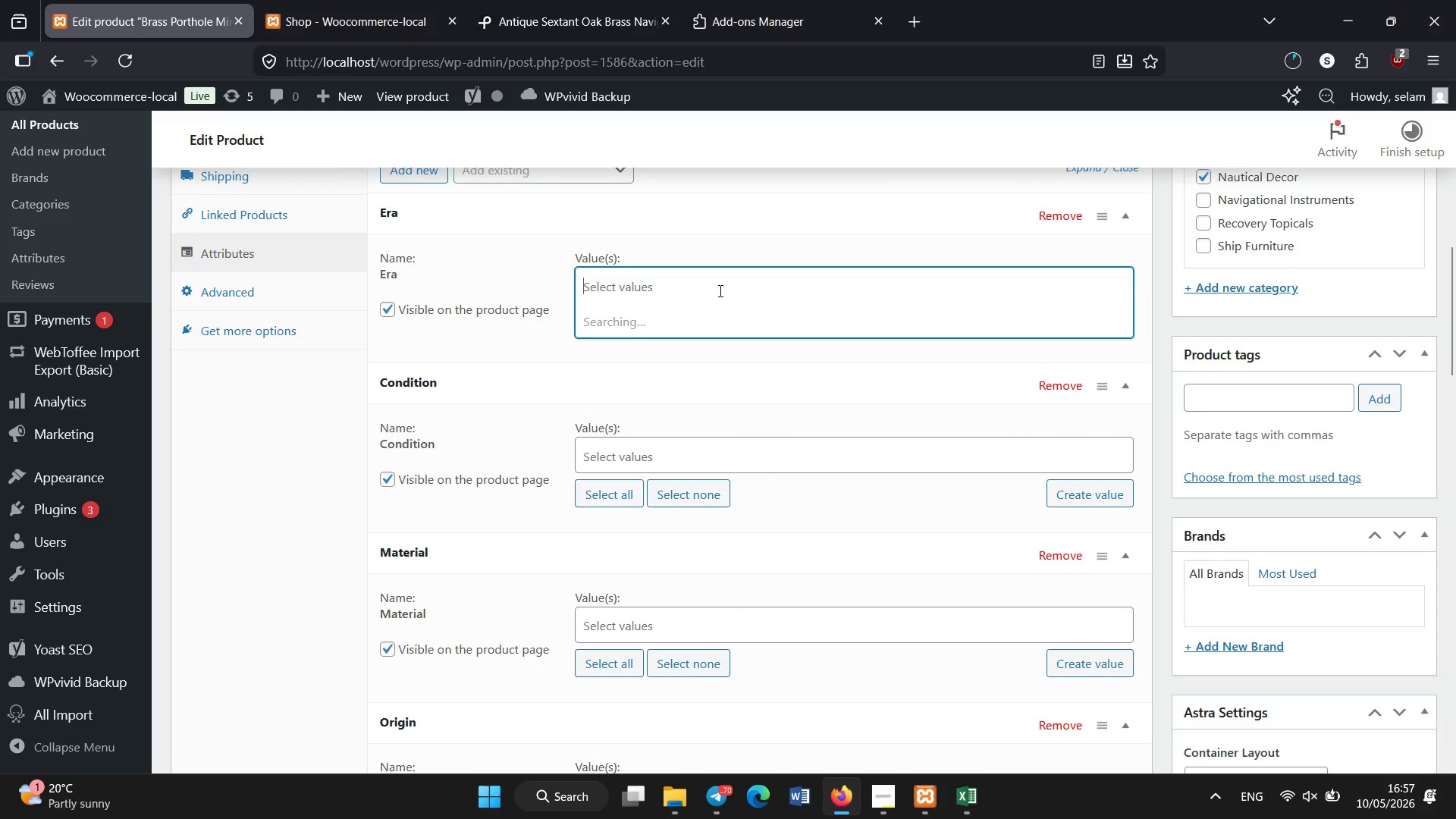 
left_click([628, 418])
 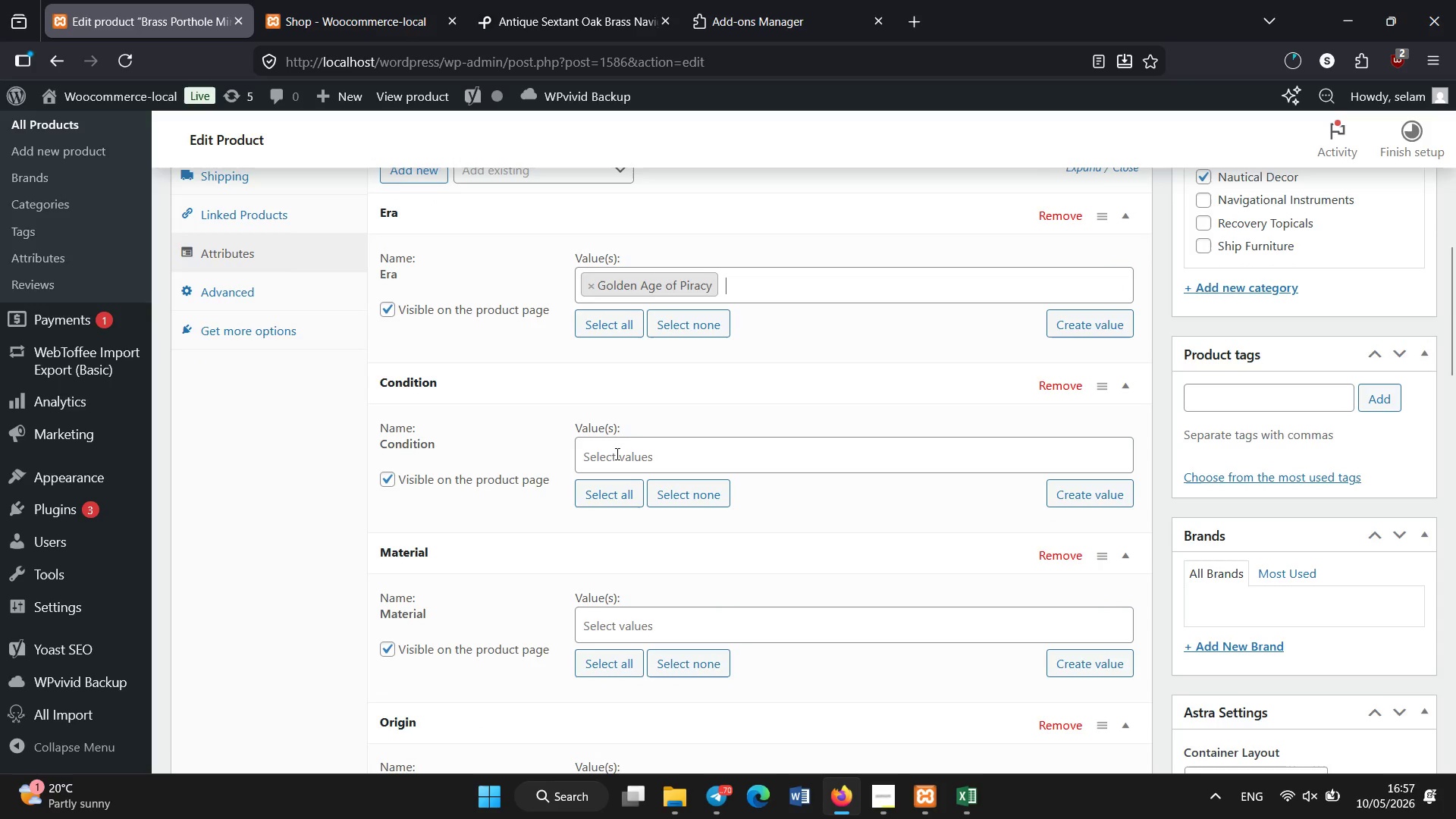 
left_click([617, 454])
 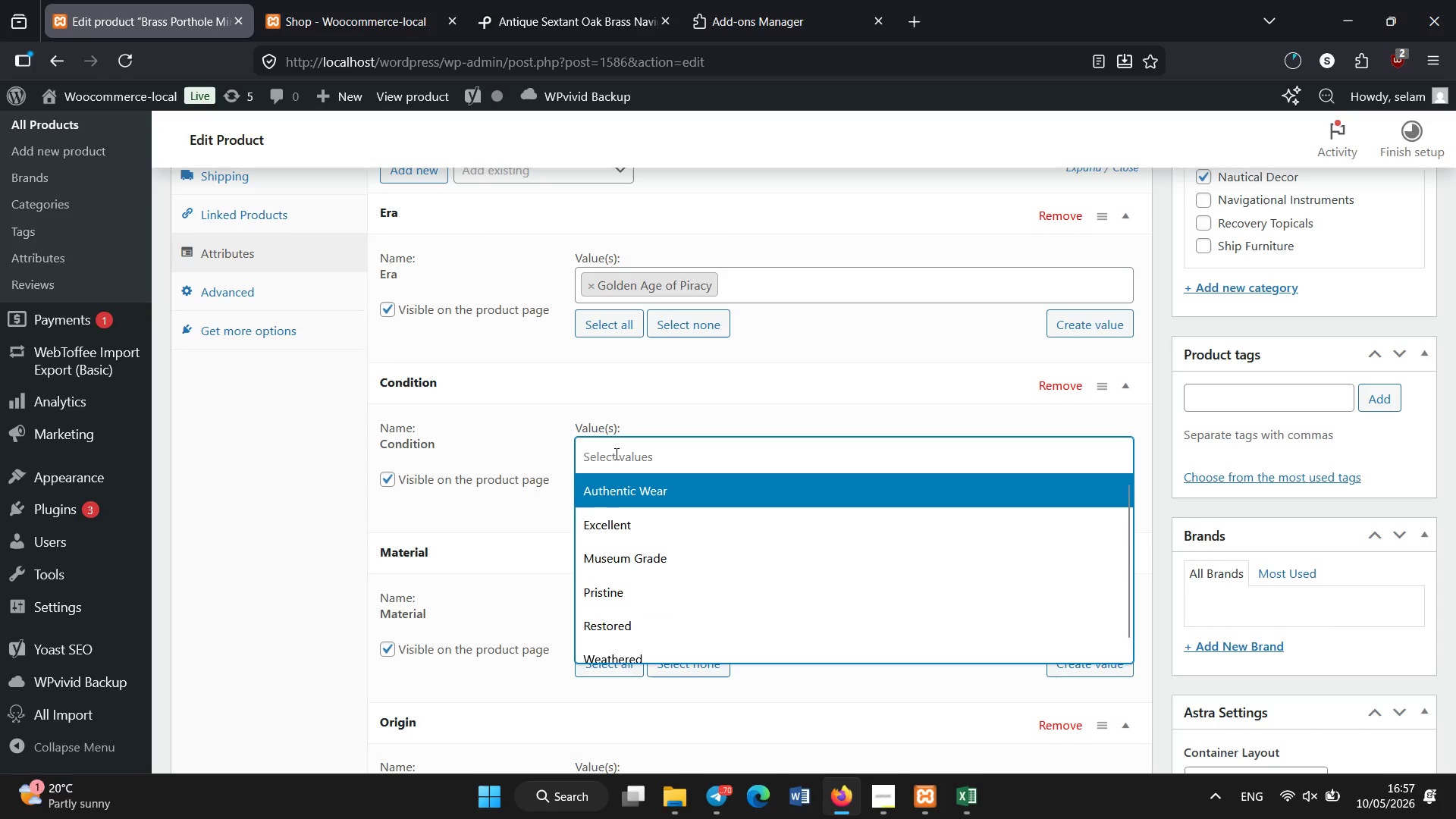 
left_click([620, 519])
 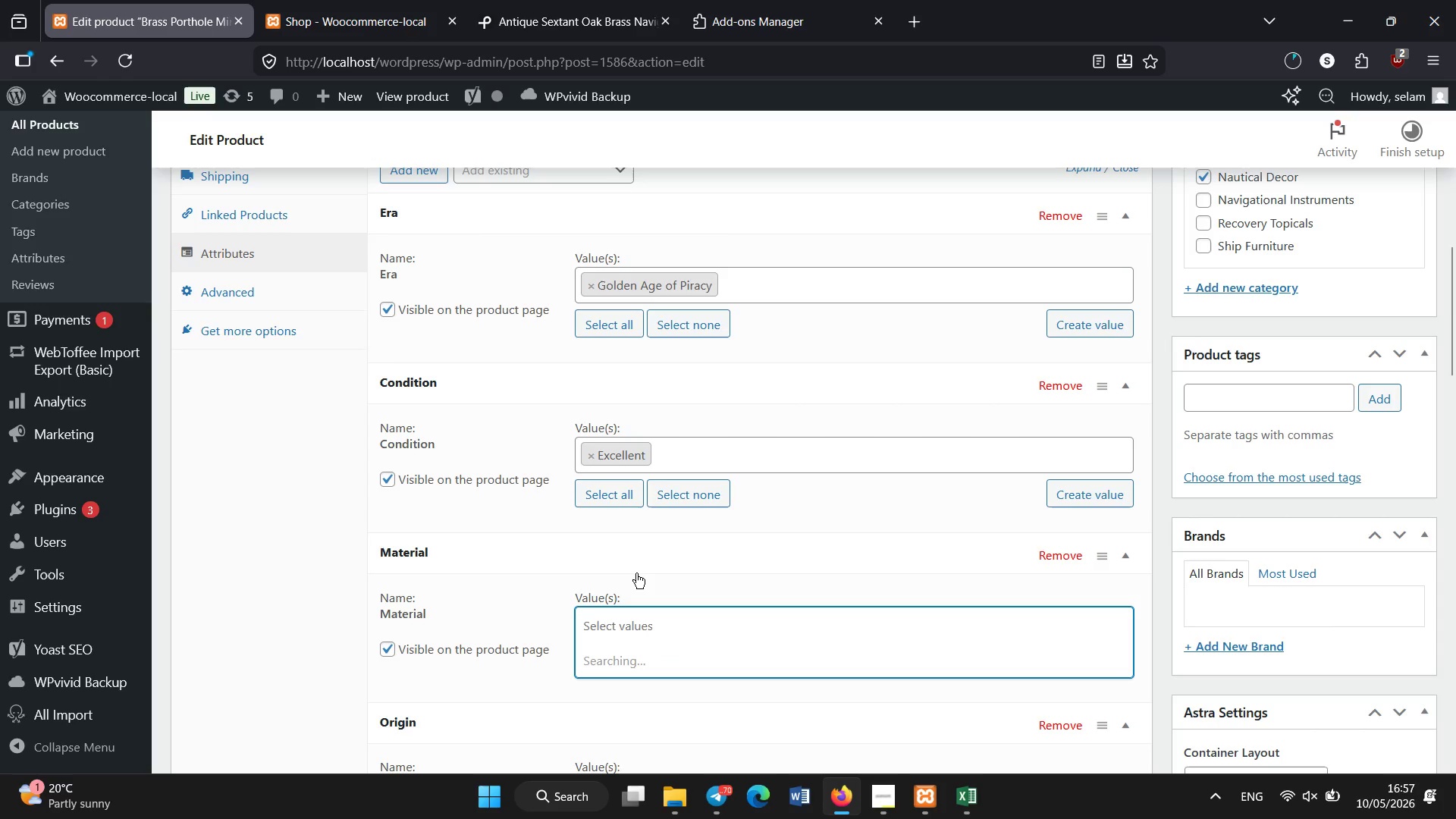 
mouse_move([602, 610])
 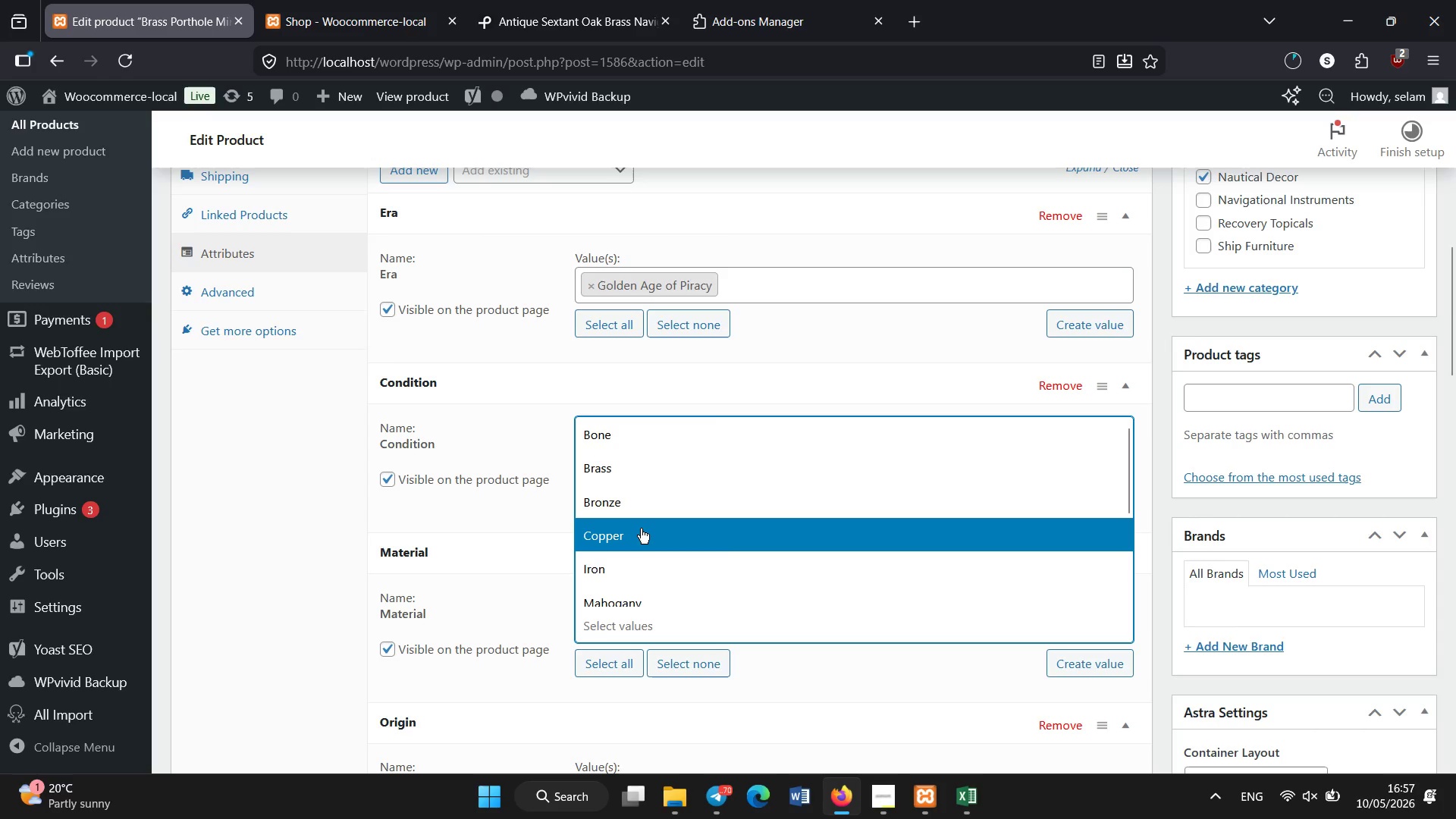 
scroll: coordinate [641, 529], scroll_direction: none, amount: 0.0
 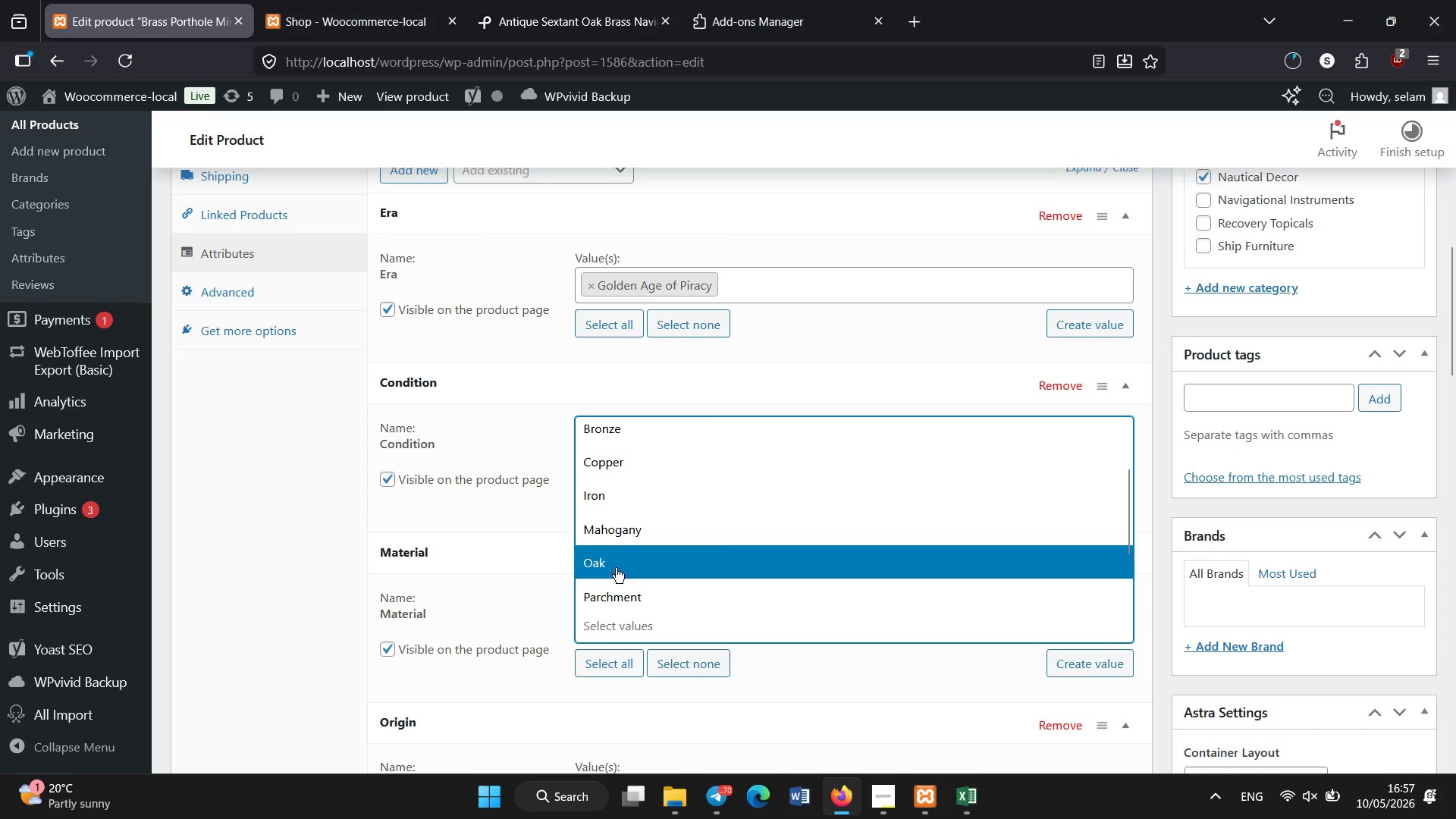 
left_click([616, 568])
 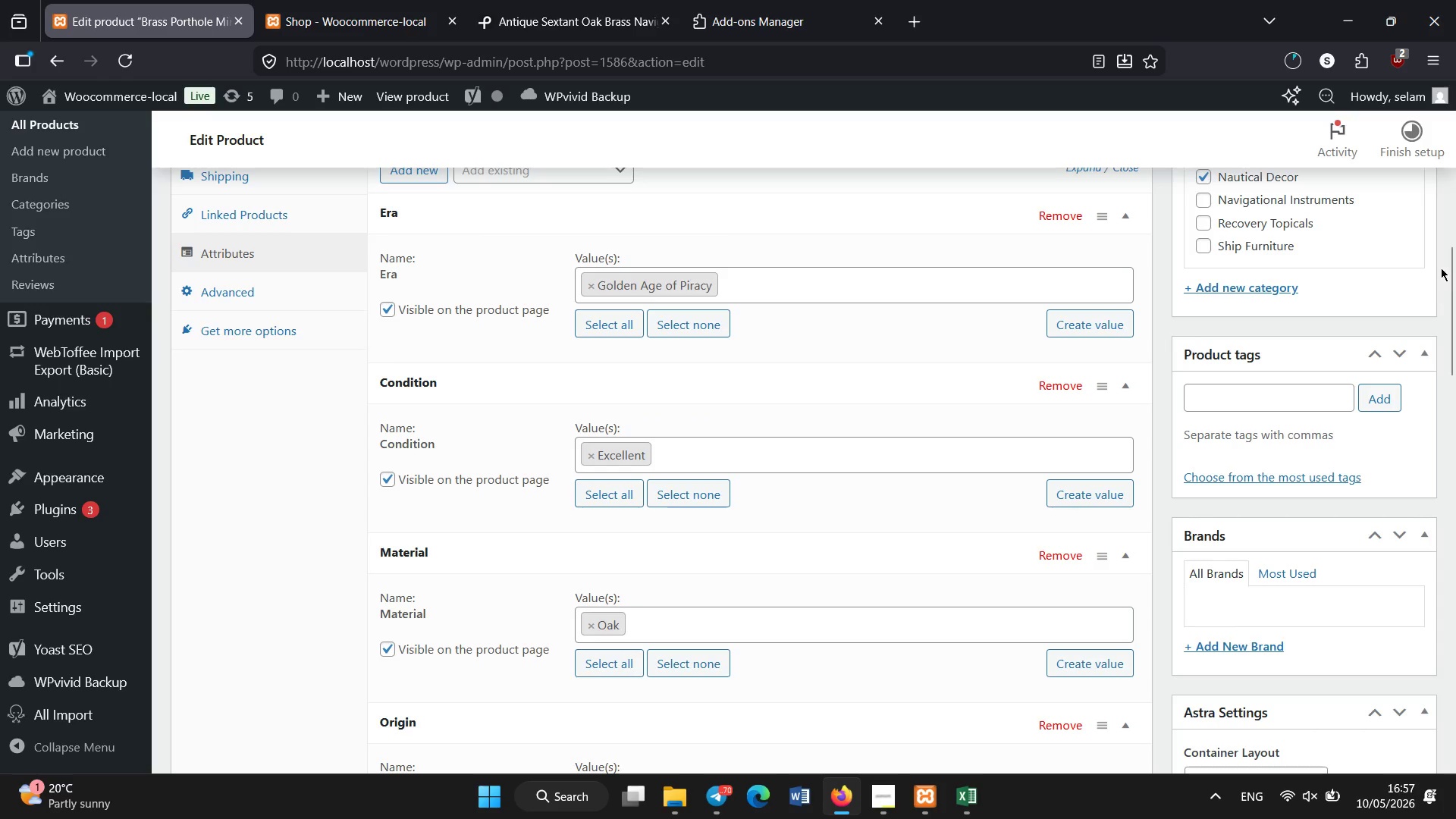 
left_click_drag(start_coordinate=[1448, 285], to_coordinate=[1448, 347])
 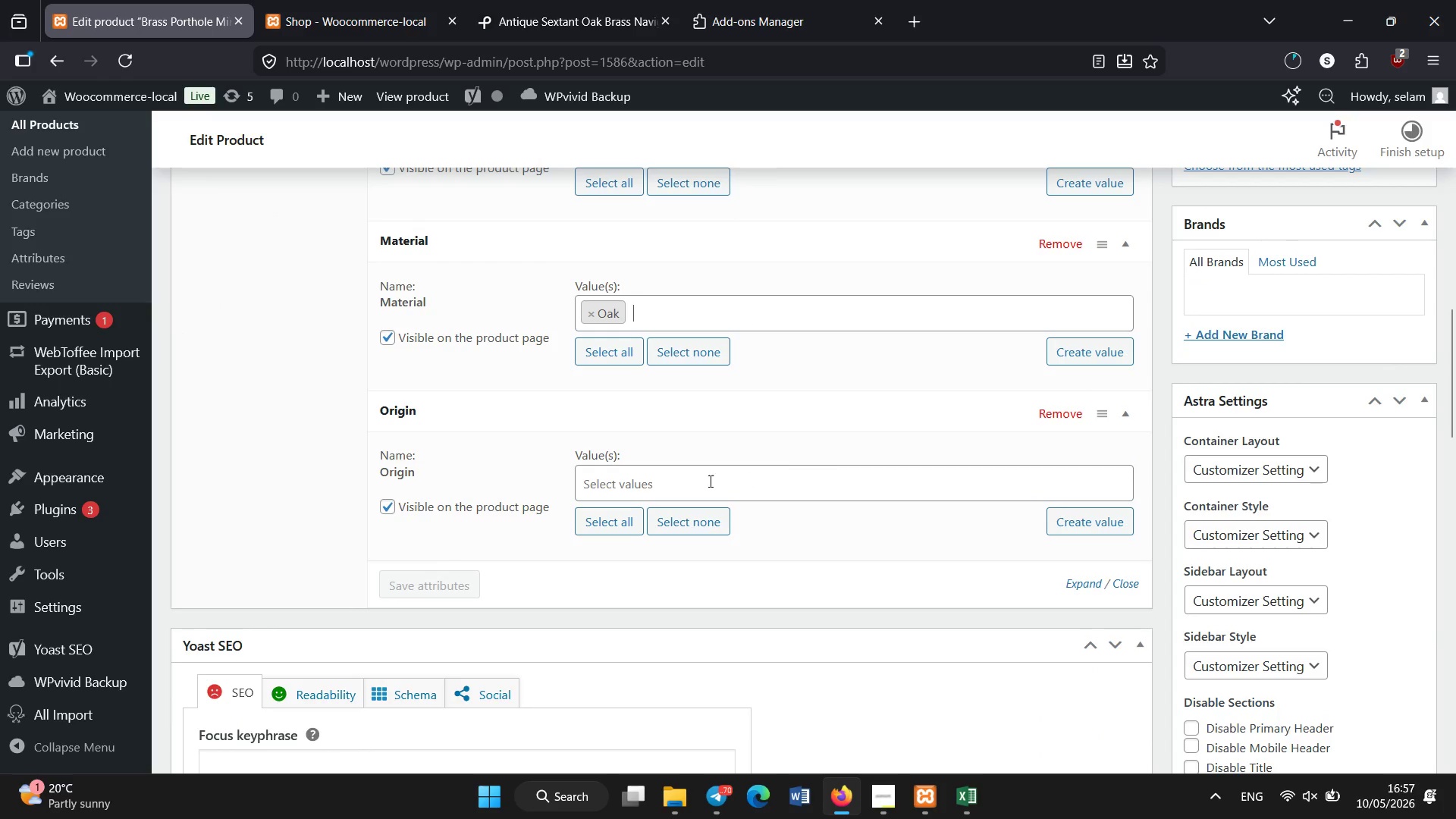 
left_click([707, 482])
 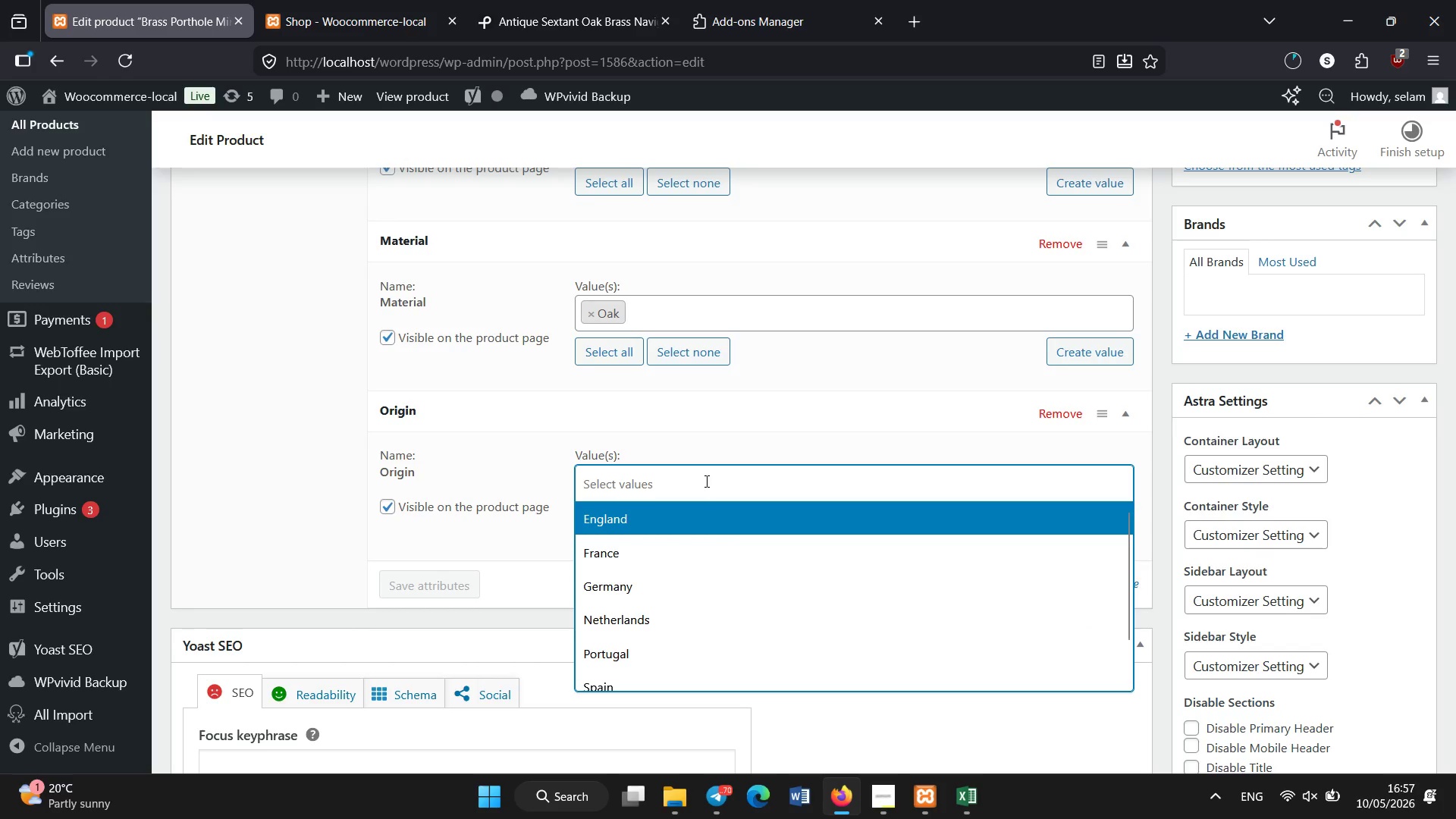 
wait(5.58)
 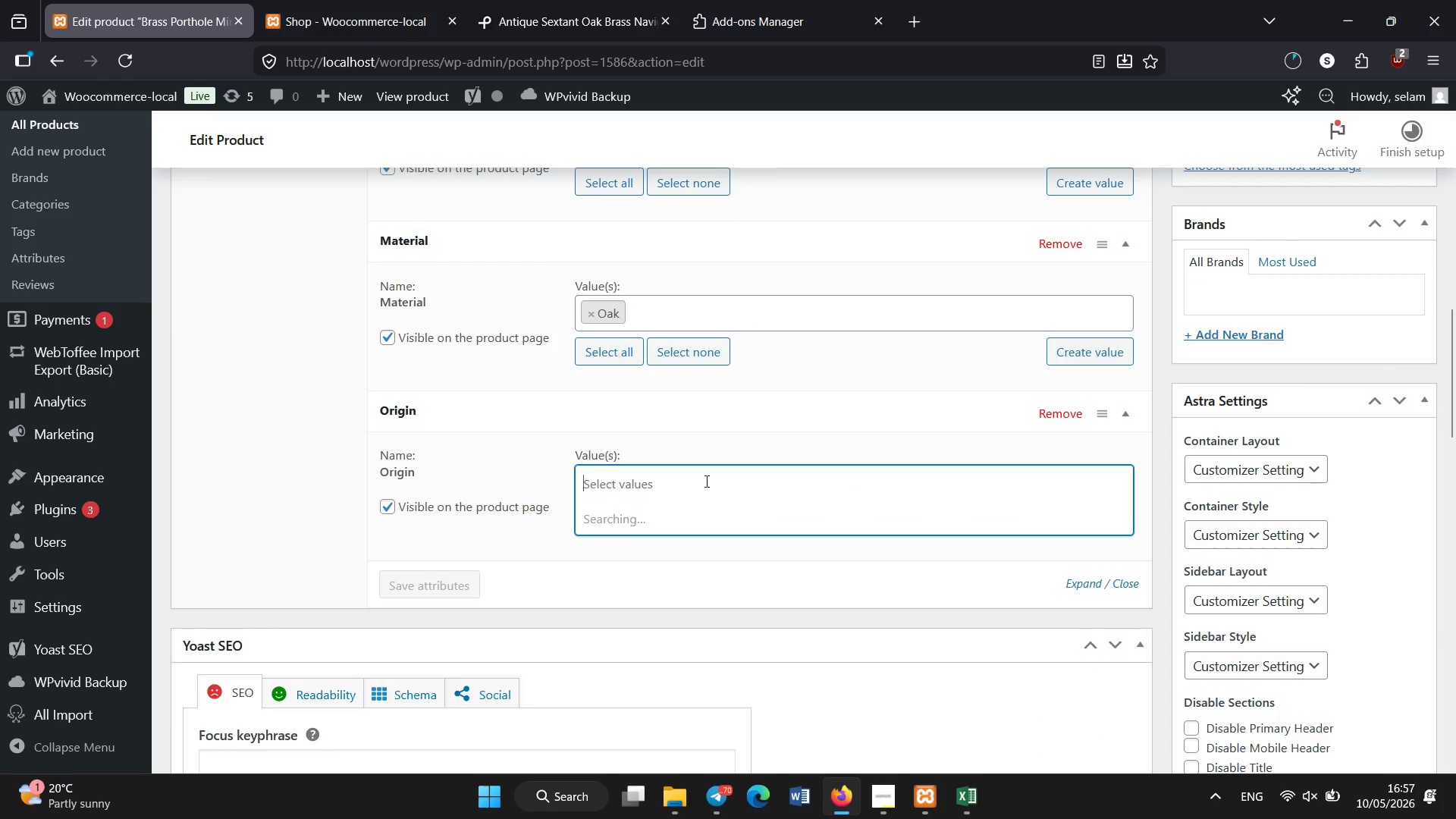 
left_click_drag(start_coordinate=[614, 548], to_coordinate=[615, 551])
 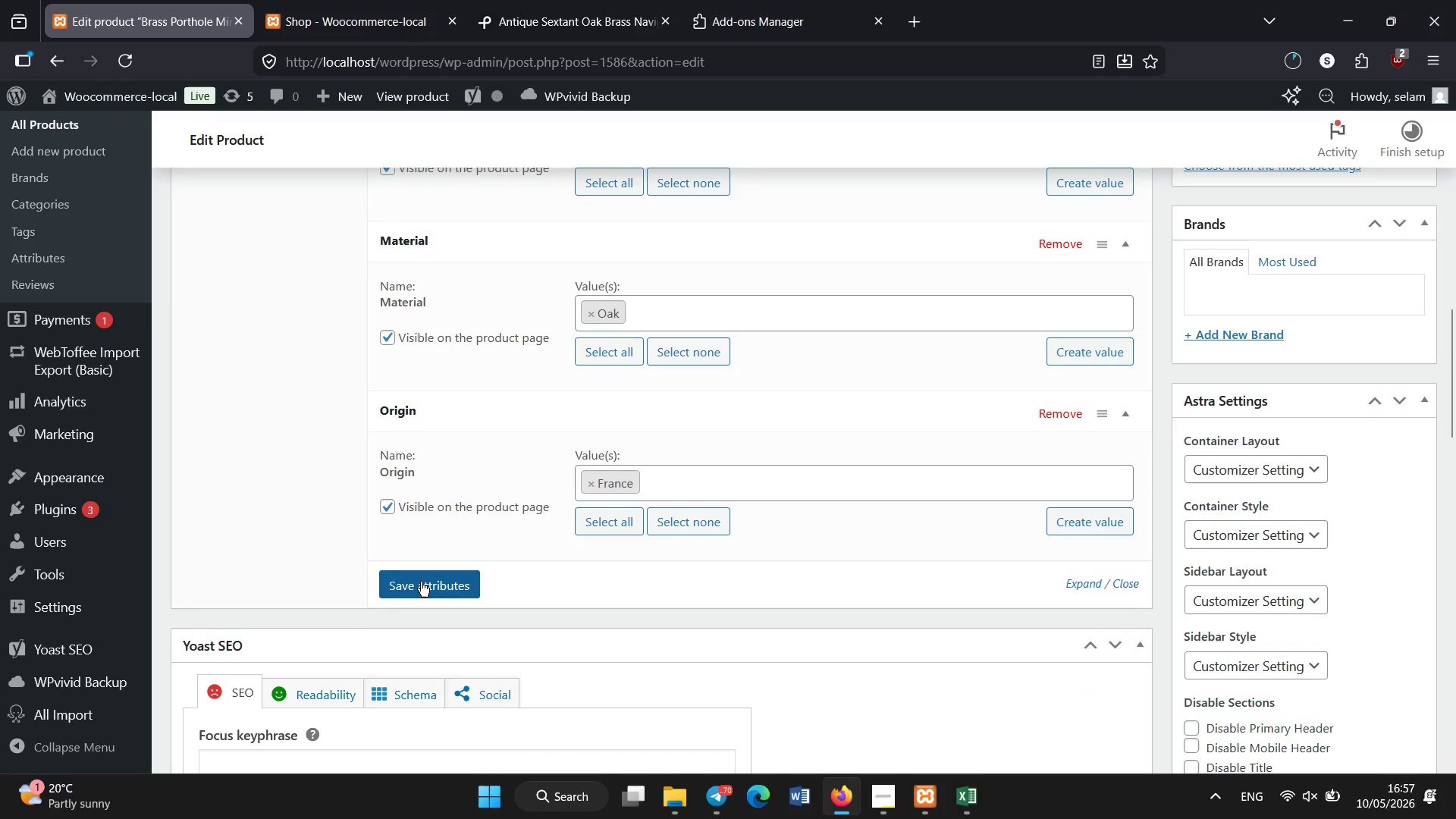 
left_click([421, 582])
 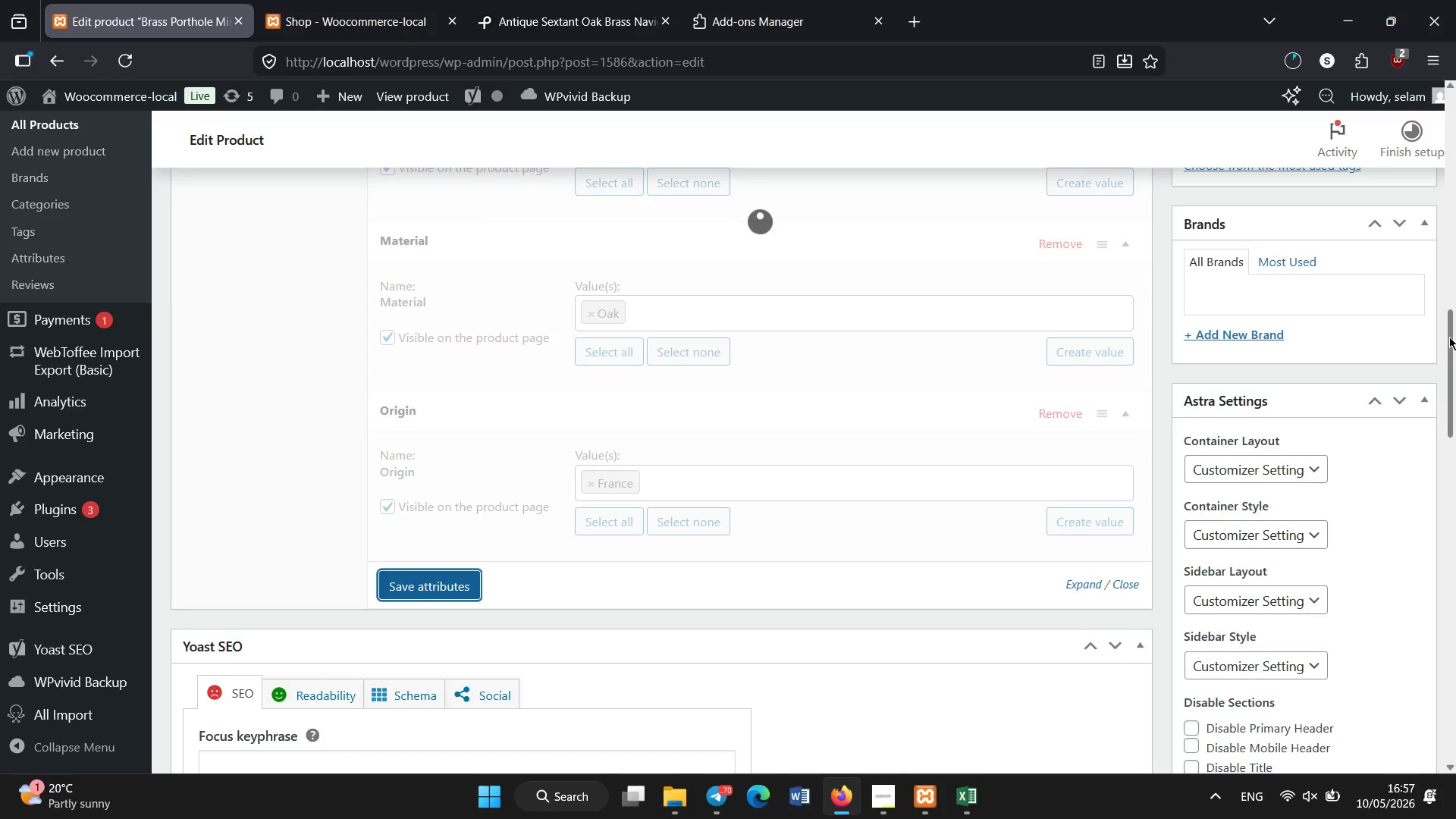 
left_click_drag(start_coordinate=[1449, 337], to_coordinate=[1445, 509])
 